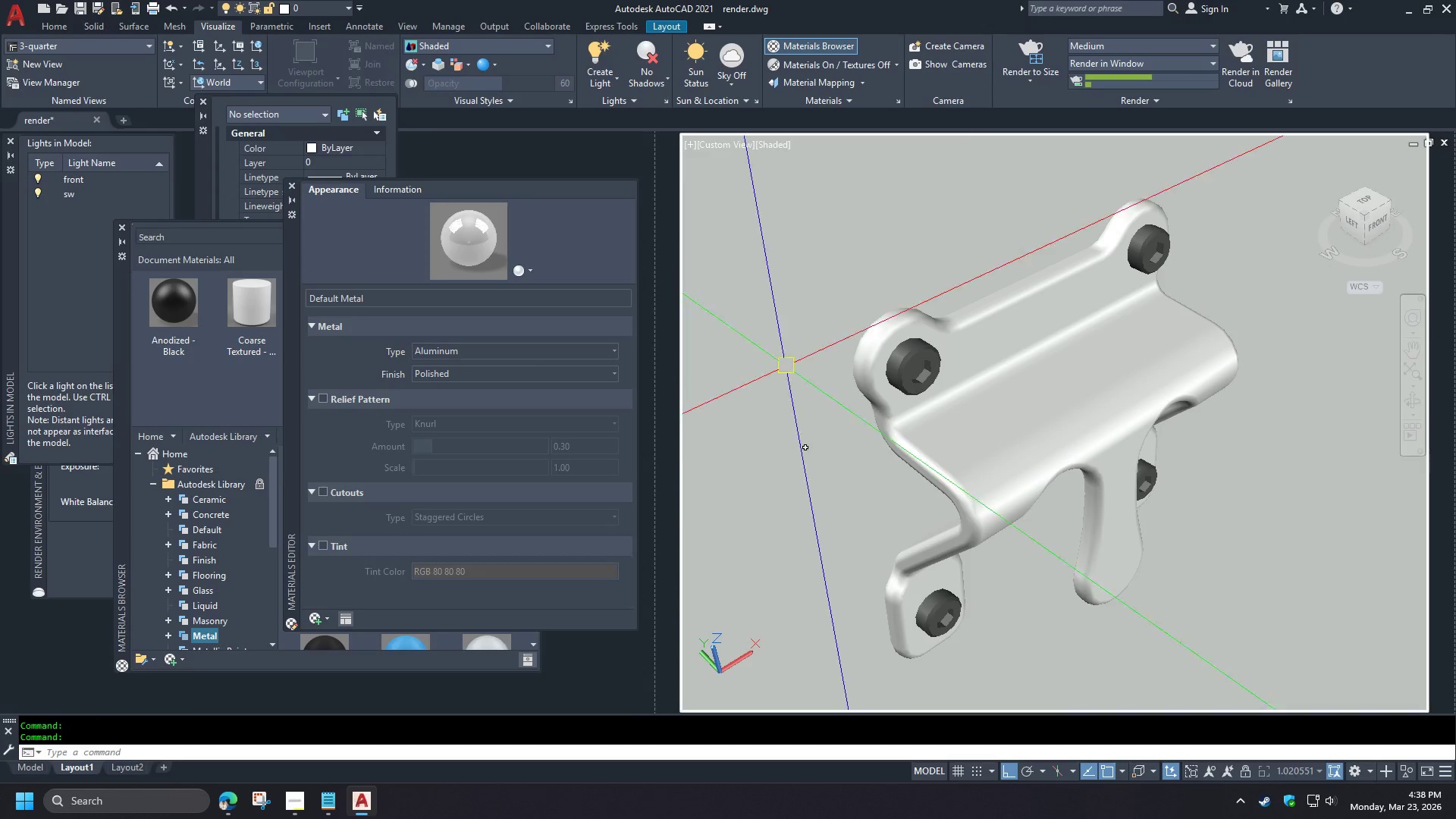 
type(rr )
 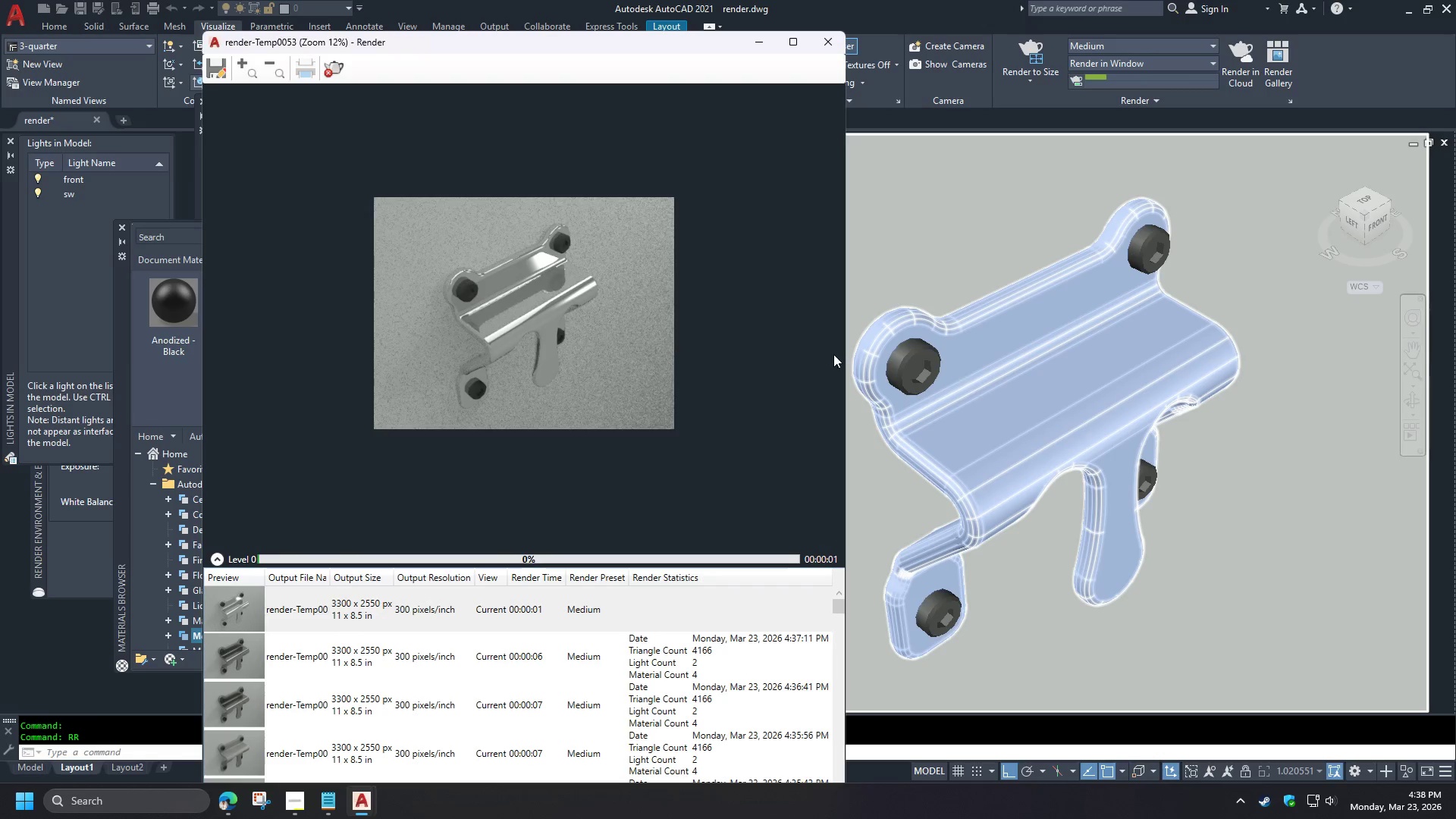 
left_click([331, 71])
 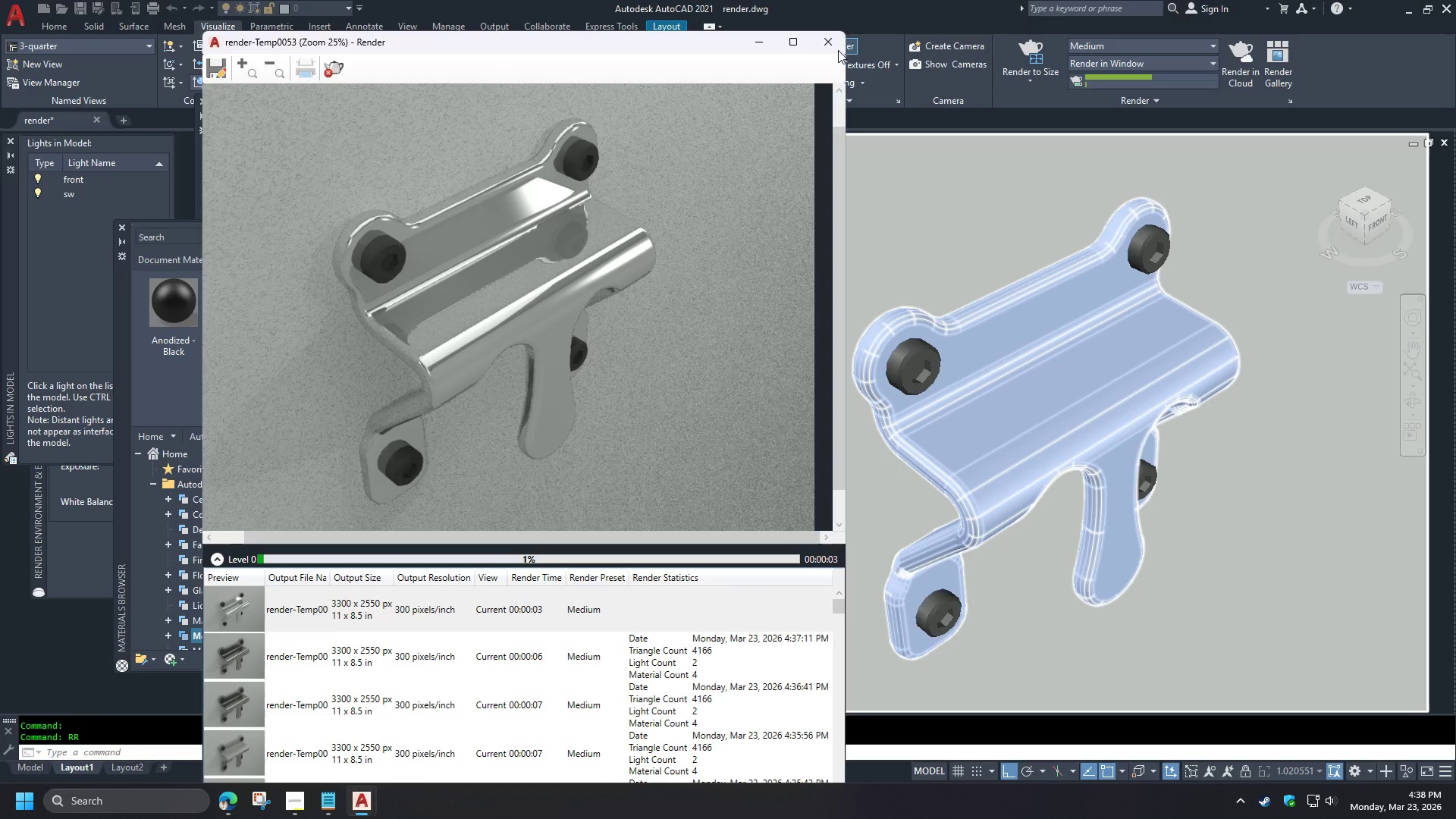 
left_click([833, 42])
 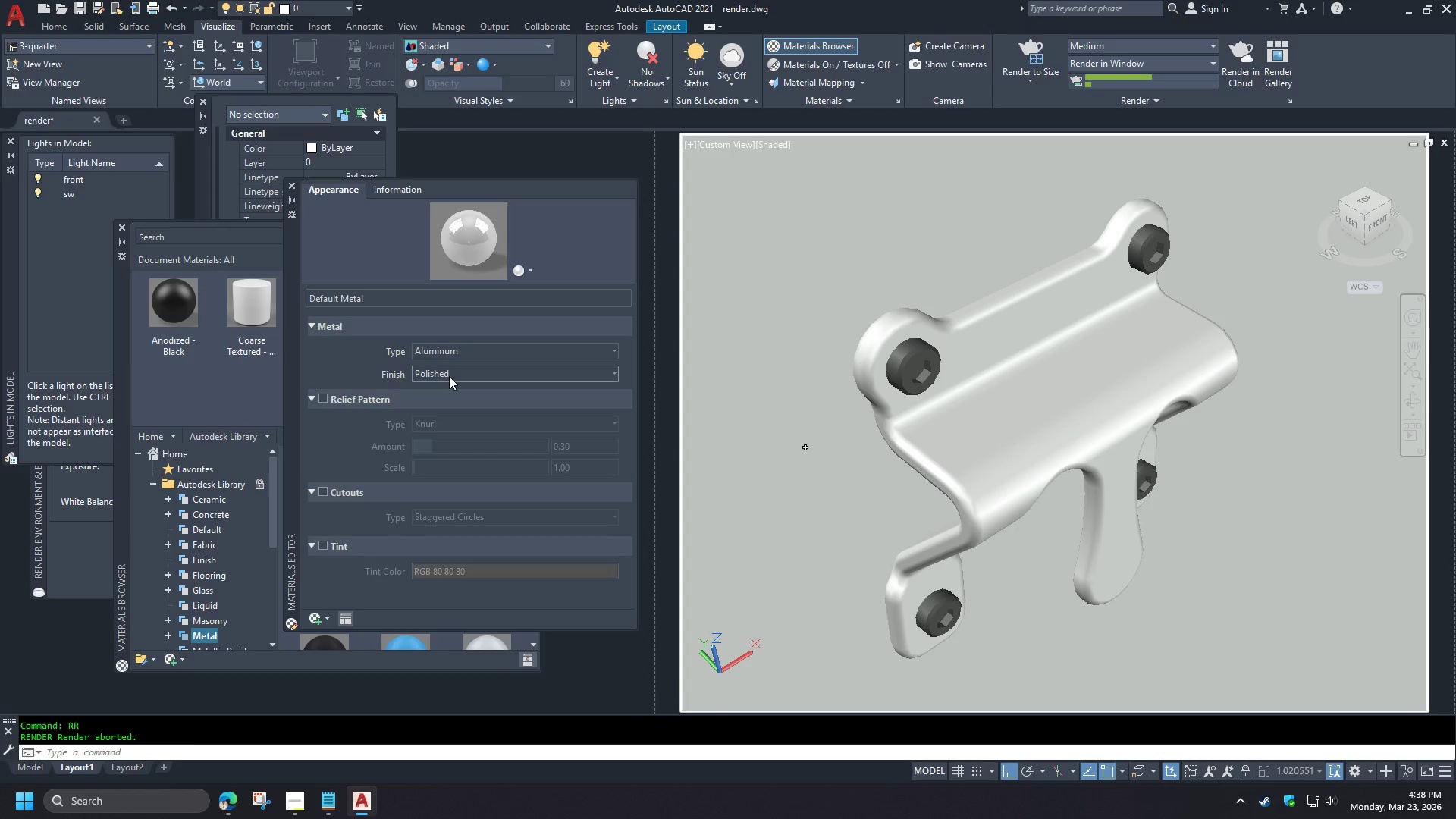 
left_click([449, 376])
 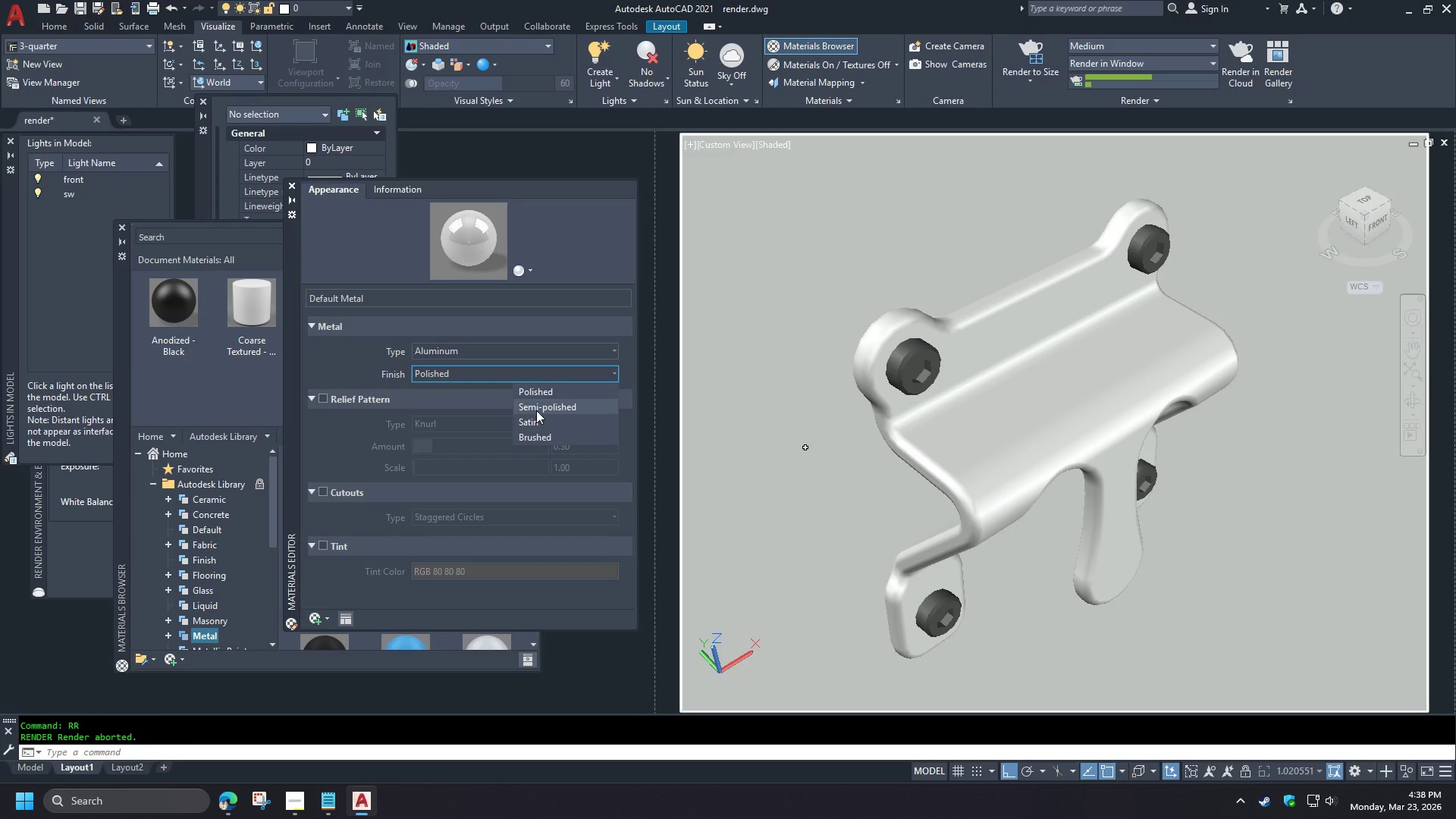 
left_click([536, 410])
 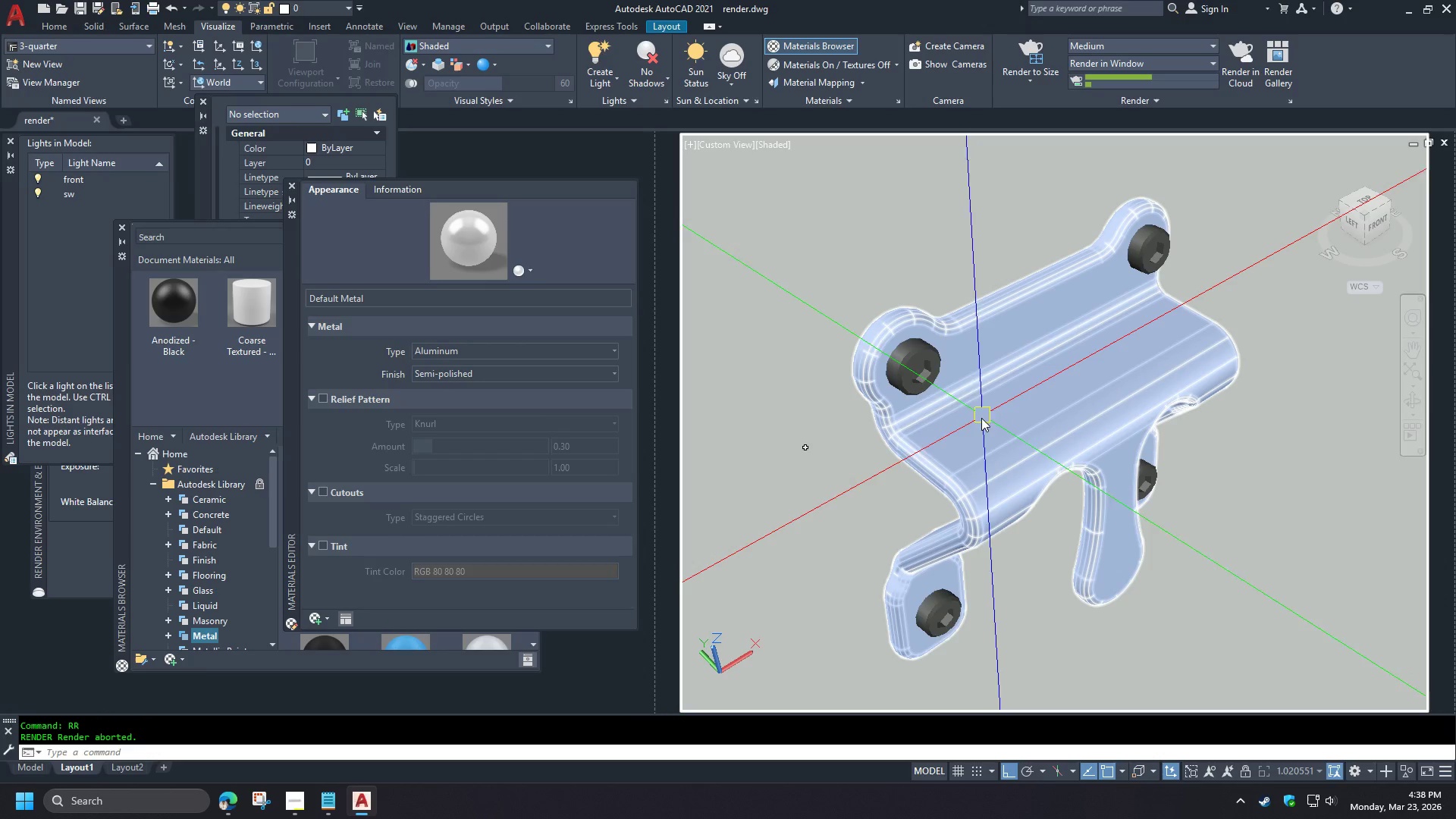 
type(rr )
 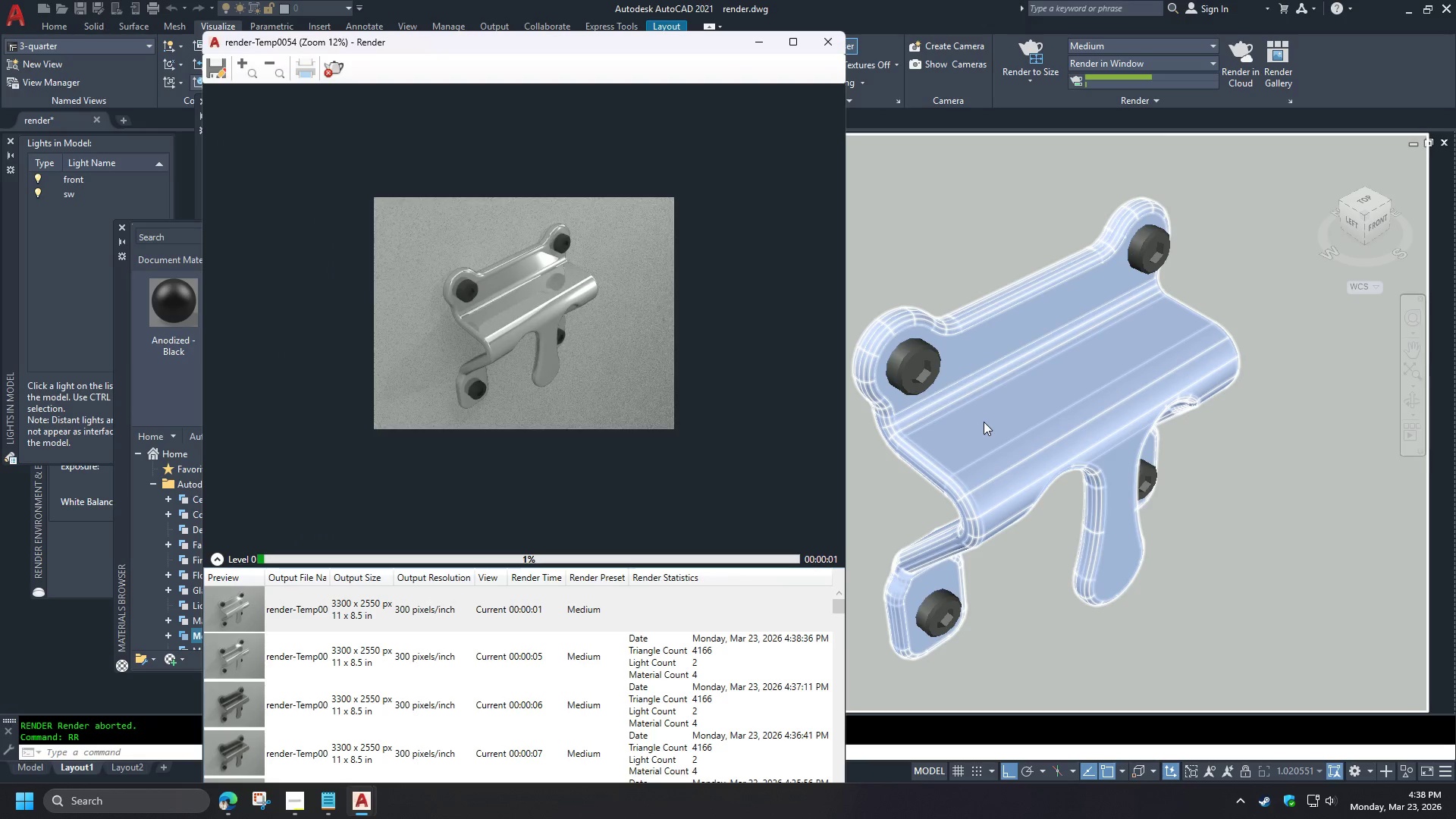 
scroll: coordinate [520, 321], scroll_direction: up, amount: 1.0
 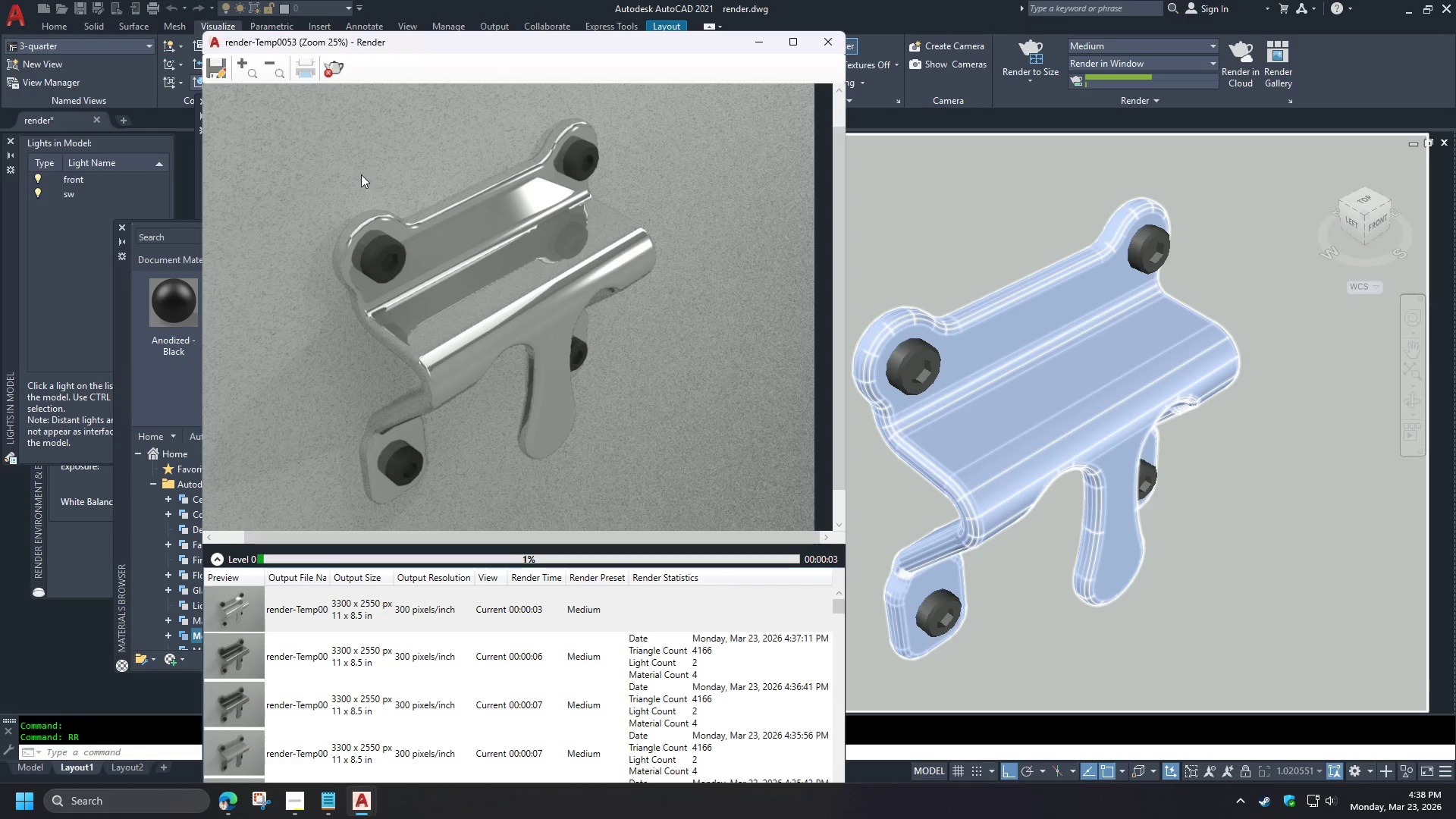 
wait(6.08)
 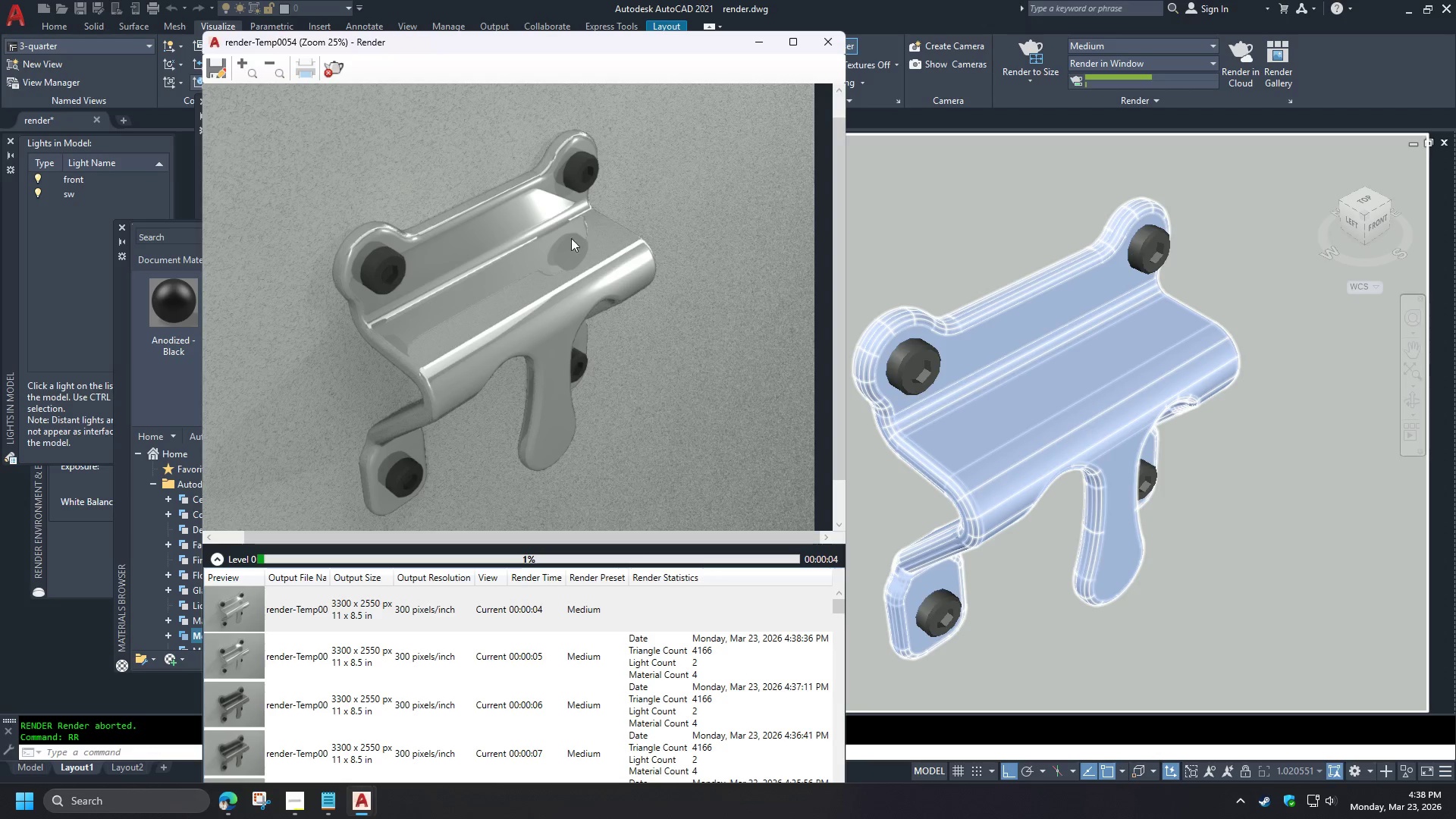 
left_click([339, 68])
 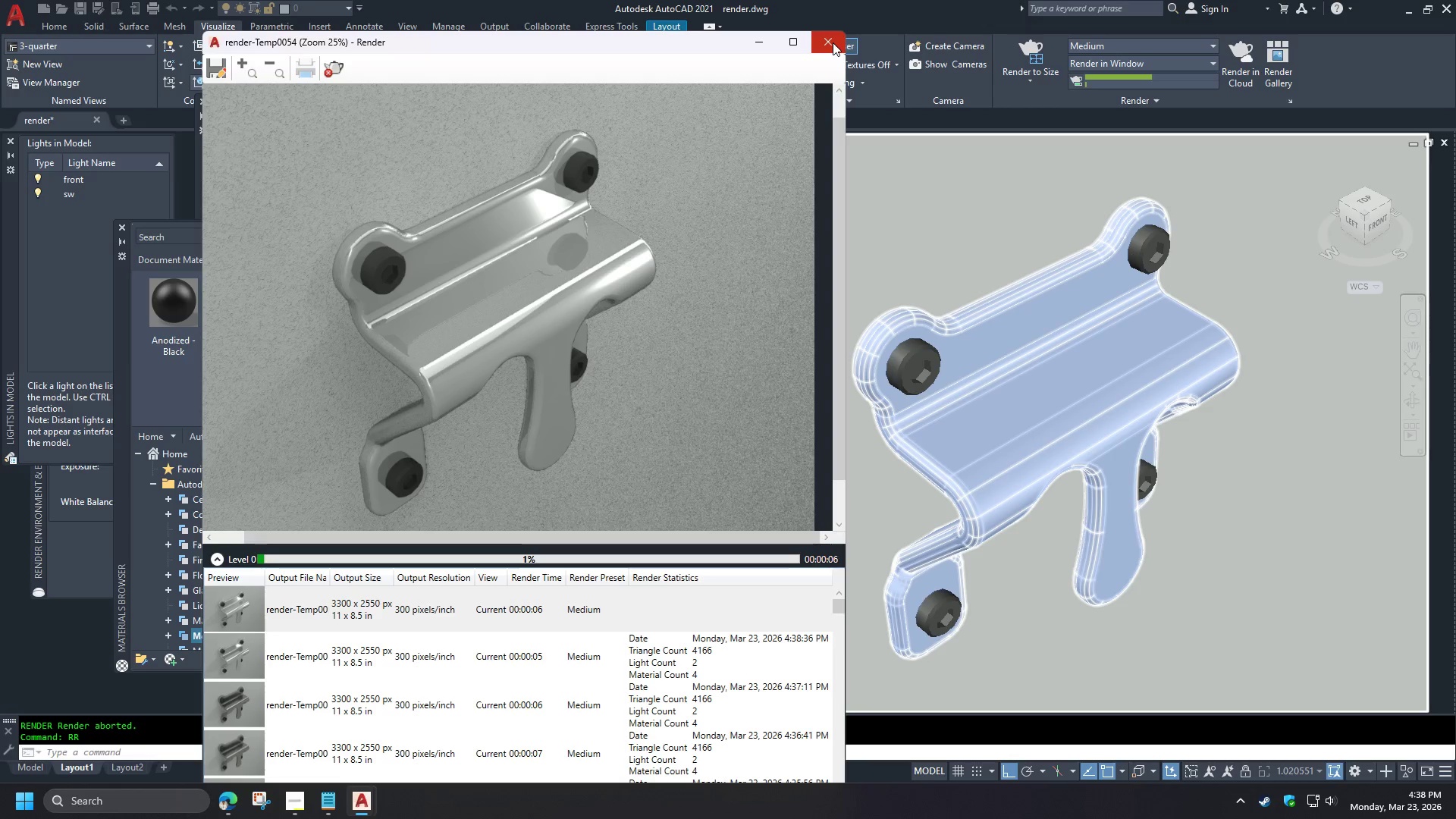 
left_click([833, 42])
 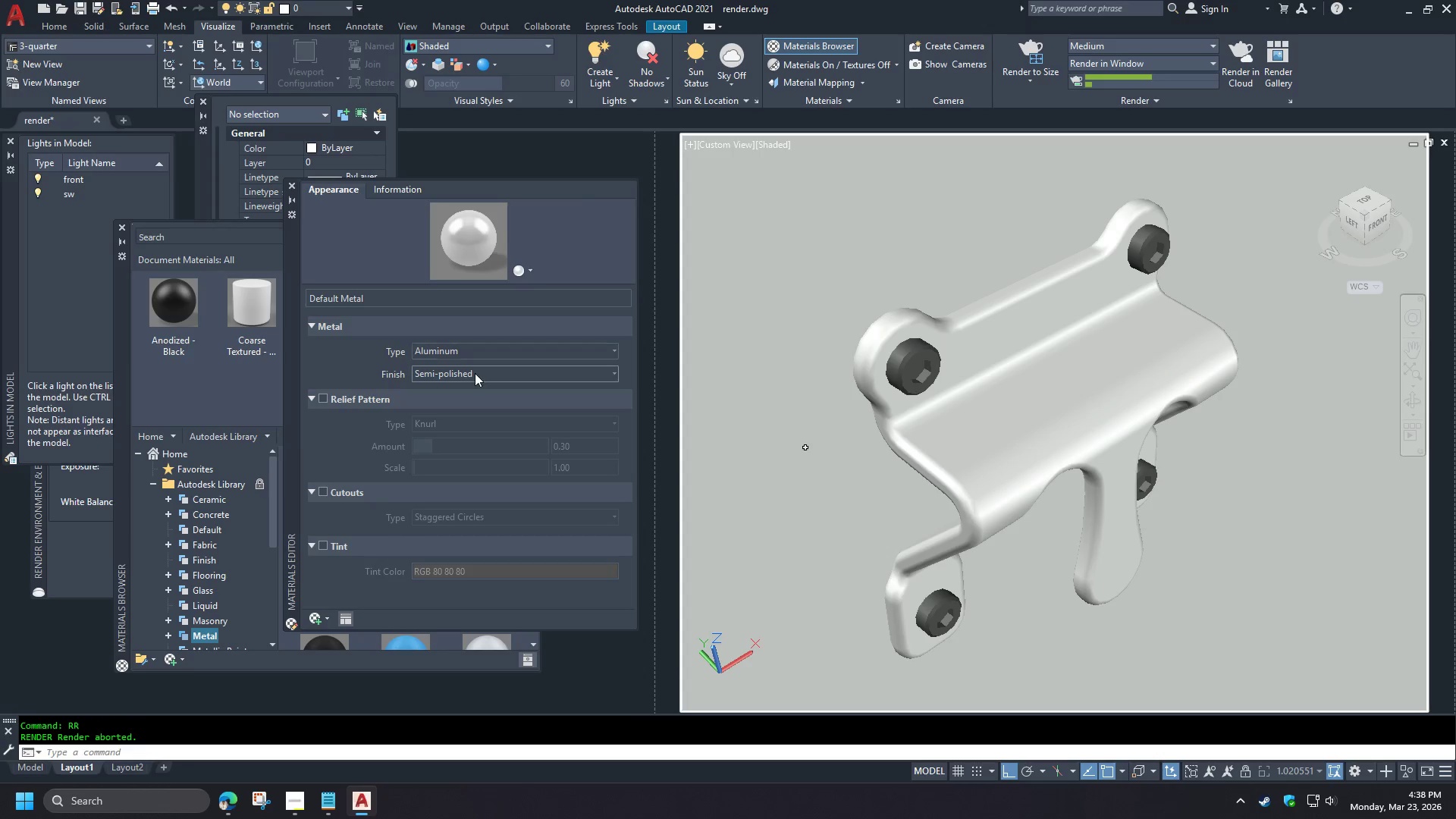 
left_click([457, 380])
 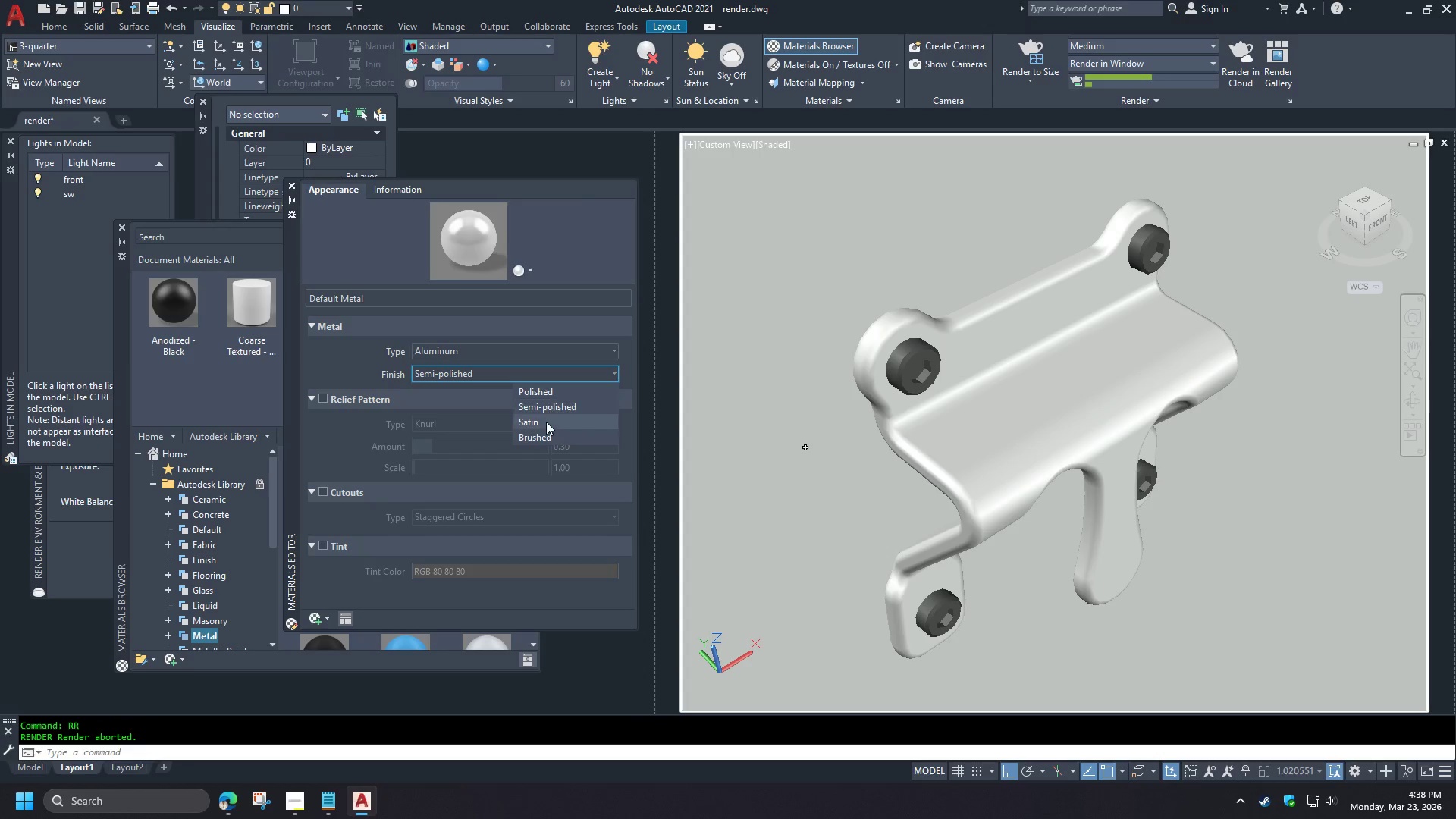 
left_click([545, 423])
 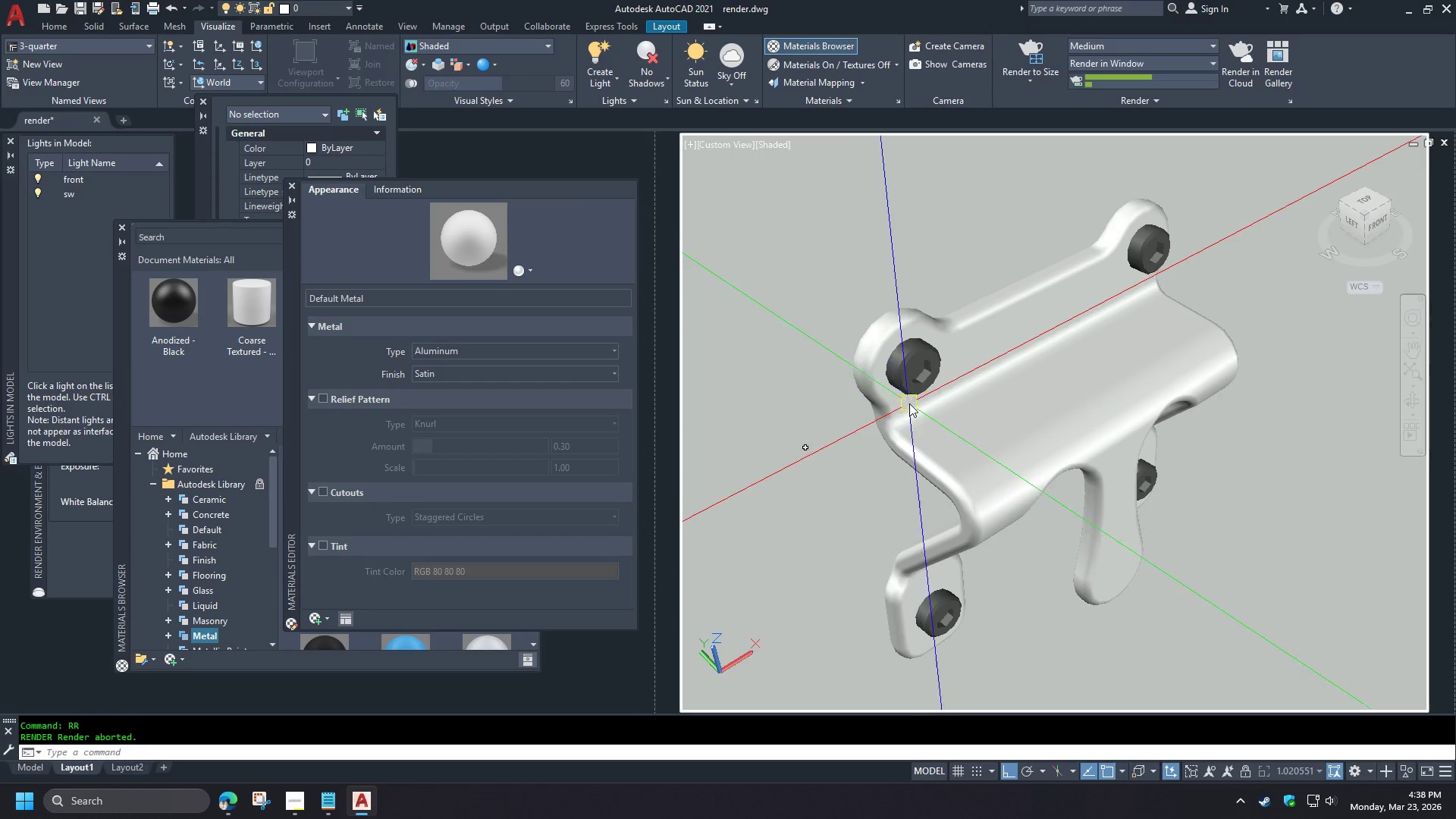 
type(rr )
 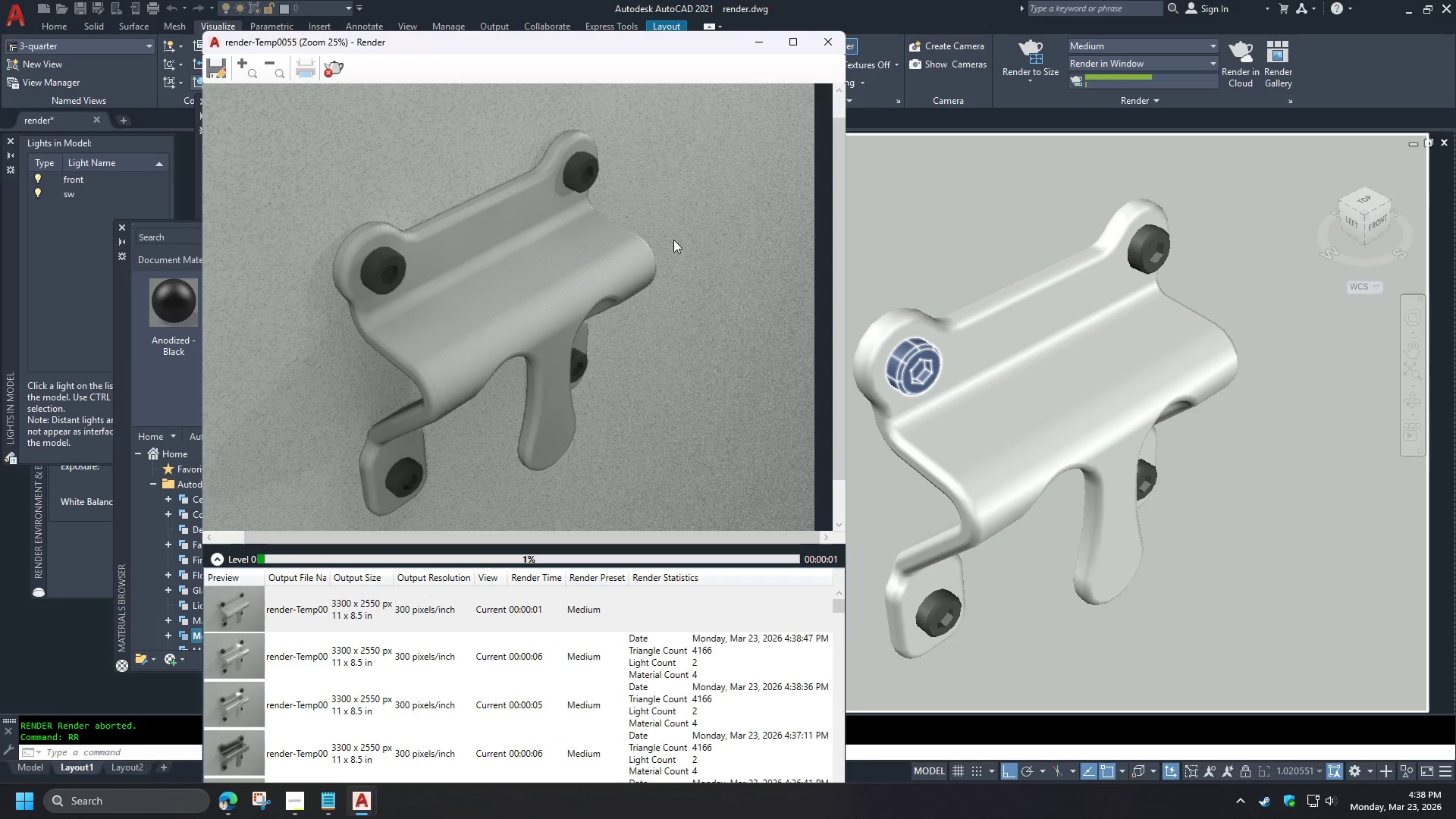 
scroll: coordinate [523, 305], scroll_direction: up, amount: 2.0
 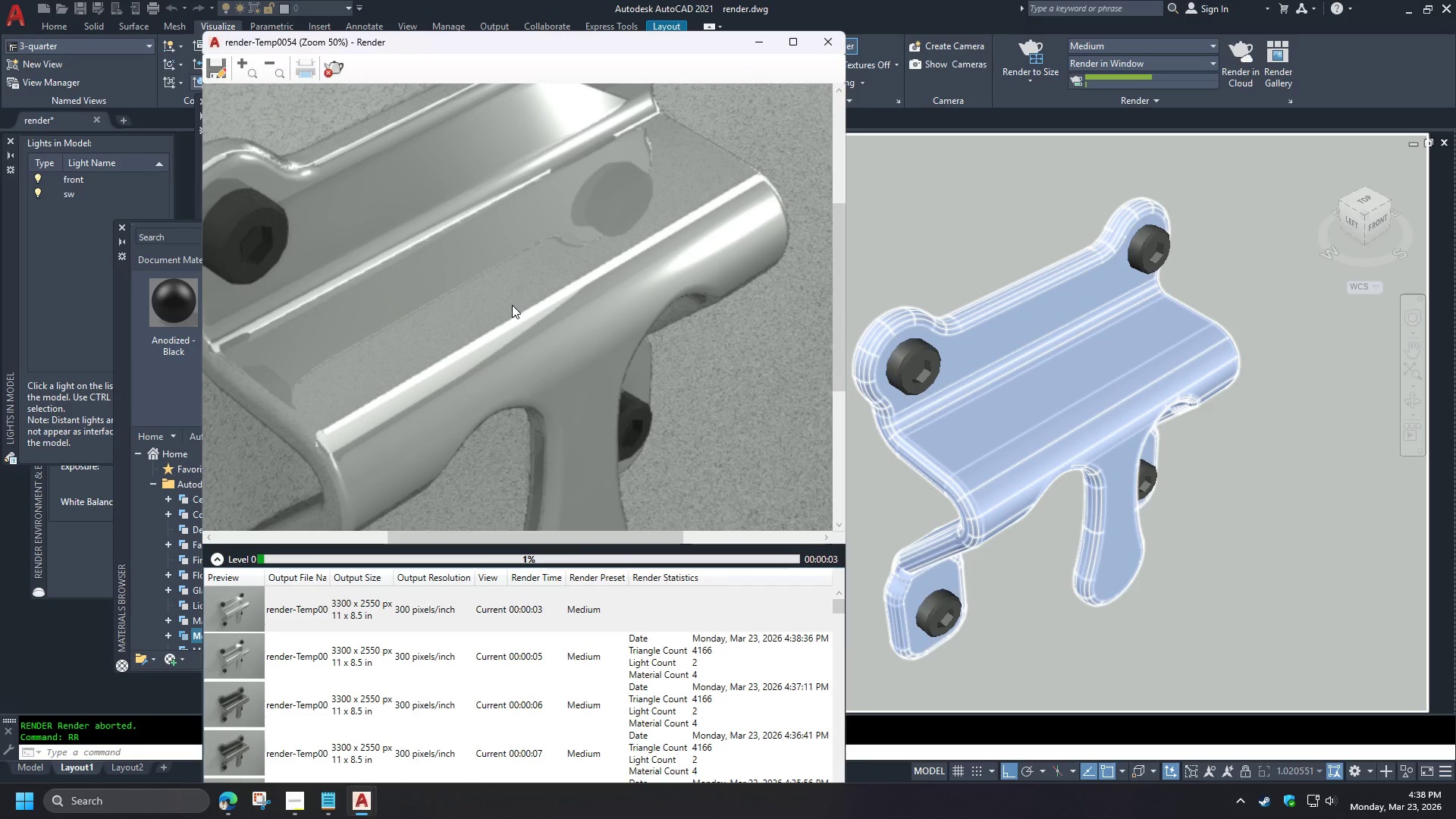 
scroll: coordinate [512, 305], scroll_direction: down, amount: 1.0
 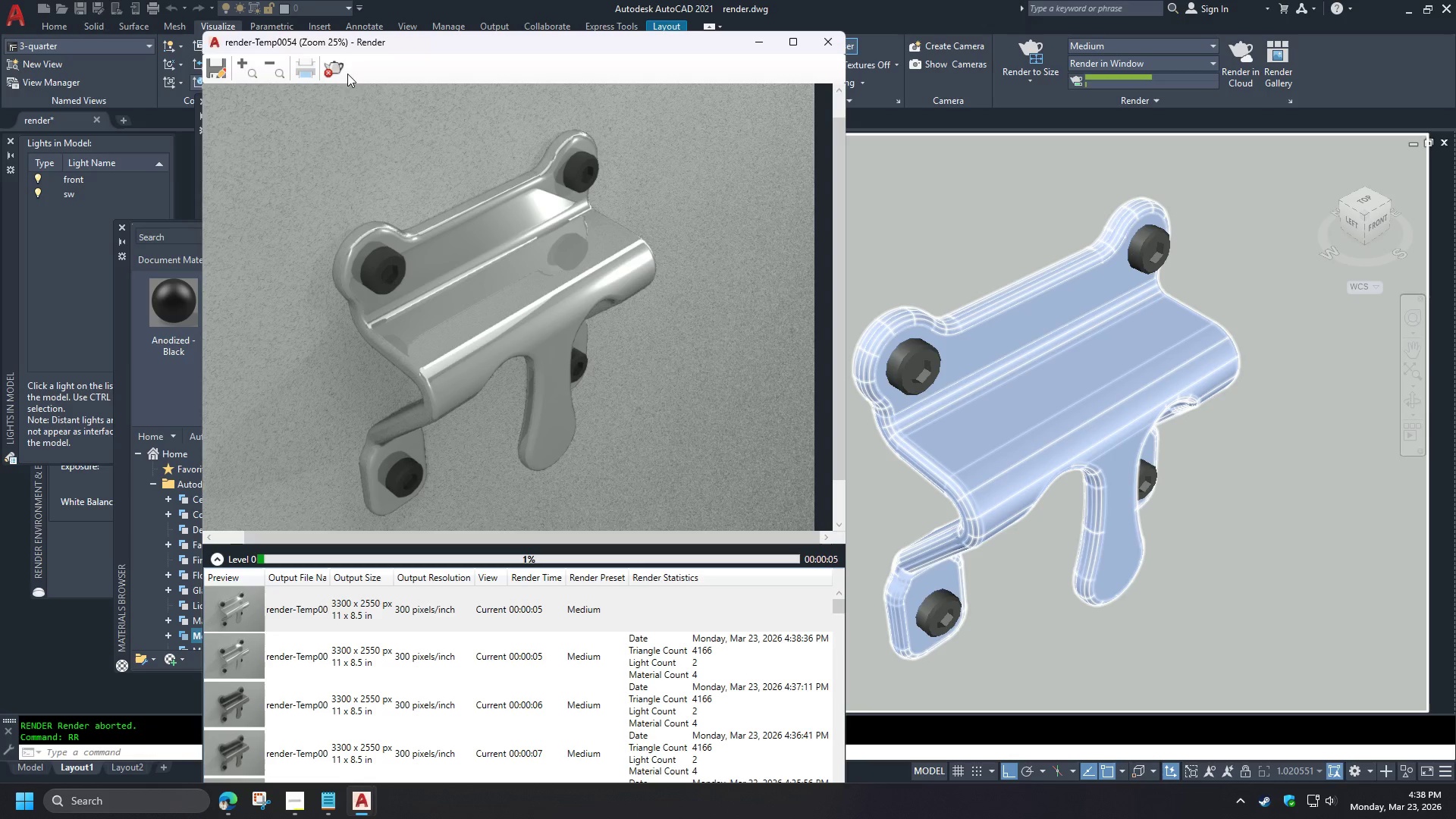 
scroll: coordinate [438, 295], scroll_direction: up, amount: 1.0
 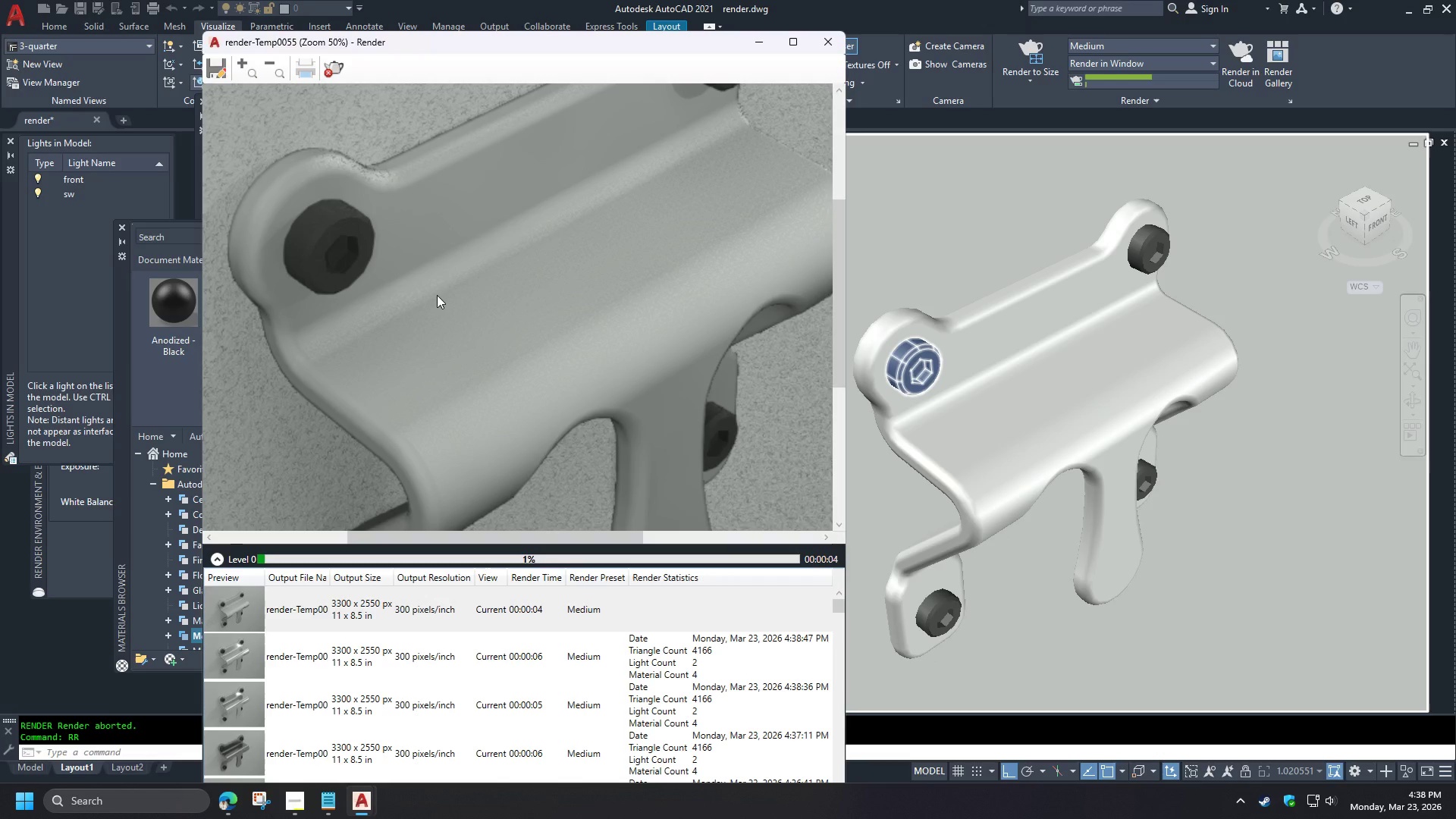 
wait(12.59)
 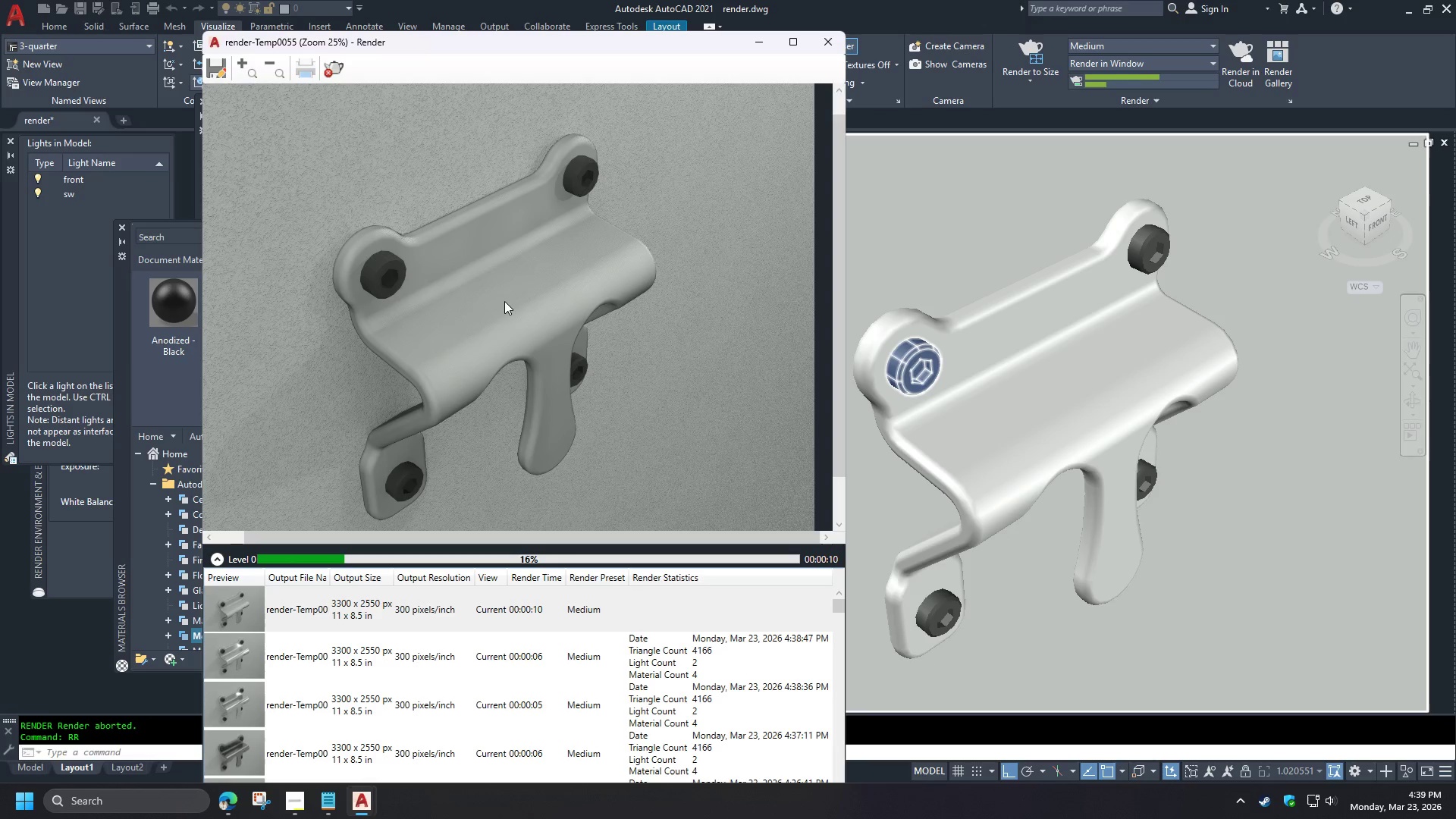 
left_click([822, 40])
 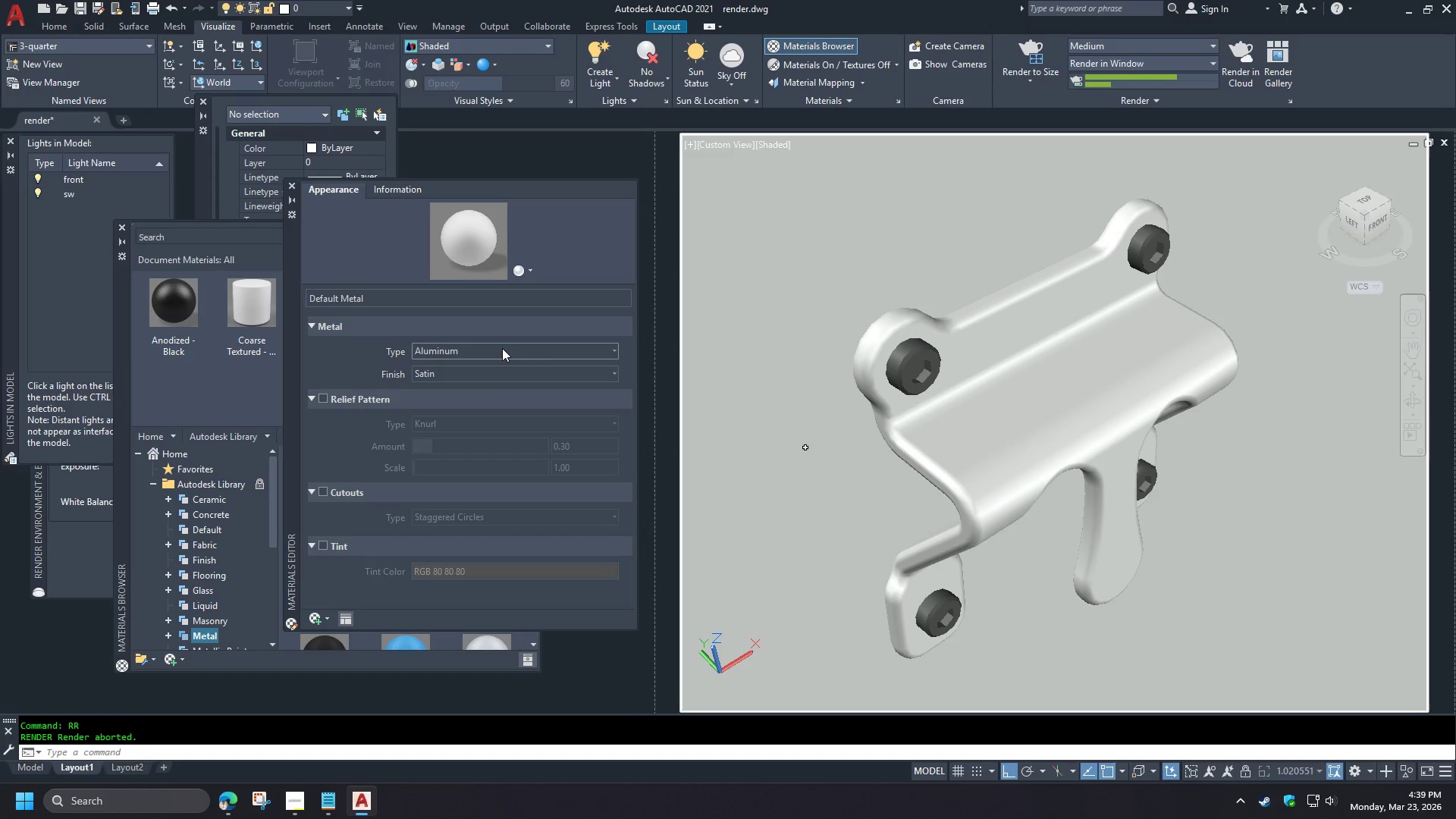 
scroll: coordinate [437, 295], scroll_direction: down, amount: 1.0
 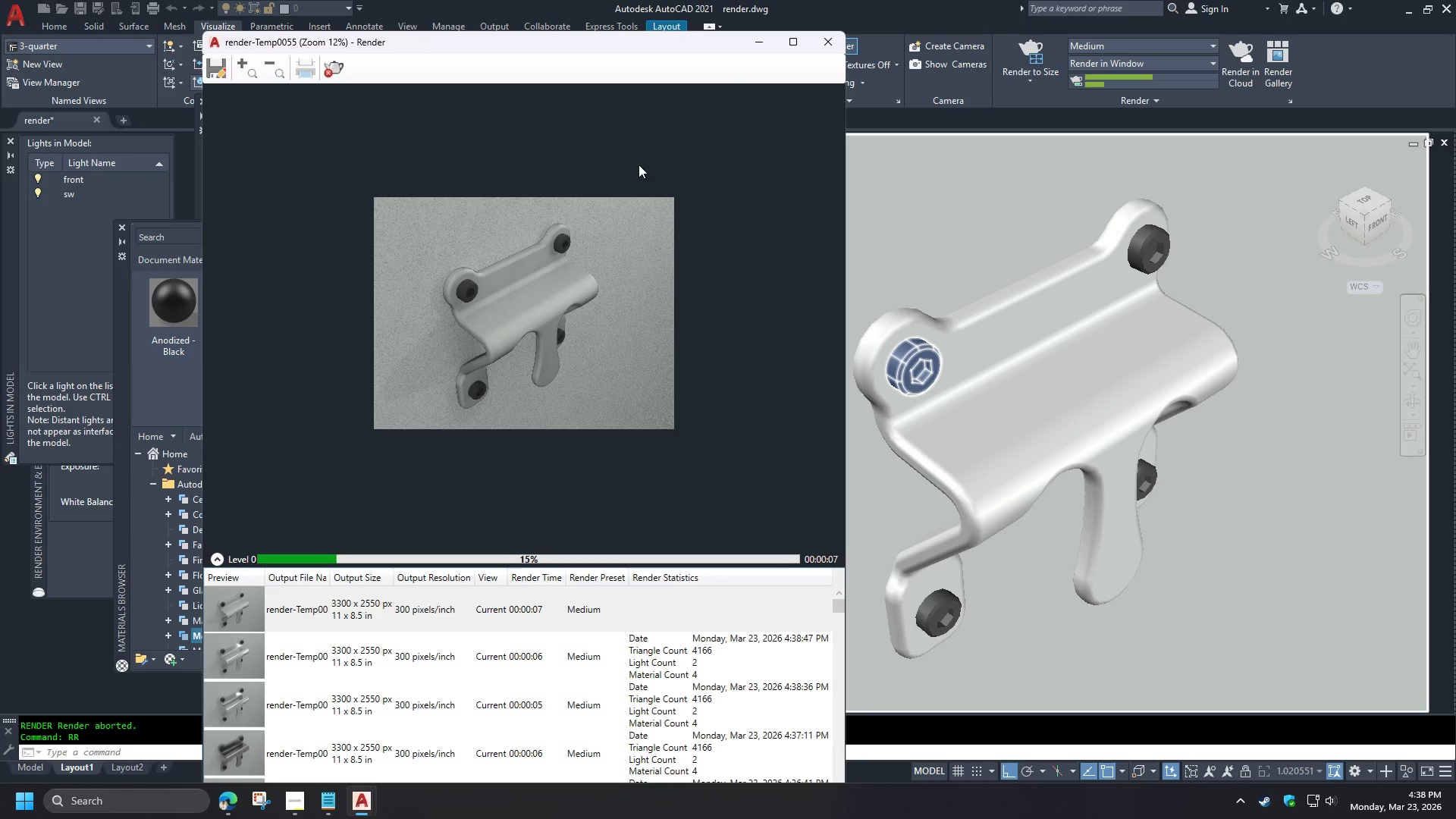 
left_click([491, 375])
 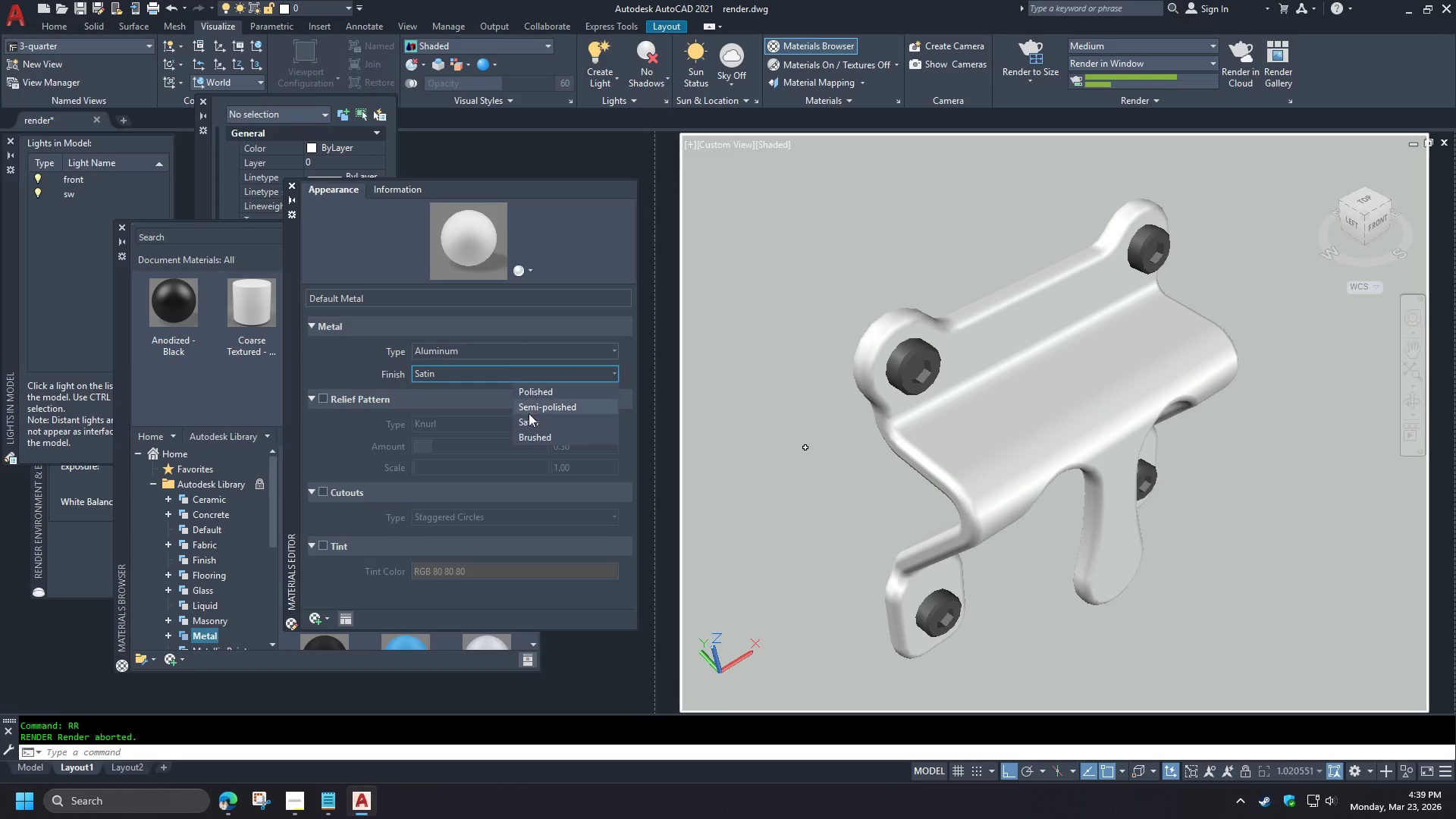 
left_click([532, 409])
 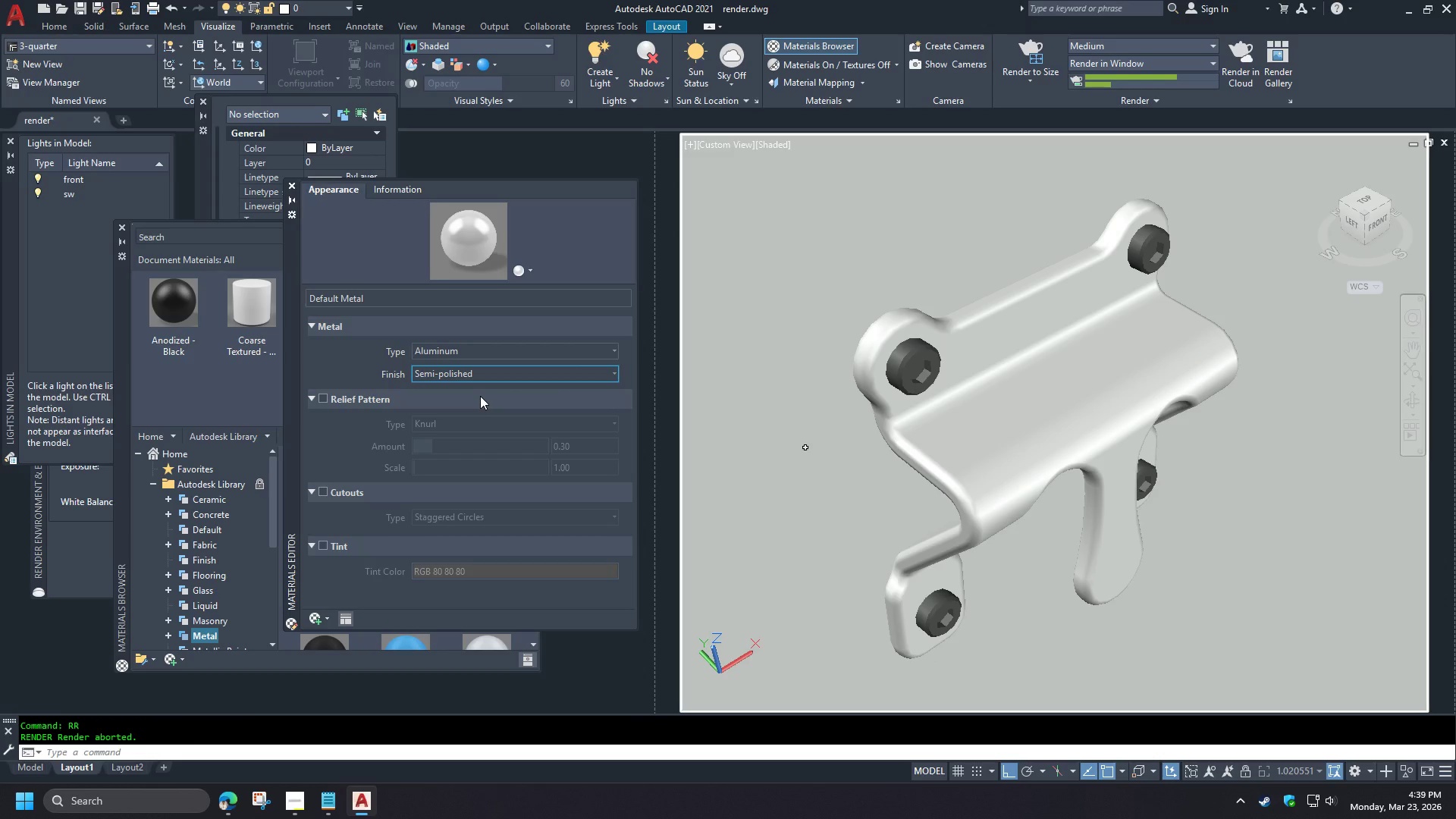 
scroll: coordinate [500, 306], scroll_direction: up, amount: 1.0
 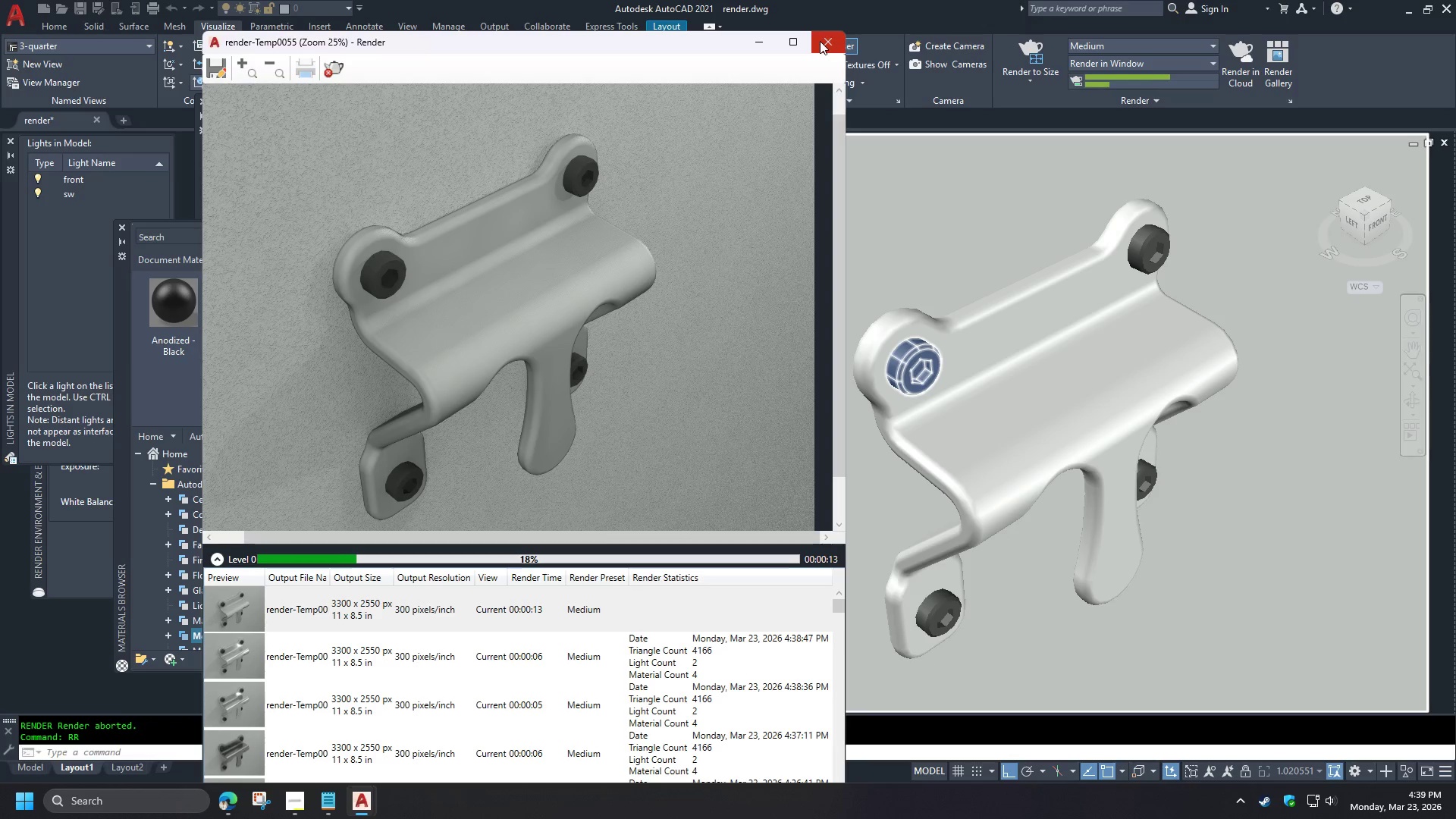 
left_click([321, 398])
 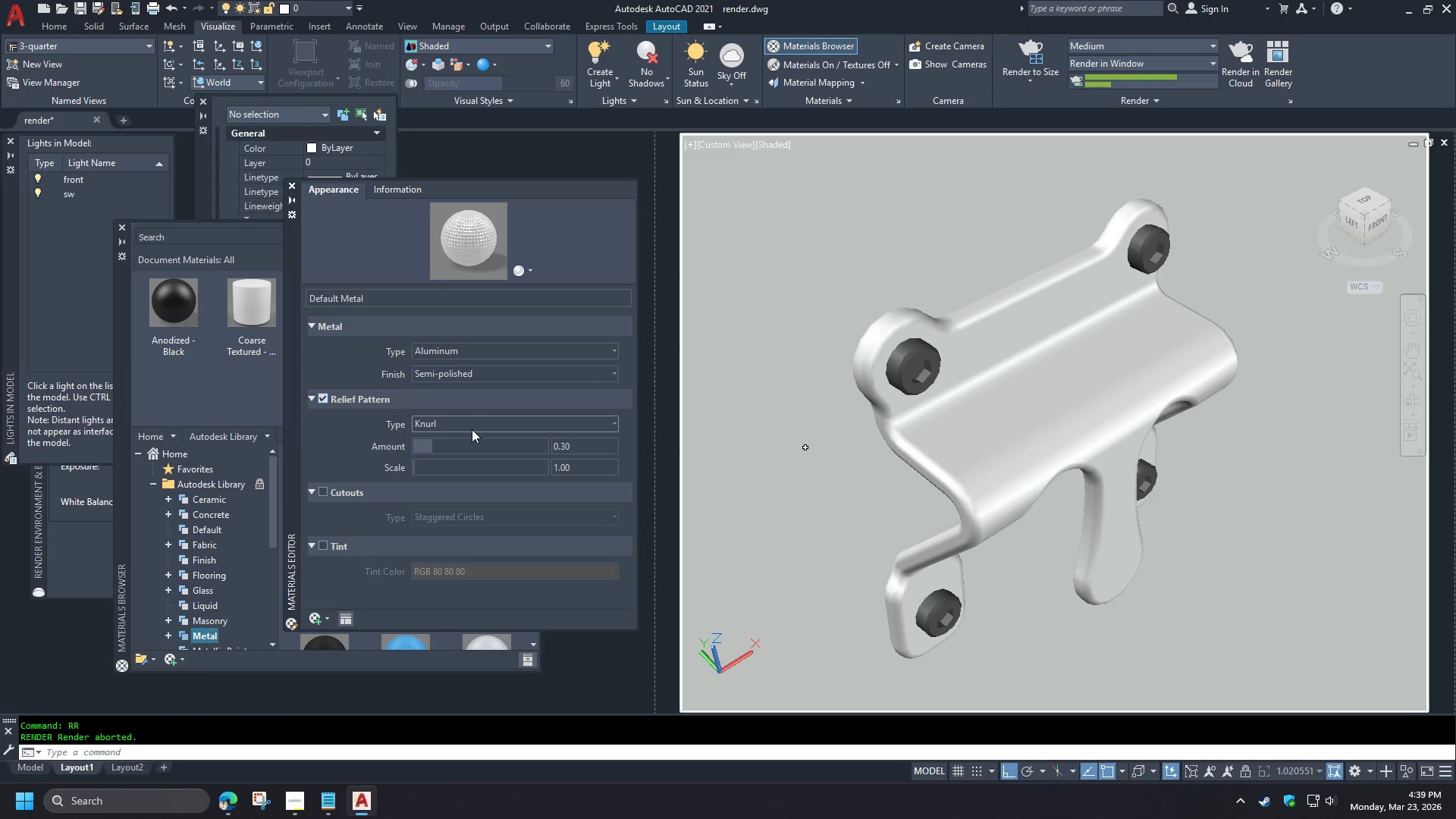 
left_click([471, 422])
 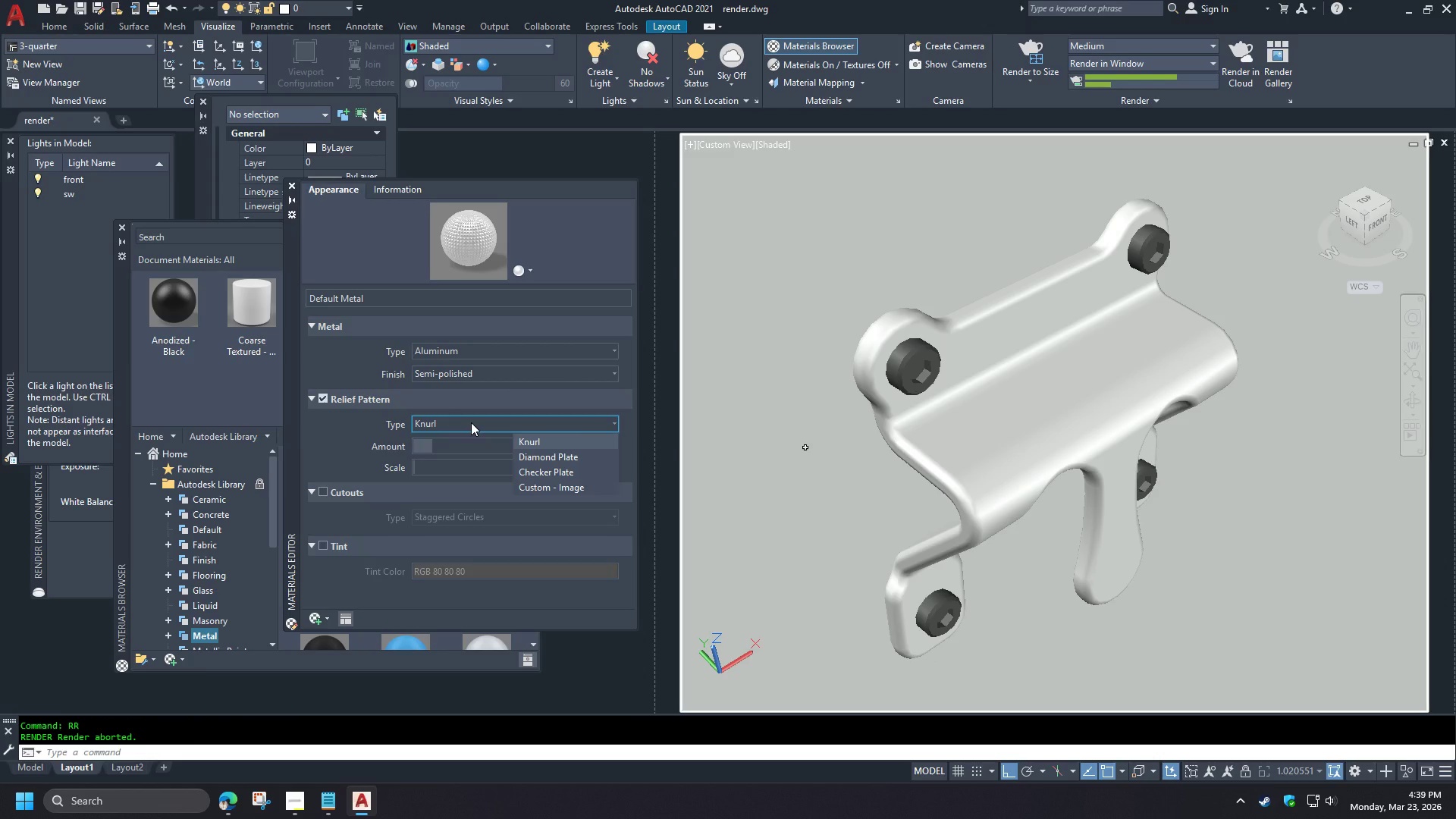 
double_click([471, 422])
 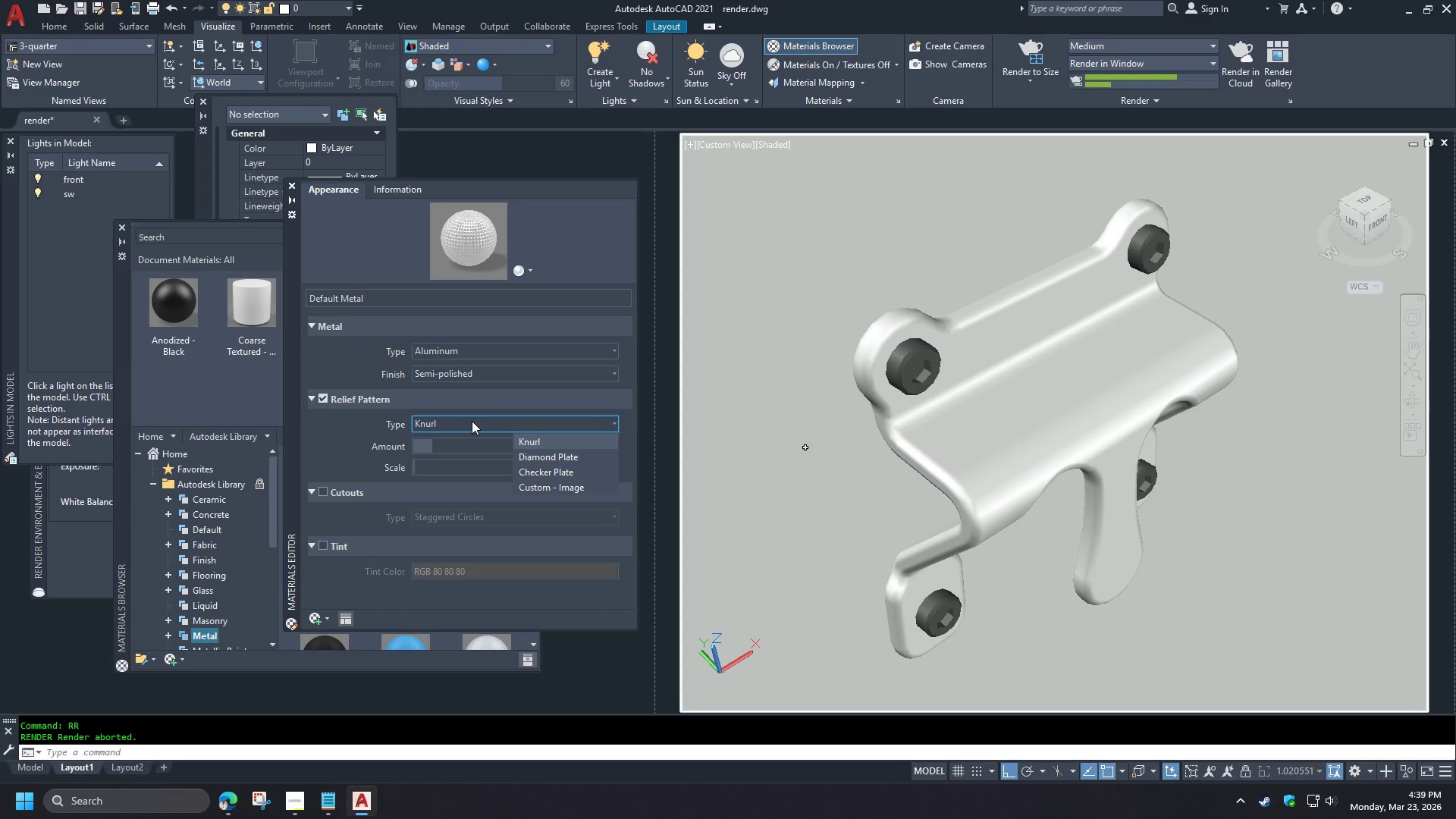 
wait(5.42)
 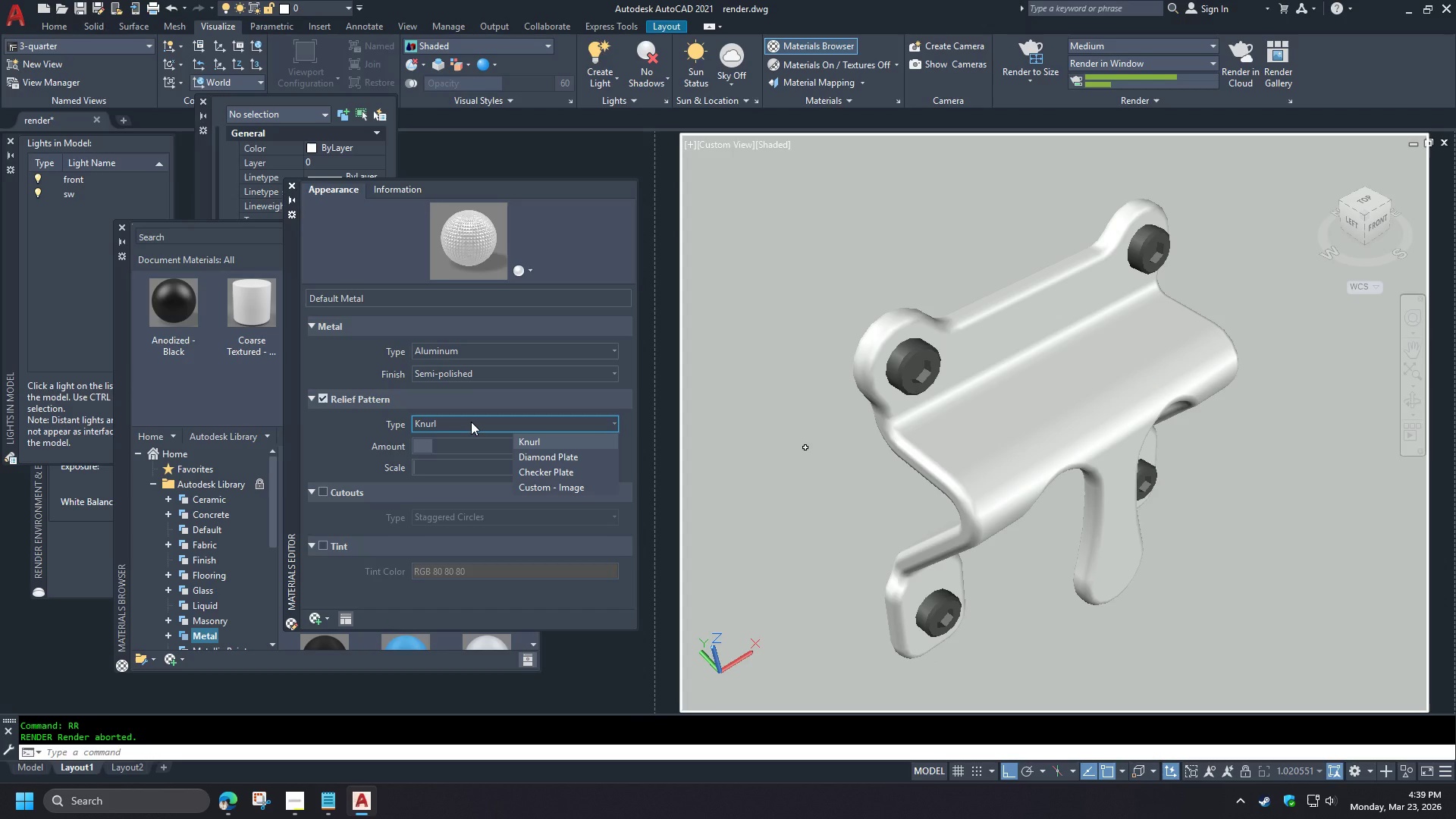 
left_click([356, 450])
 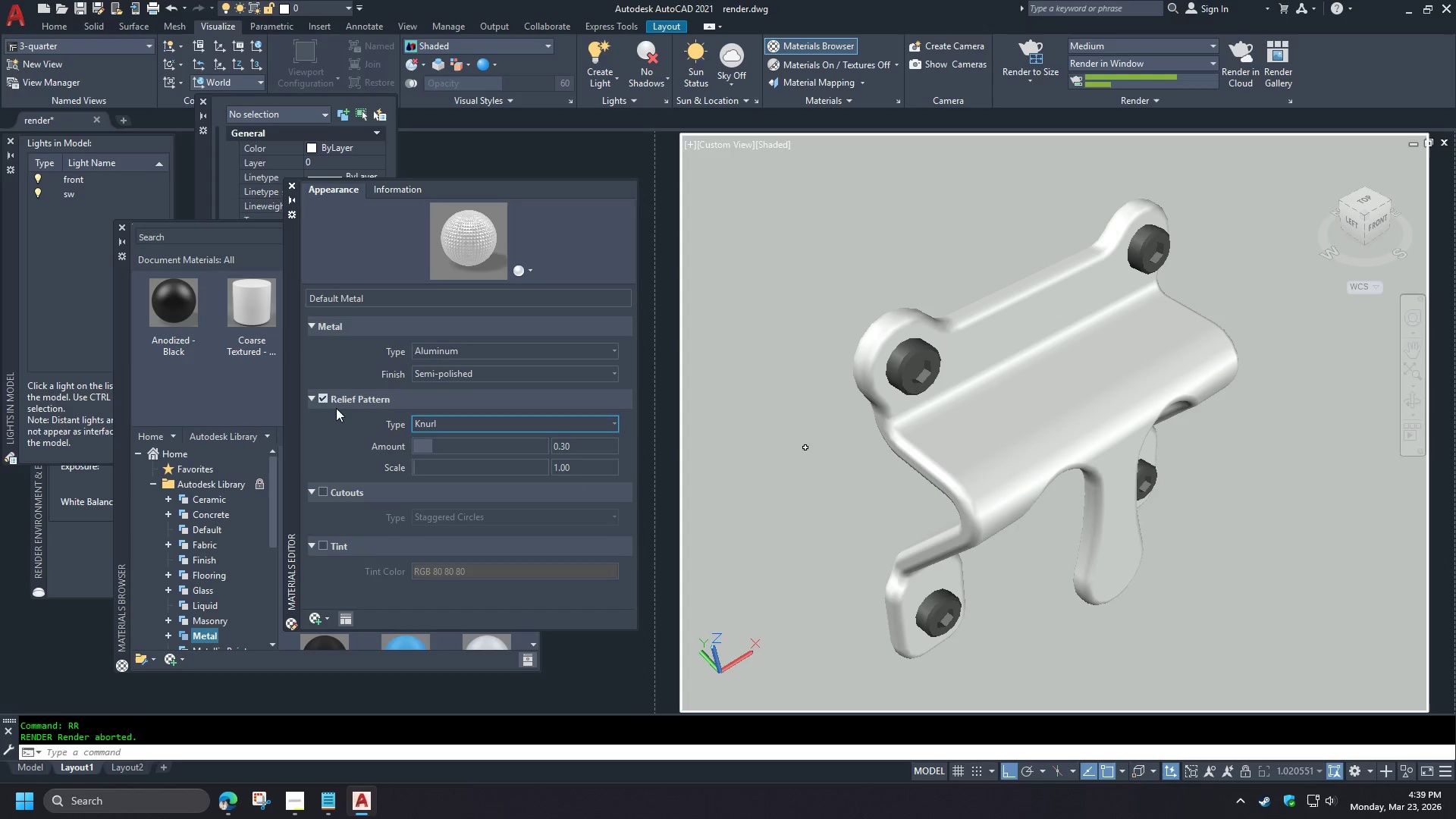 
left_click([327, 400])
 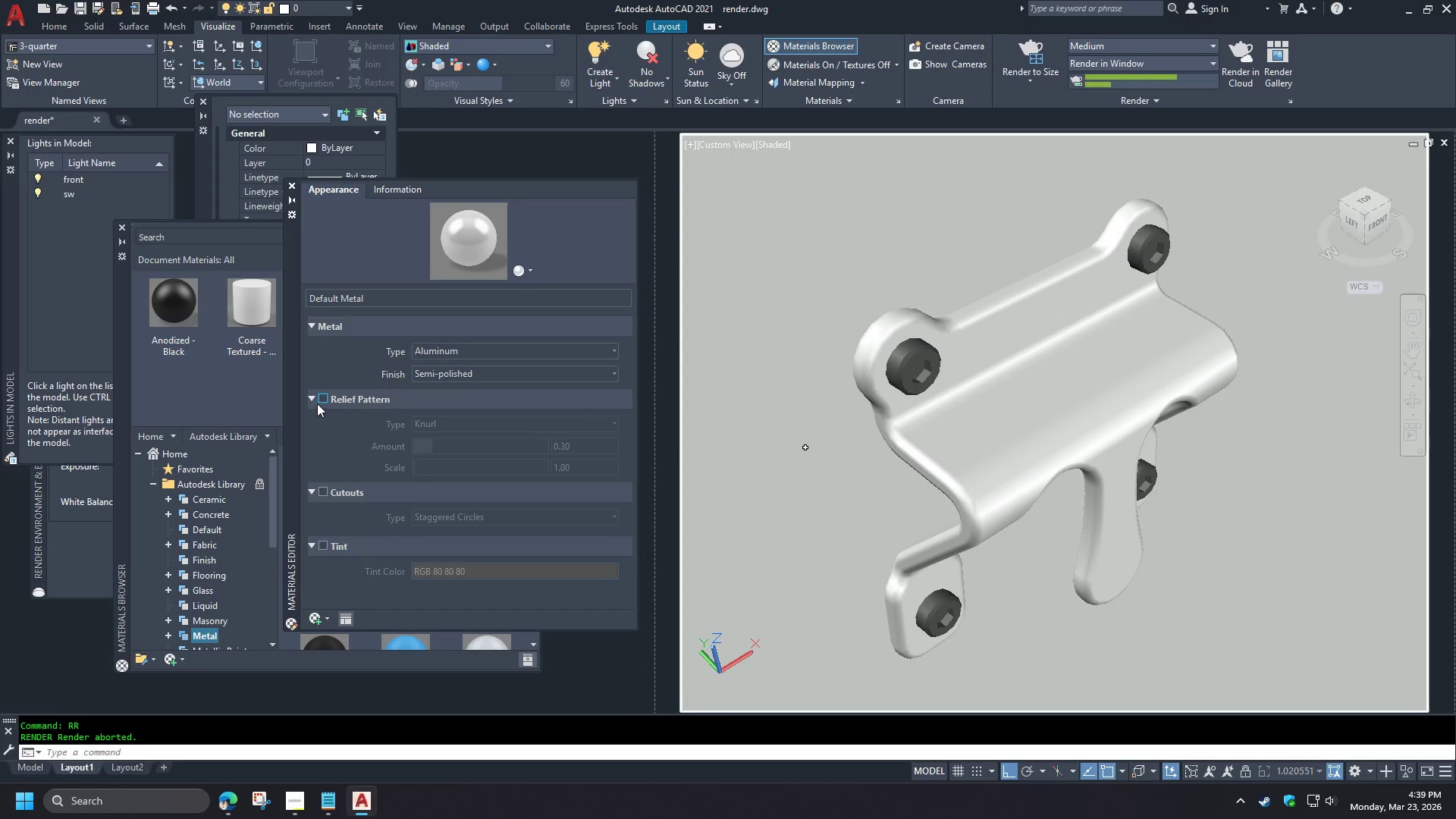 
left_click([314, 400])
 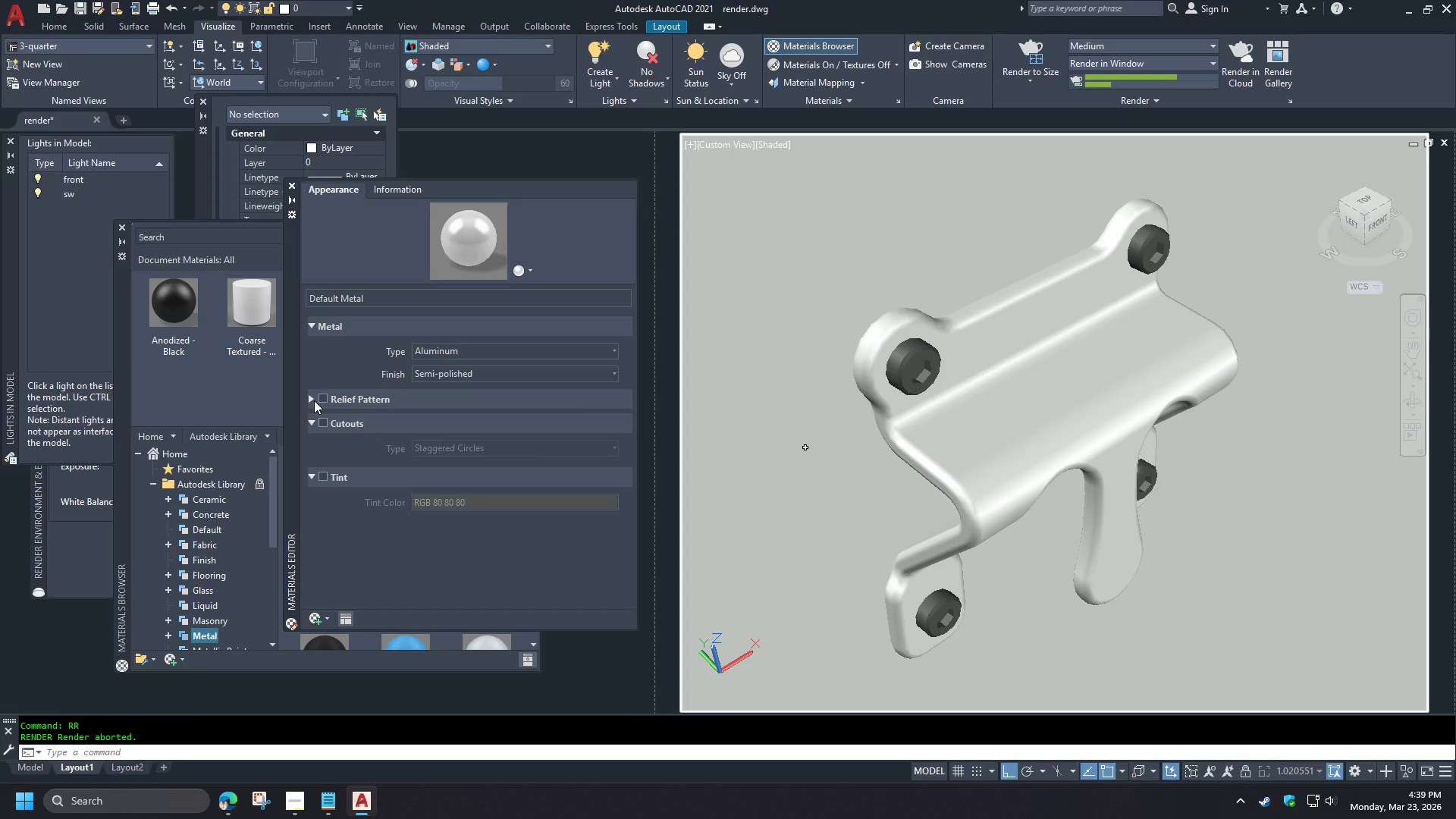 
left_click([314, 400])
 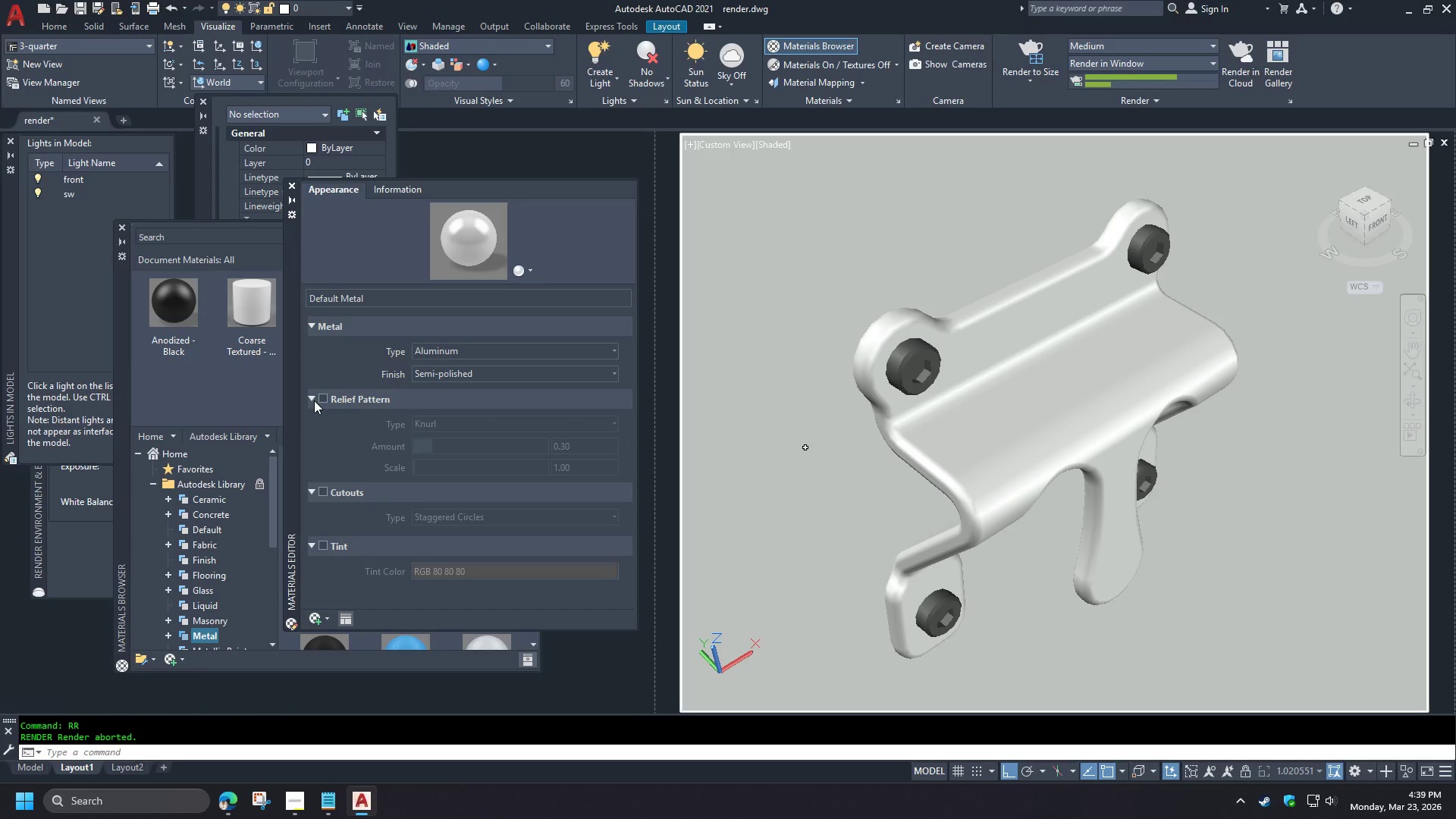 
wait(11.16)
 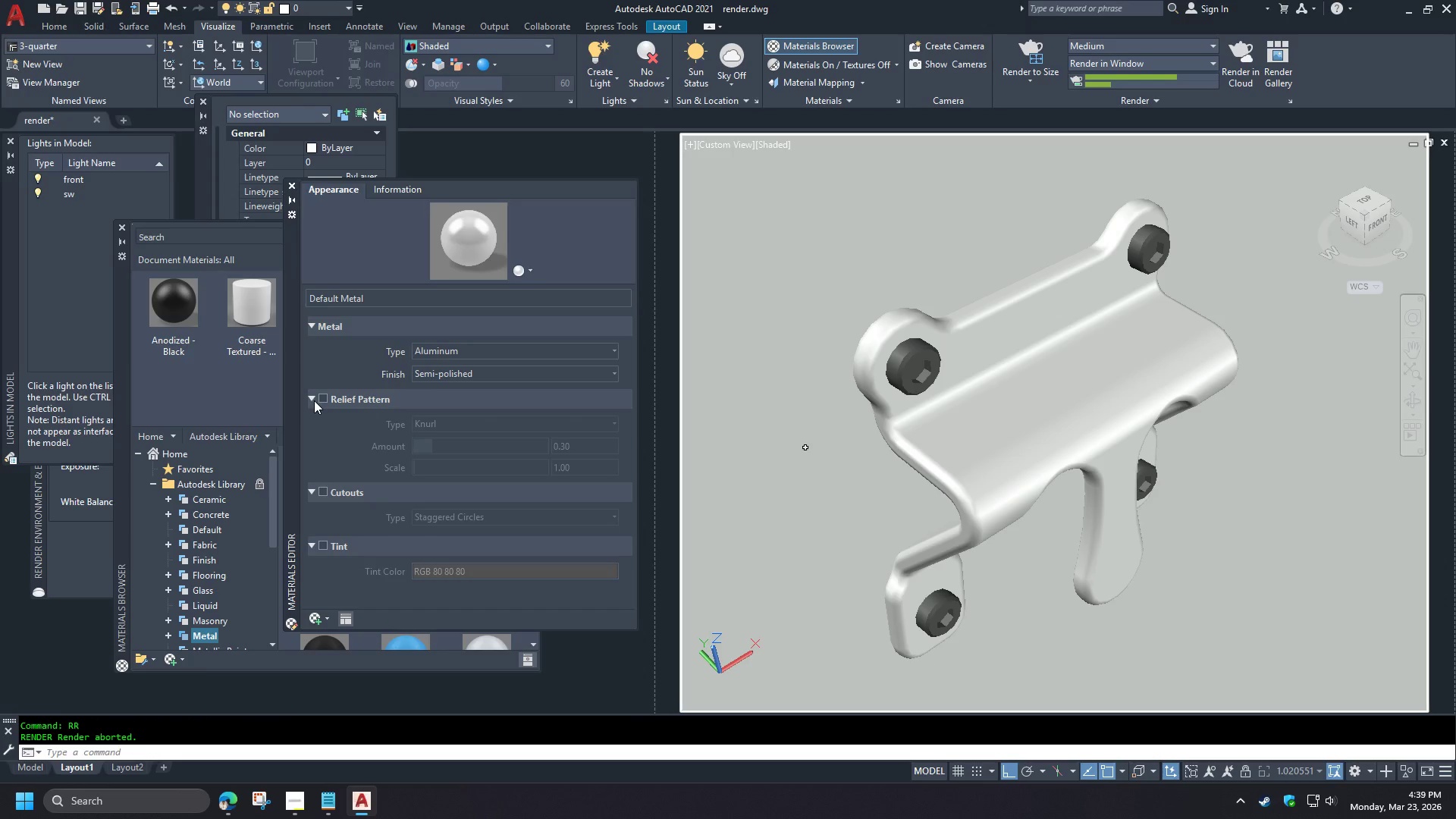 
type(rr )
 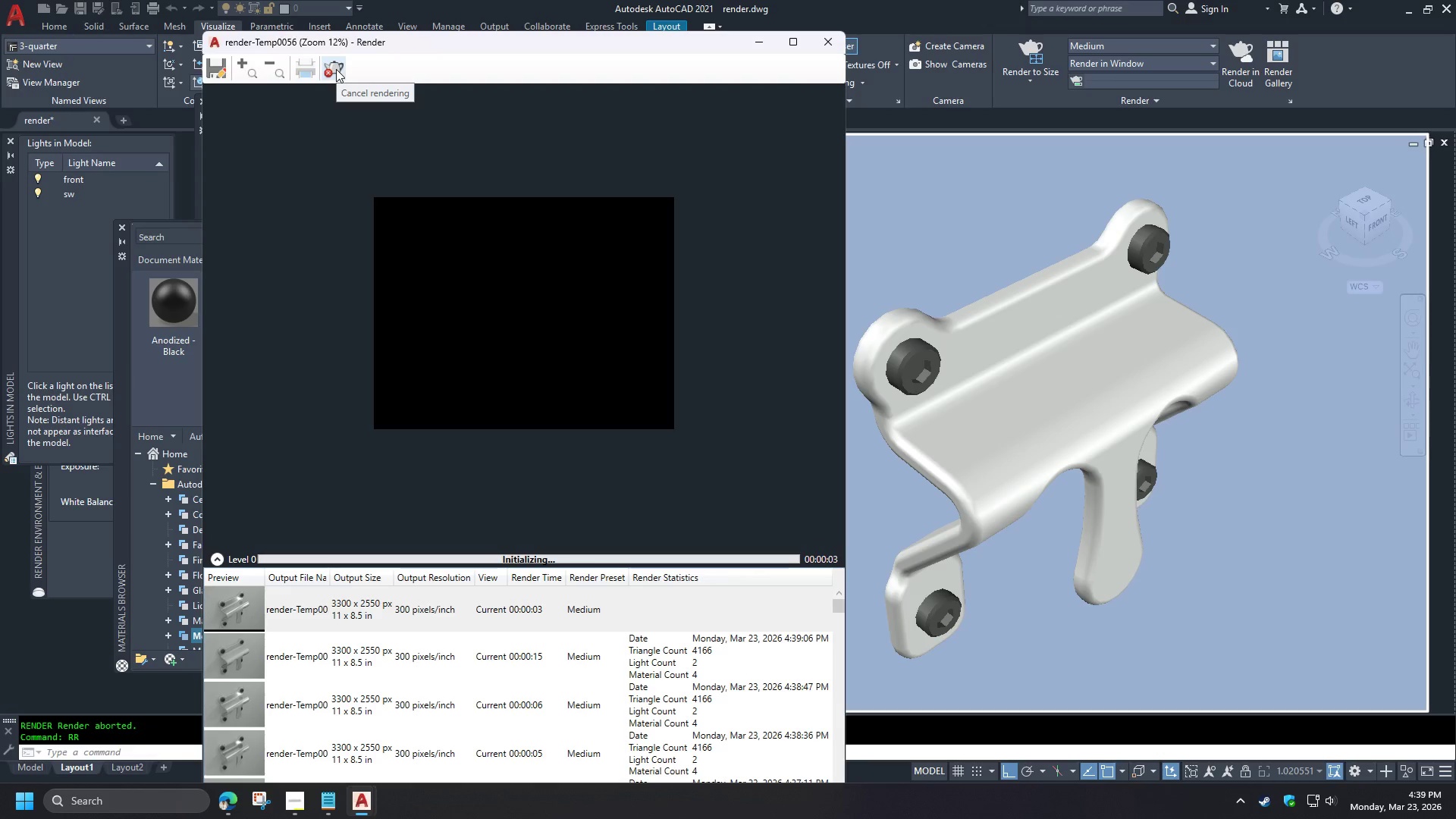 
wait(5.75)
 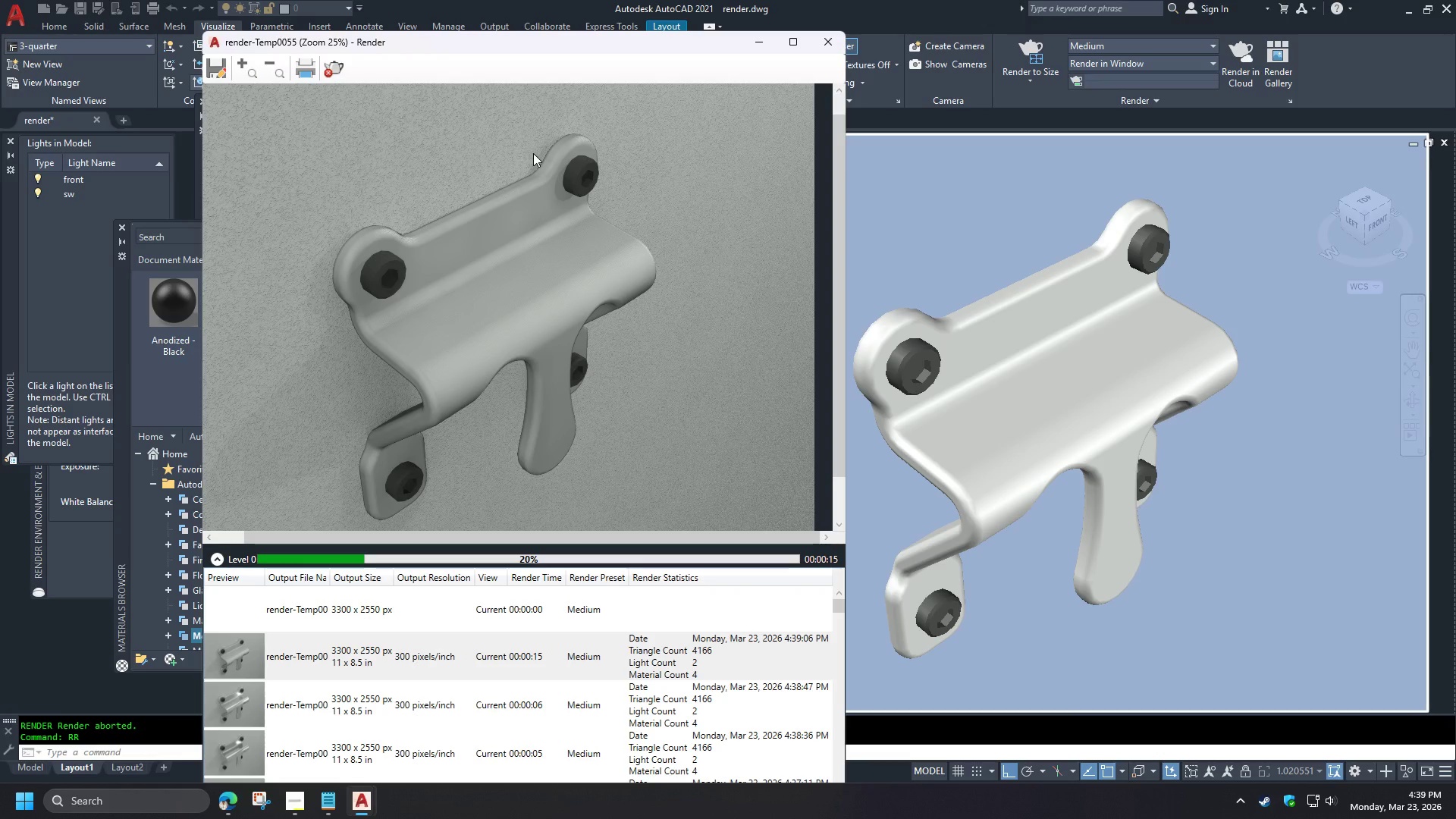 
left_click([336, 69])
 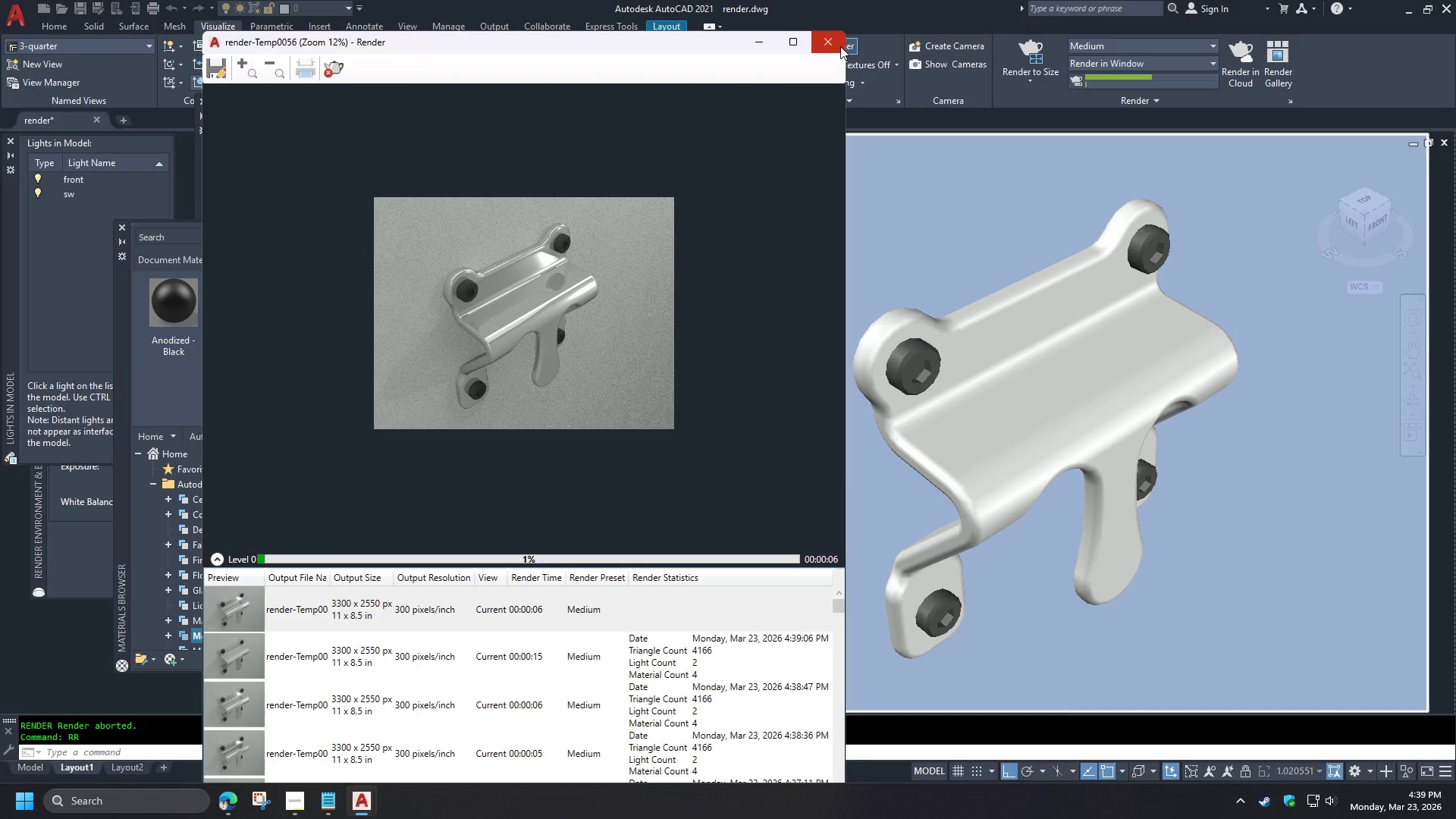 
left_click([840, 46])
 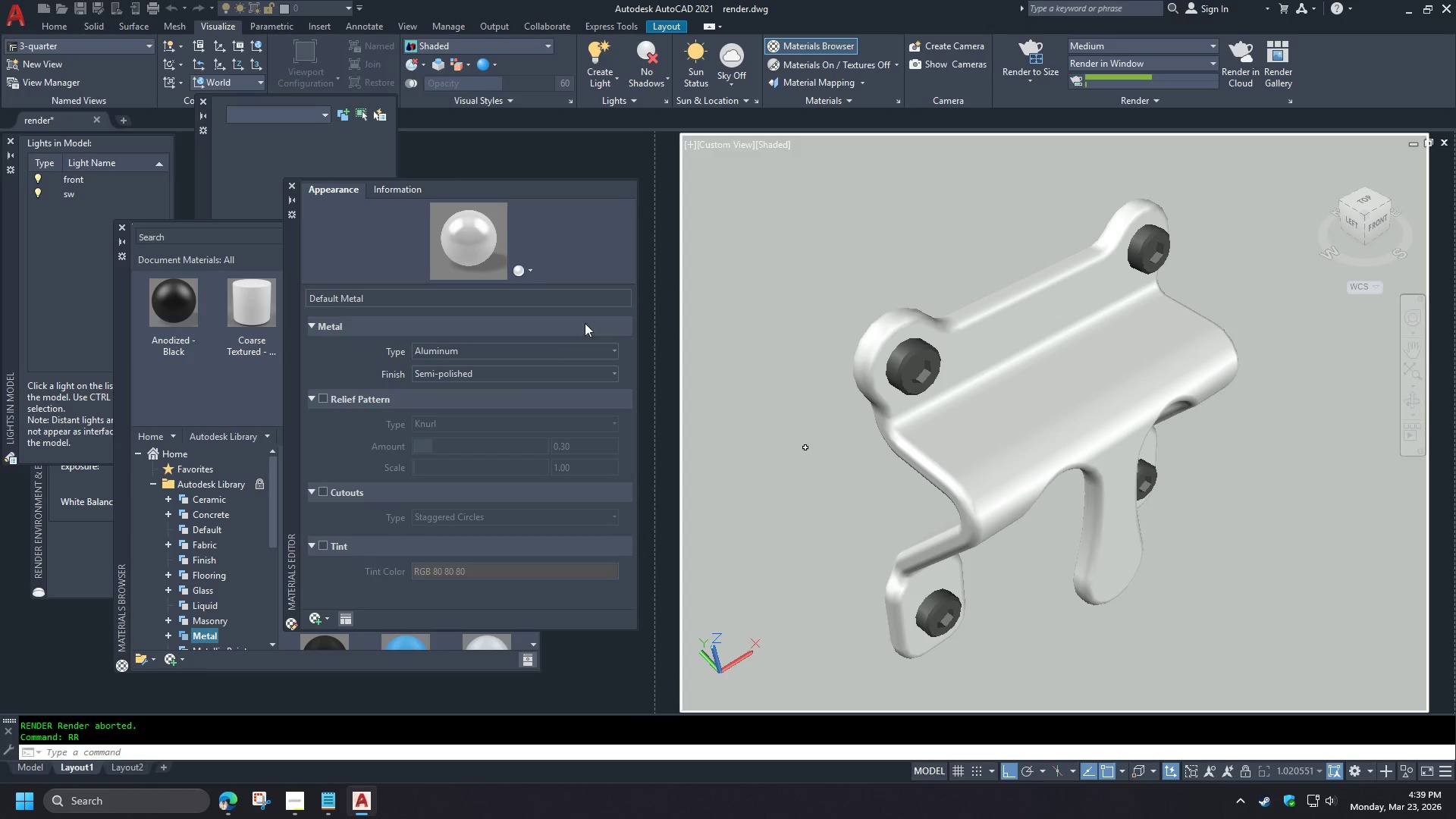 
key(Escape)
 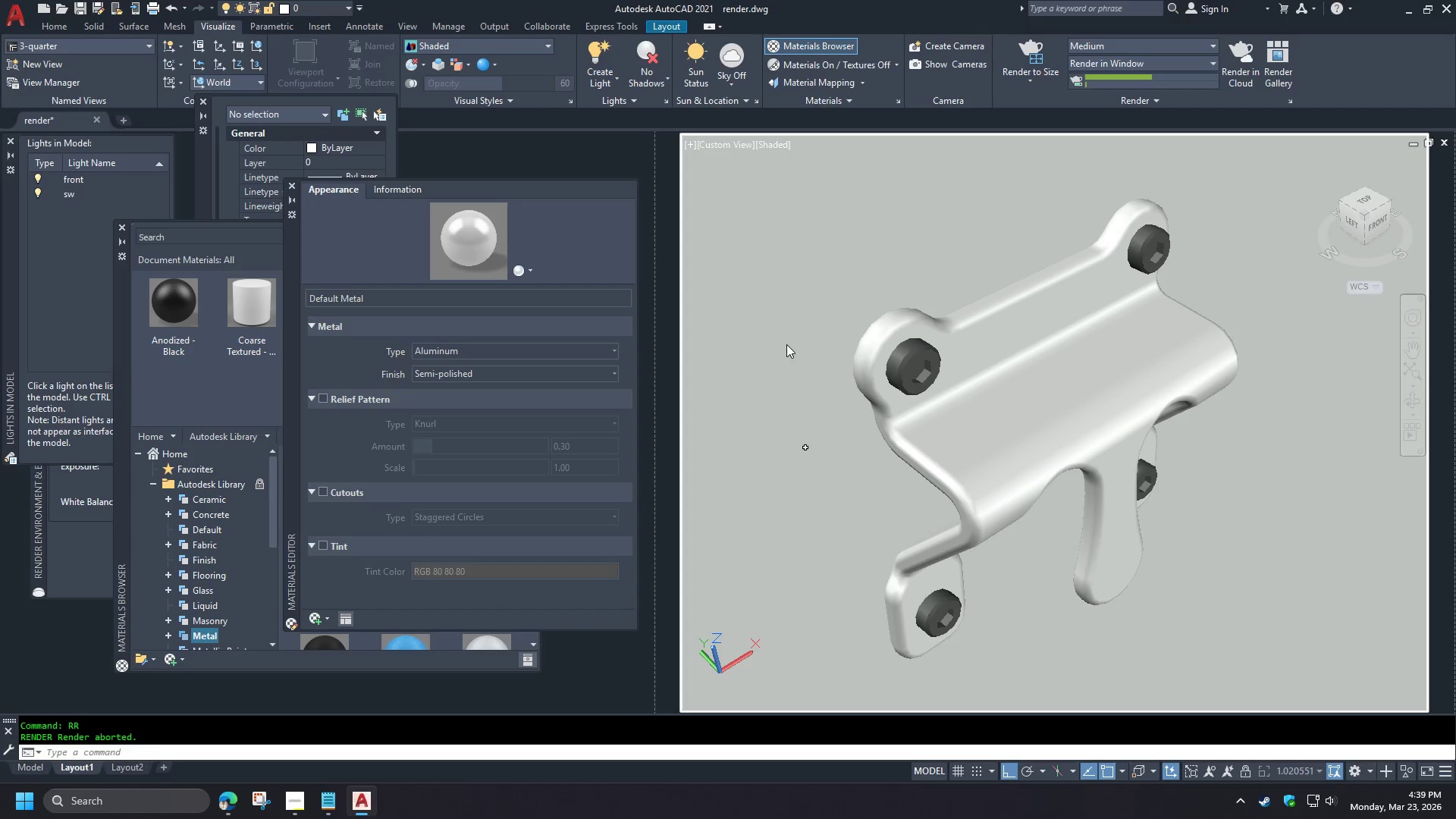 
key(Escape)
 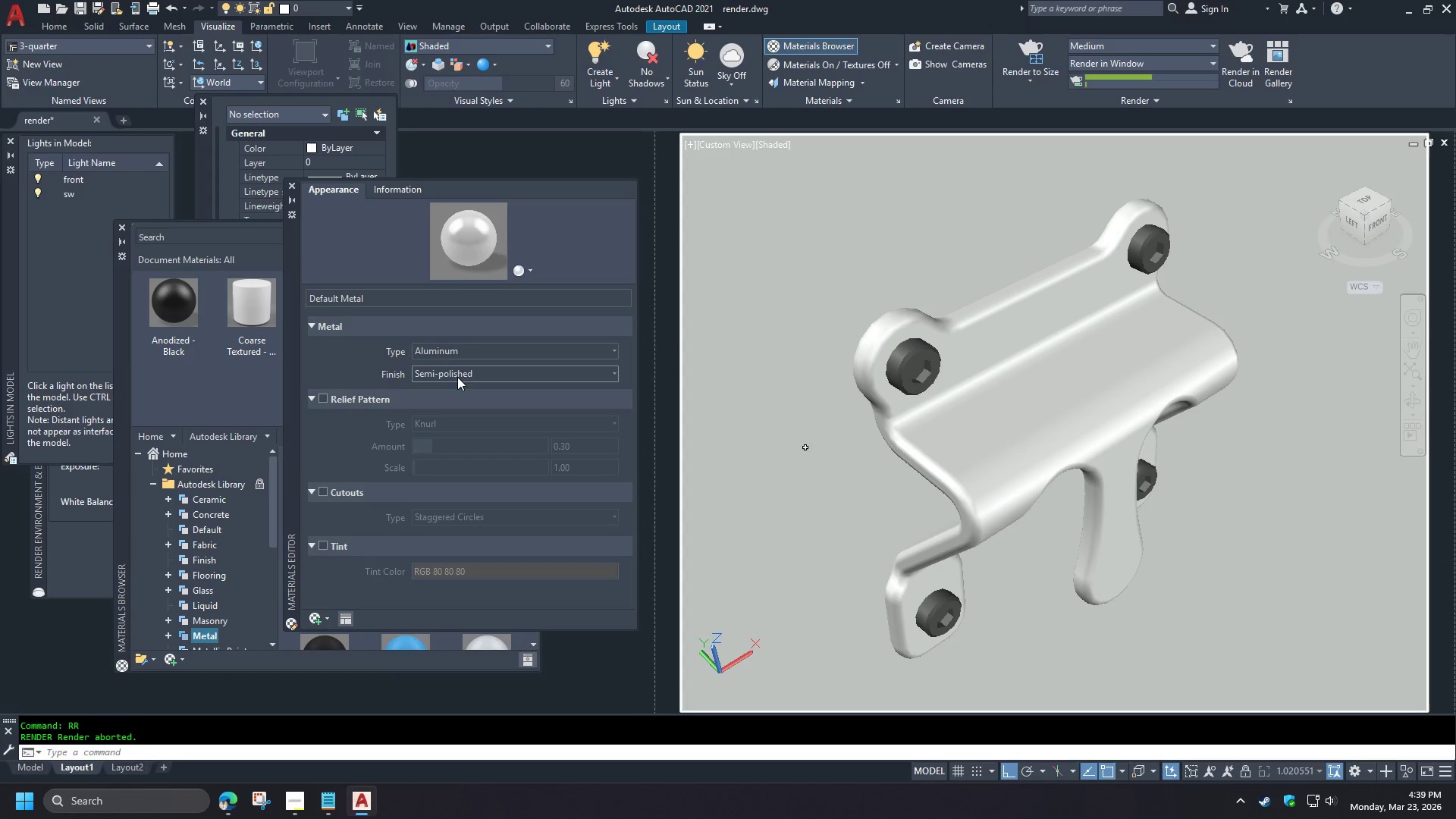 
left_click([457, 375])
 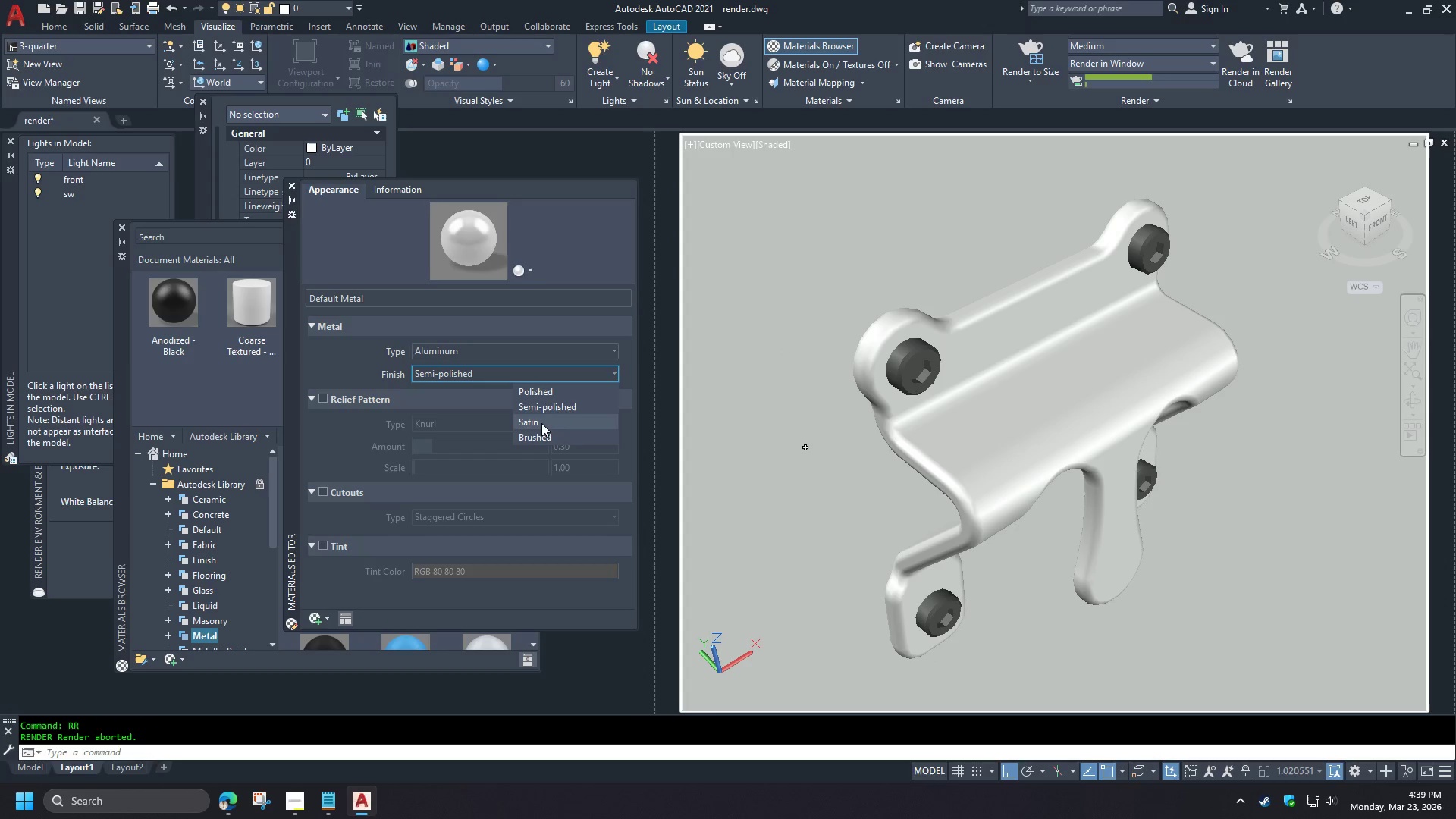 
left_click([541, 423])
 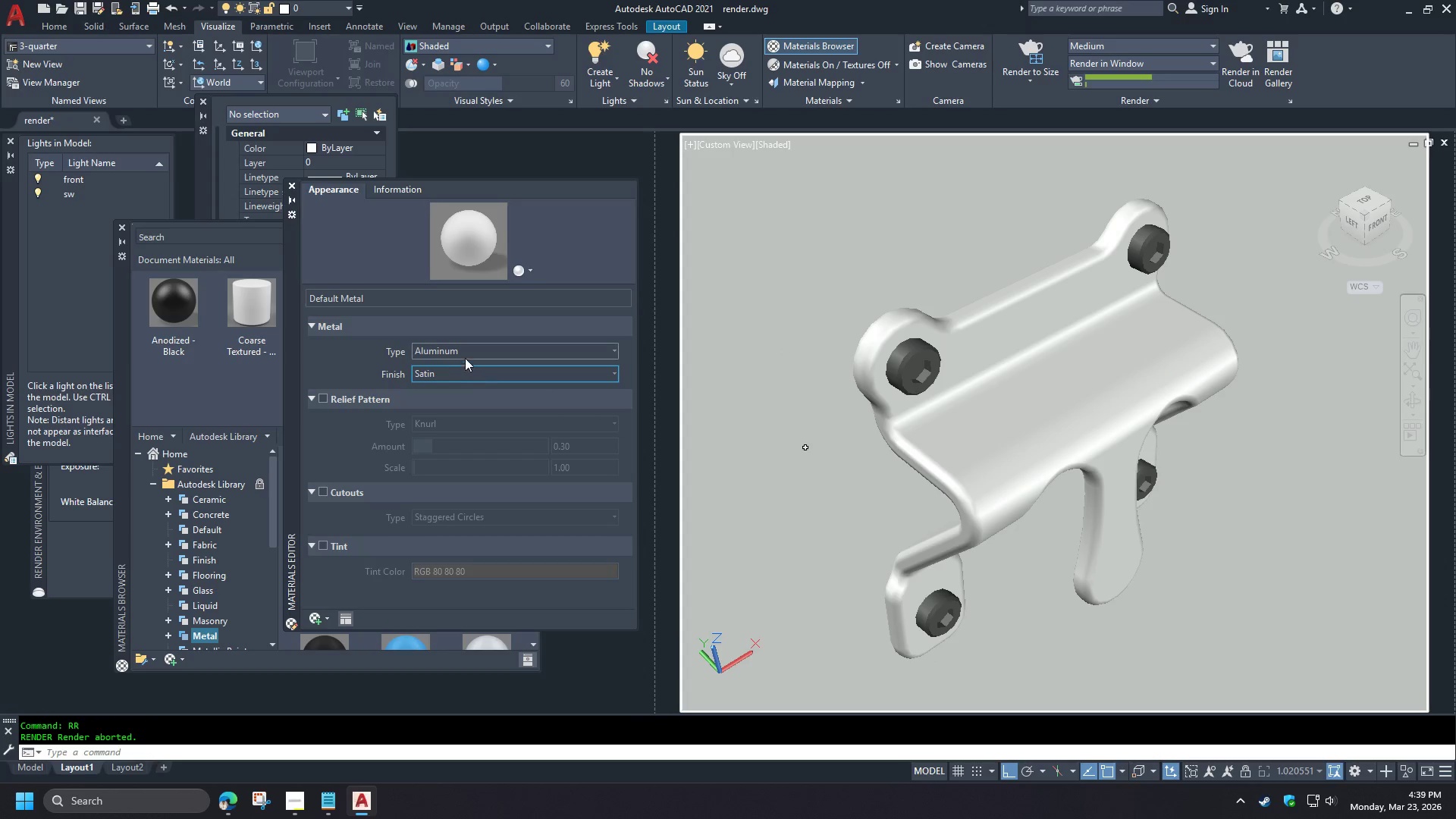 
left_click([460, 353])
 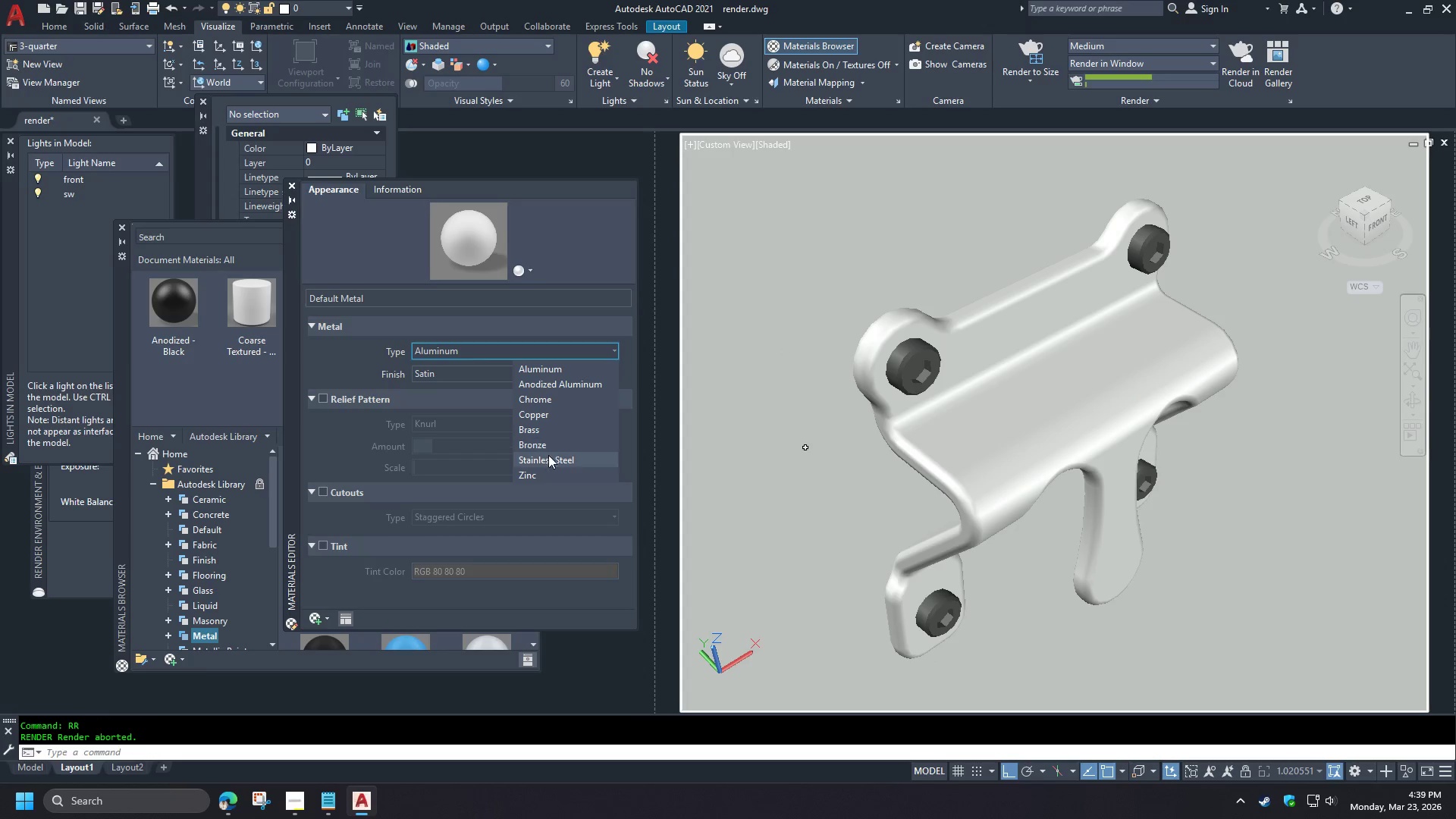 
left_click([547, 460])
 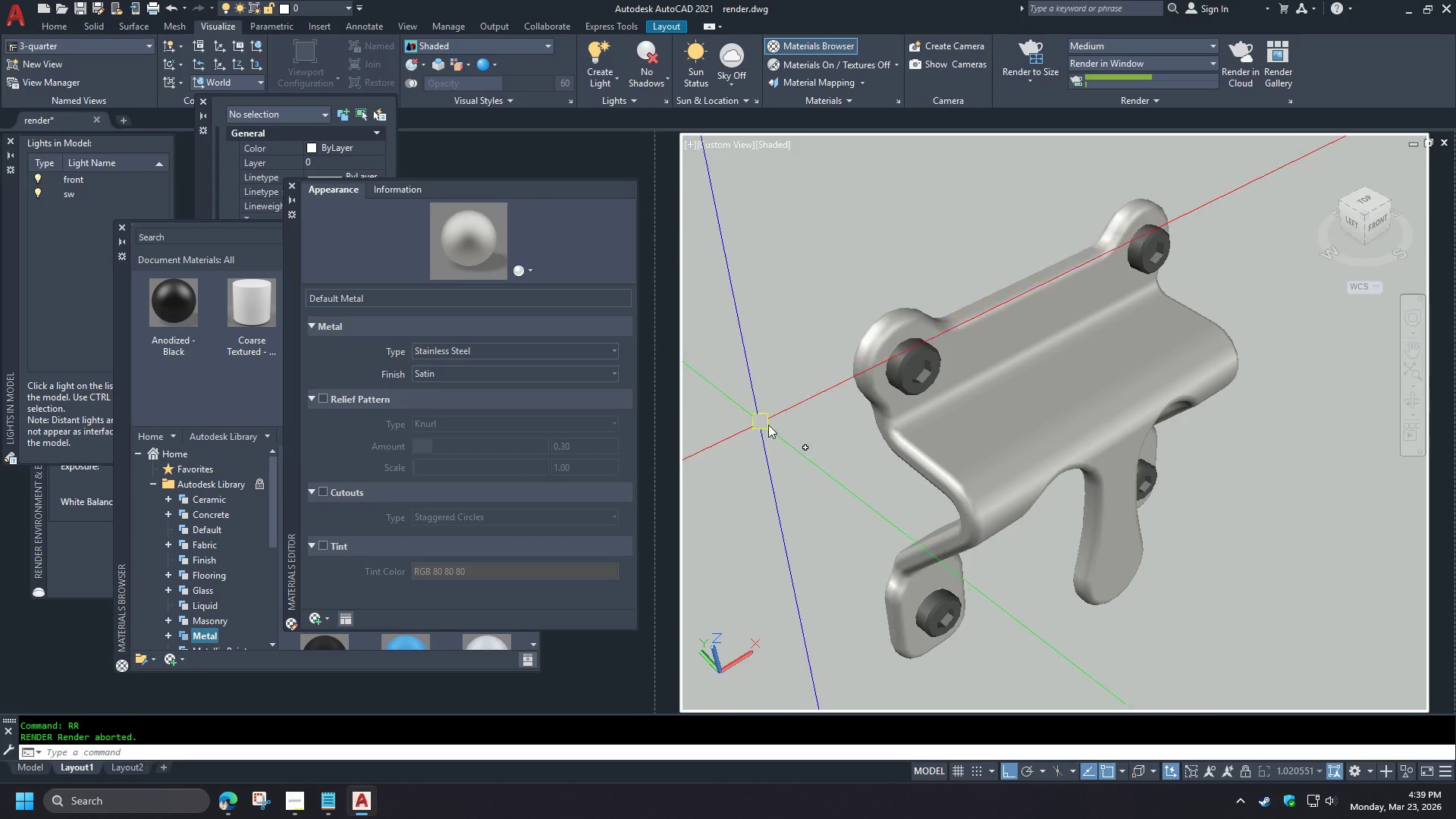 
type(rr )
 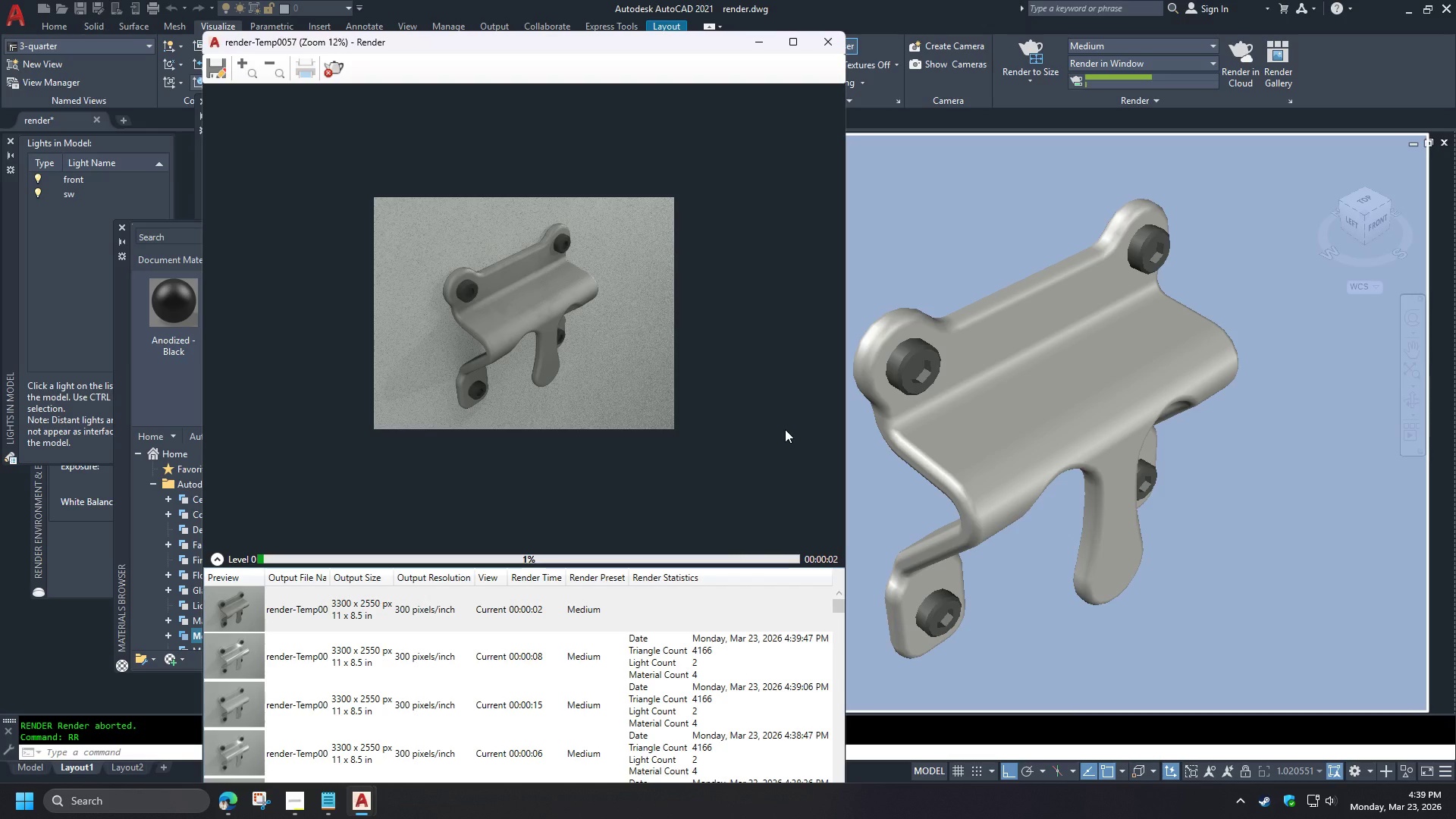 
wait(6.98)
 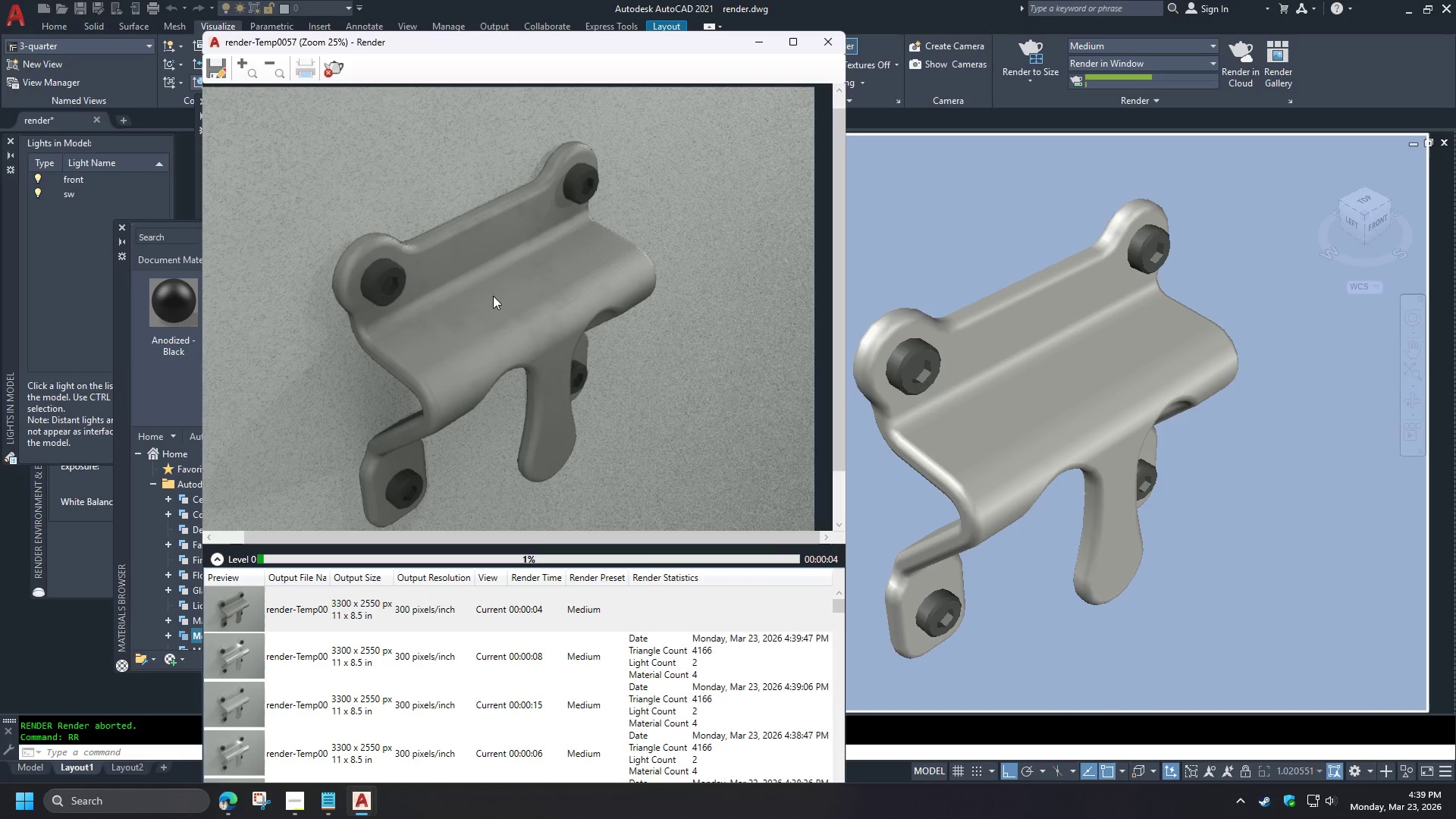 
key(Escape)
 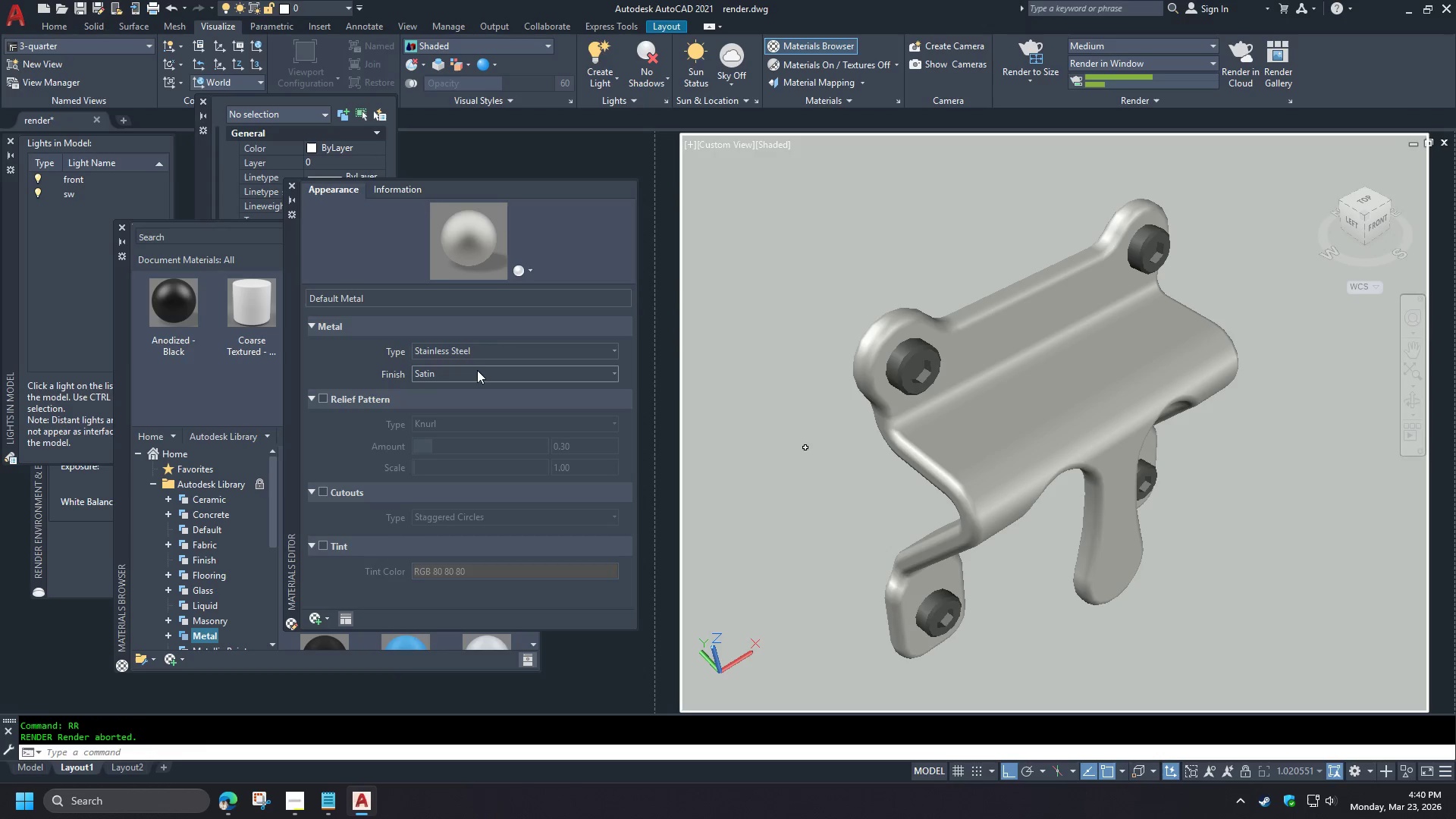 
left_click([475, 371])
 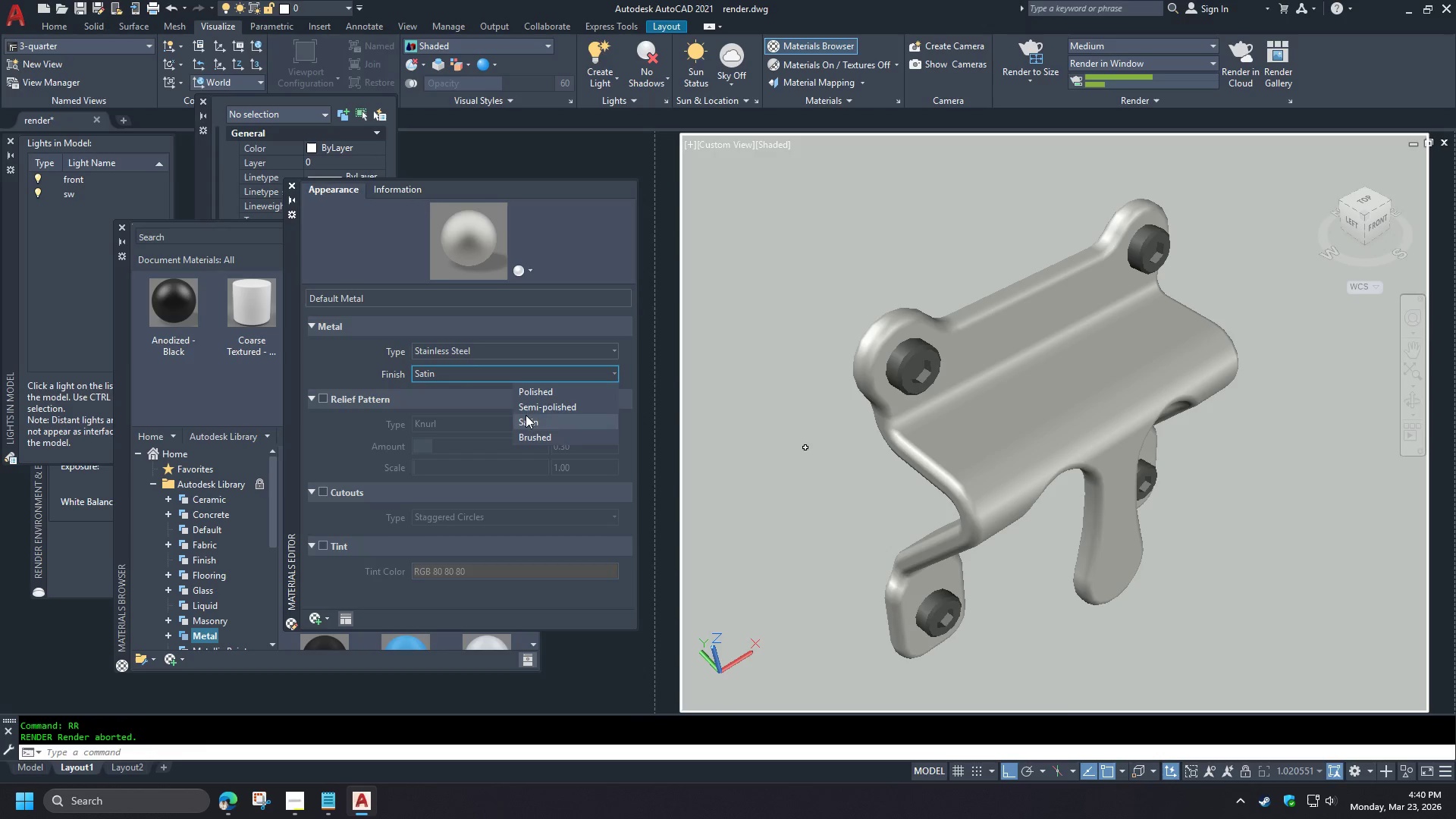 
left_click([548, 406])
 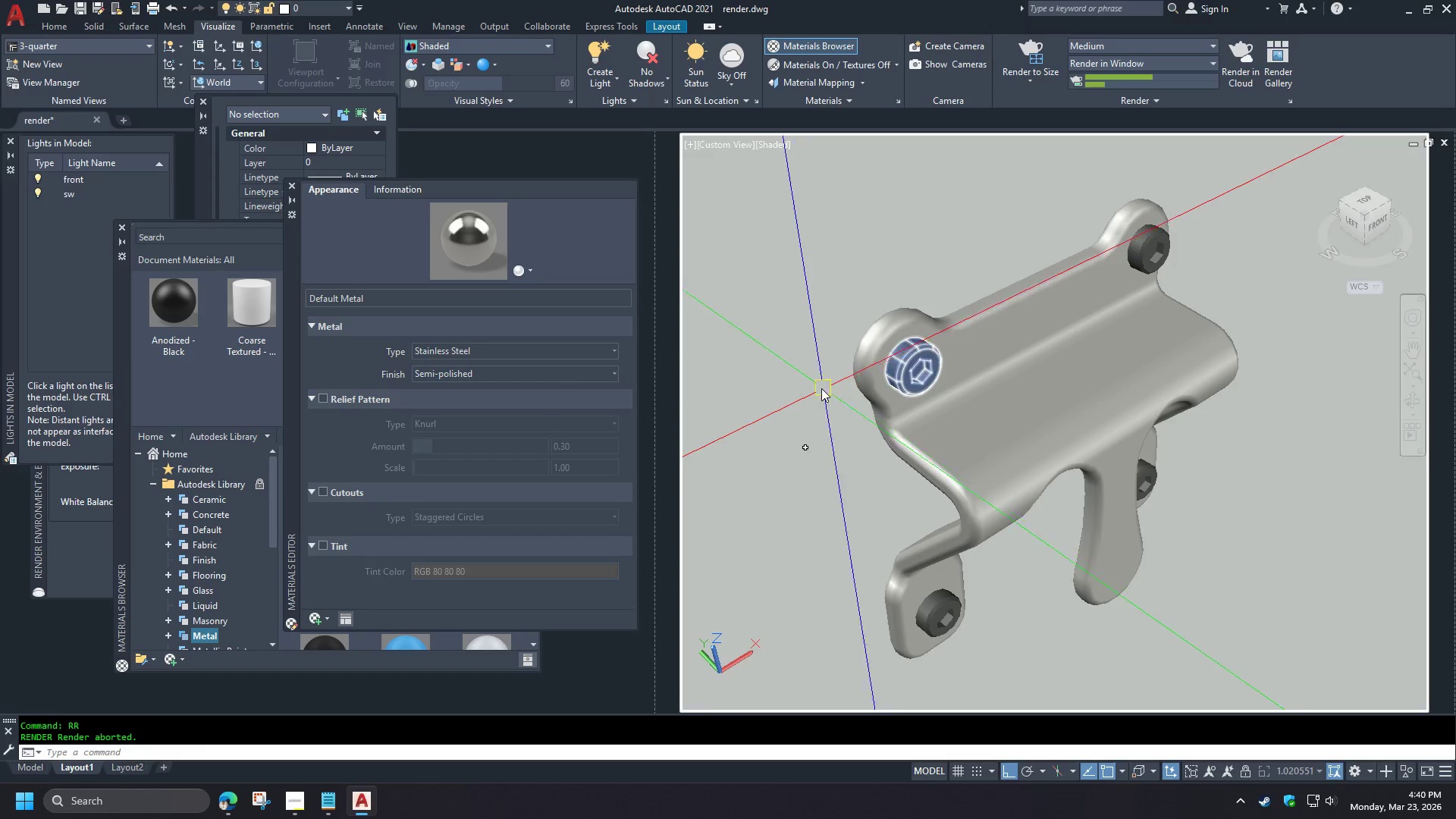 
type(rr )
 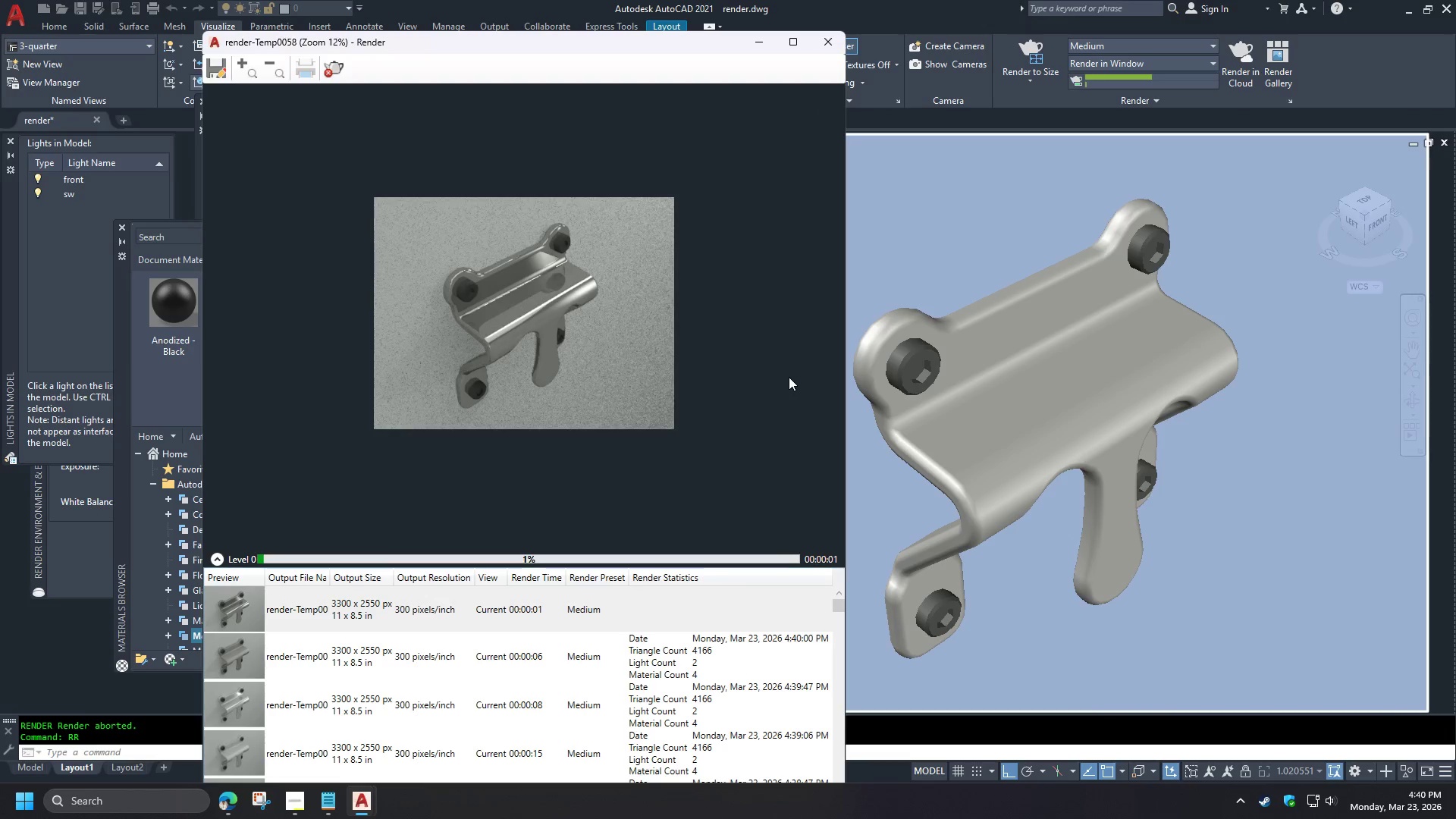 
scroll: coordinate [500, 300], scroll_direction: up, amount: 1.0
 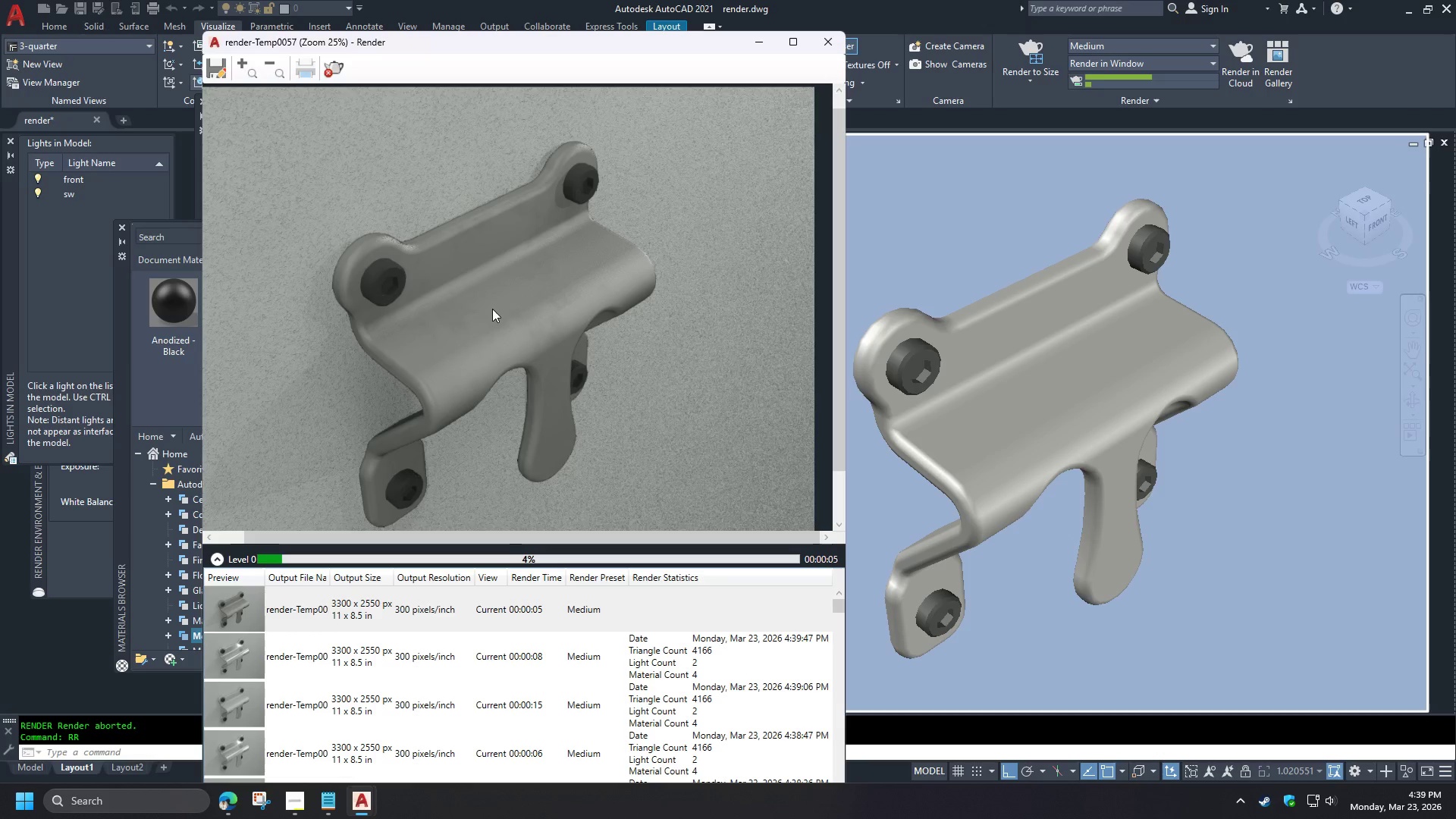 
key(Escape)
 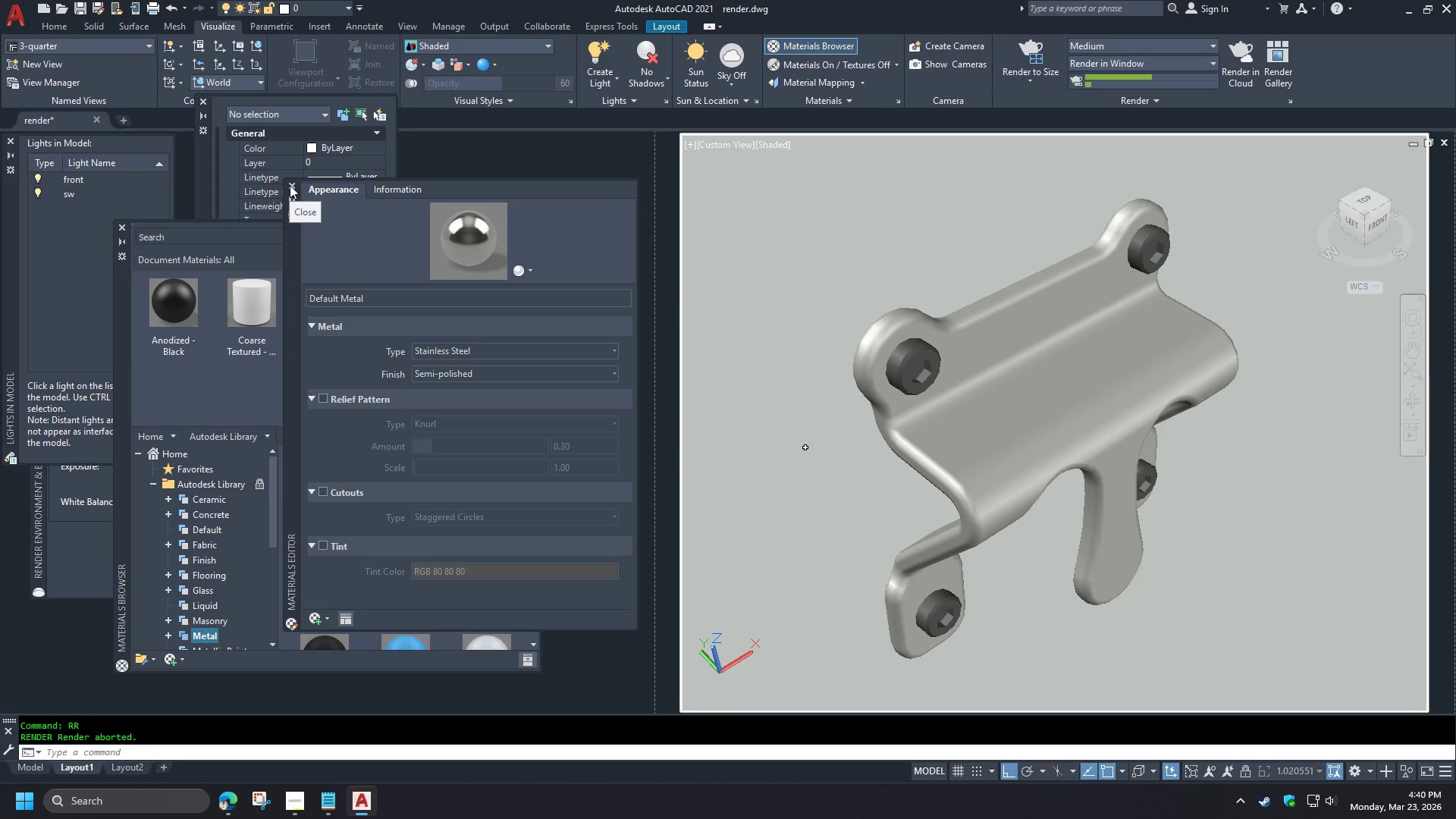 
wait(5.61)
 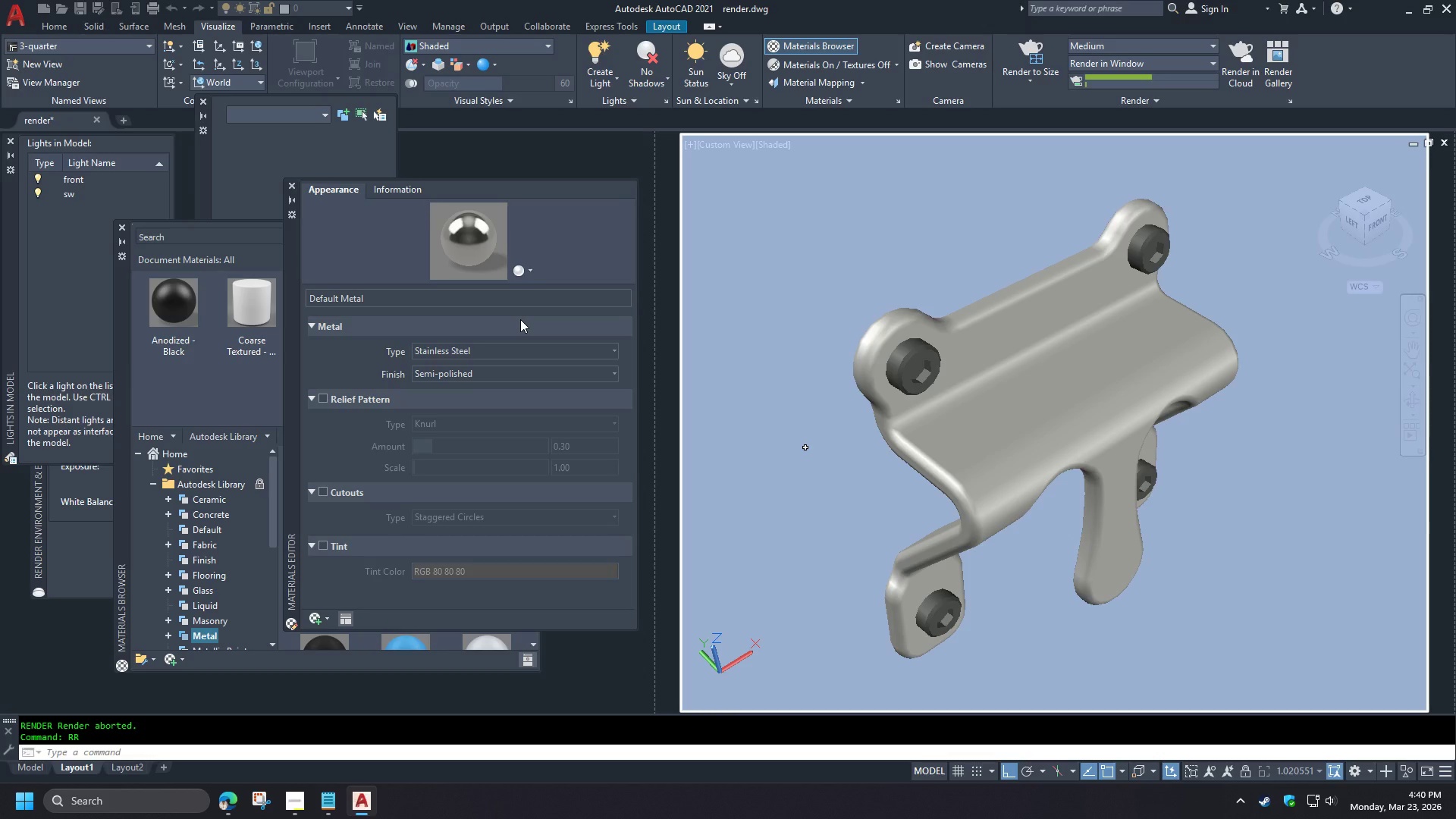 
left_click([290, 185])
 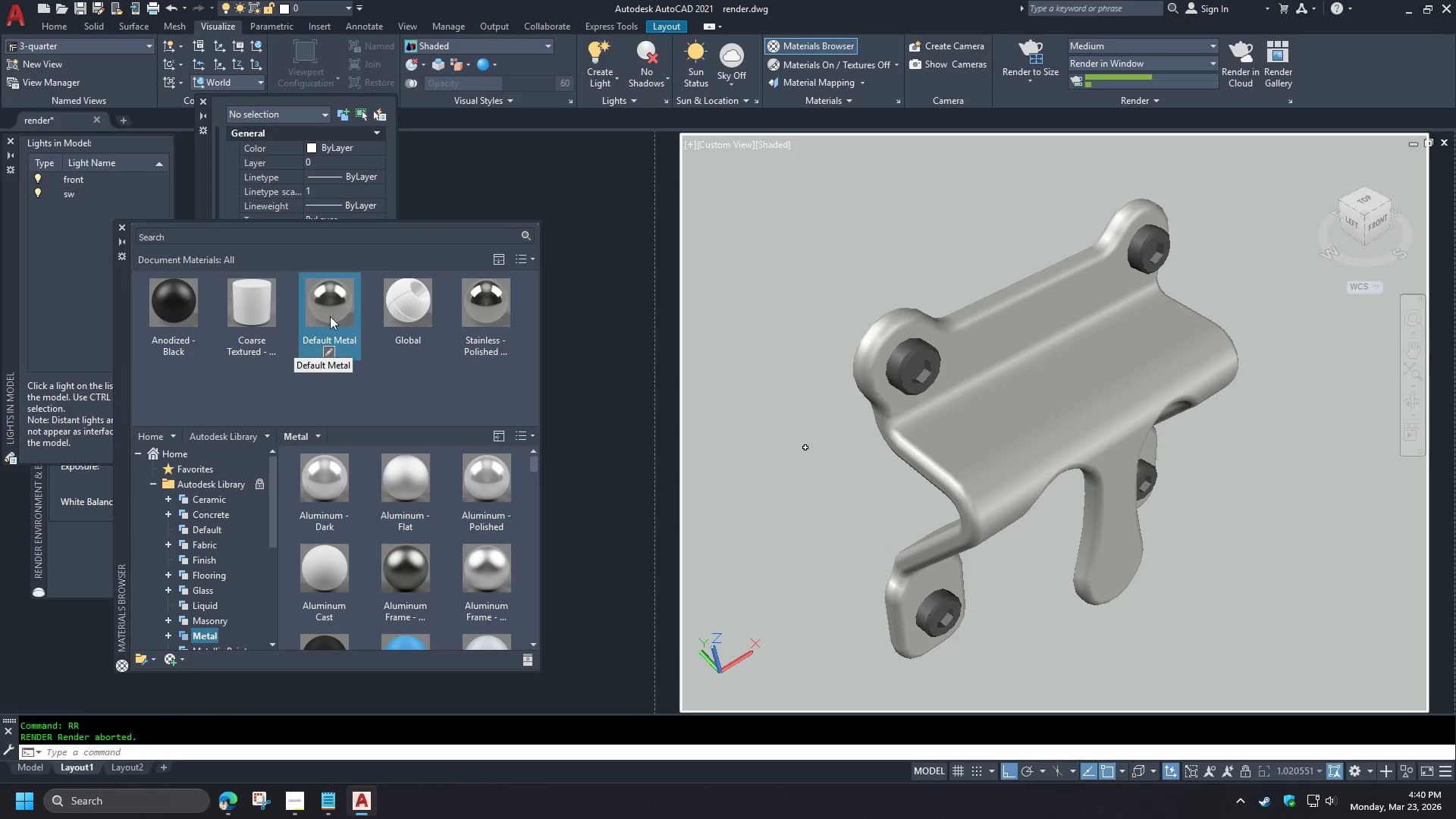 
left_click([240, 237])
 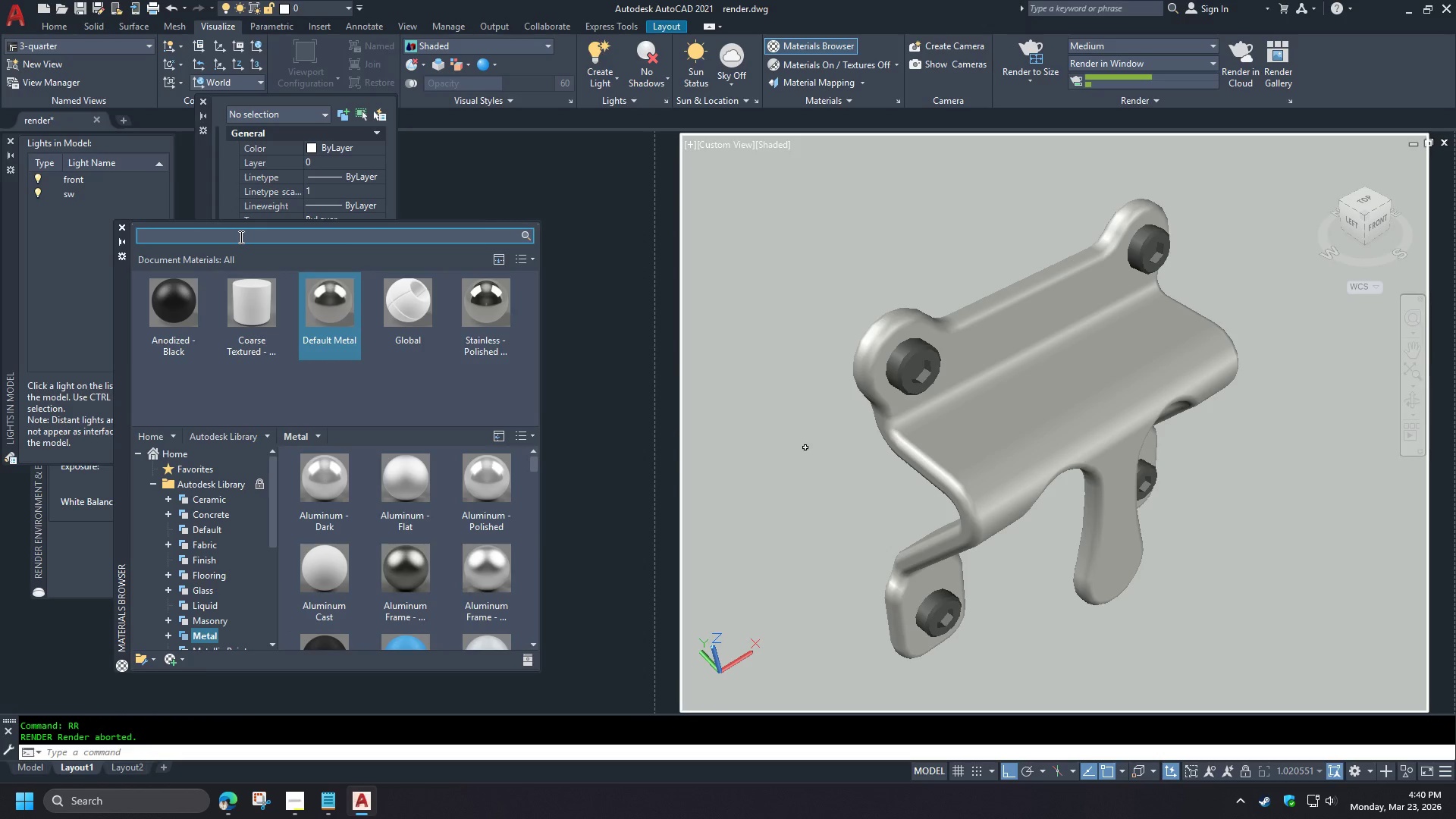 
type(st)
 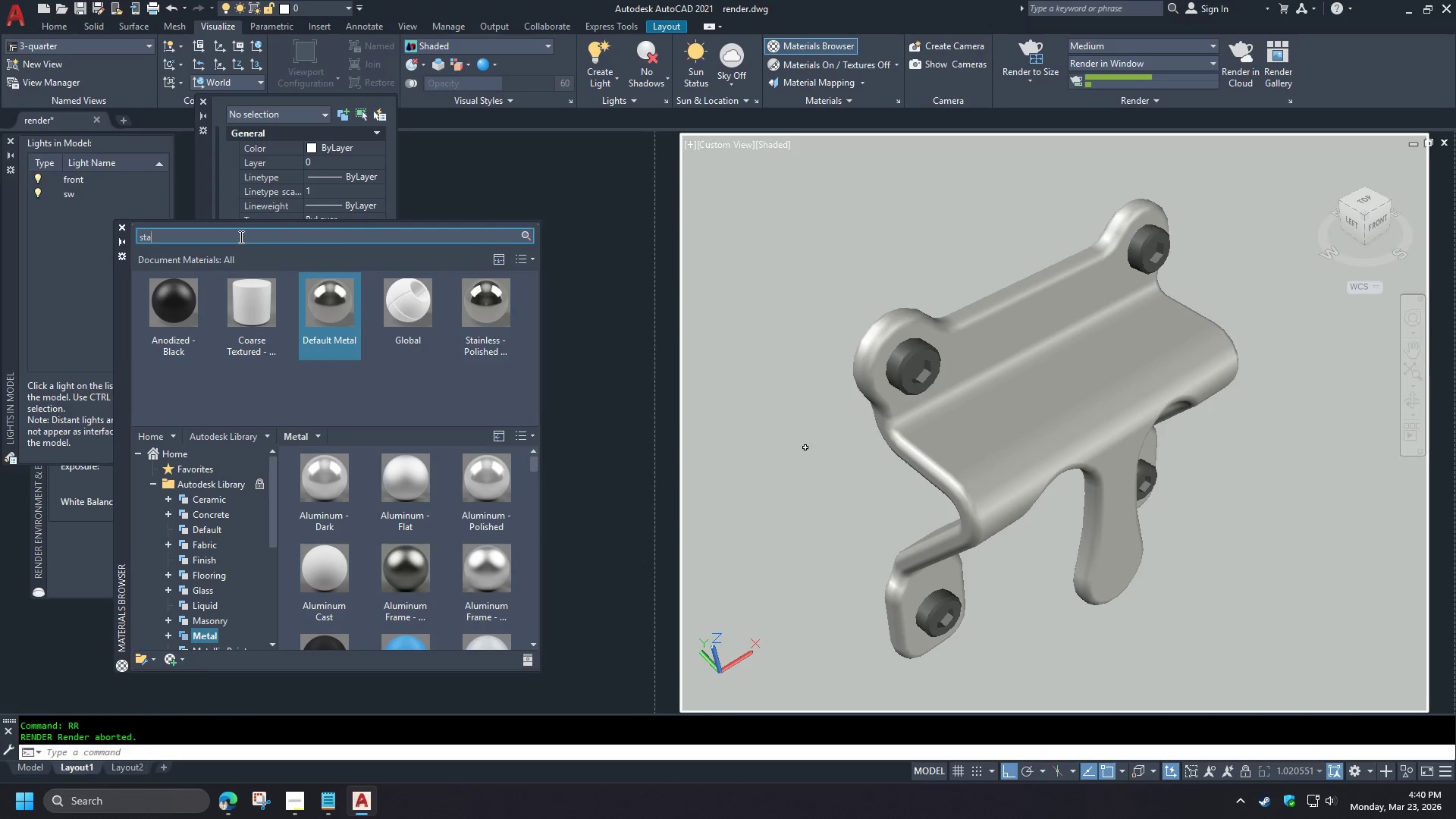 
type(ain)
 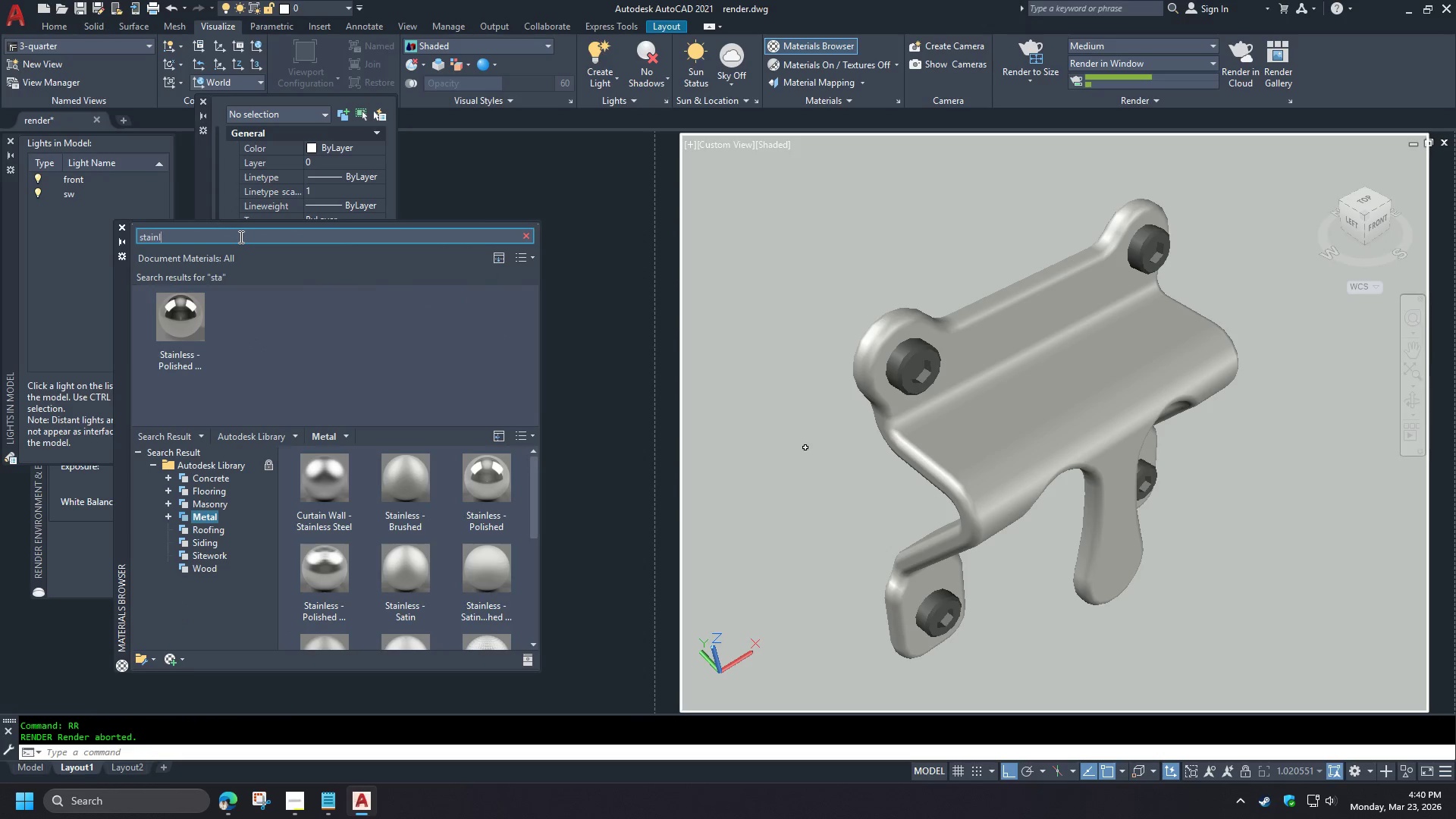 
scroll: coordinate [522, 314], scroll_direction: up, amount: 2.0
 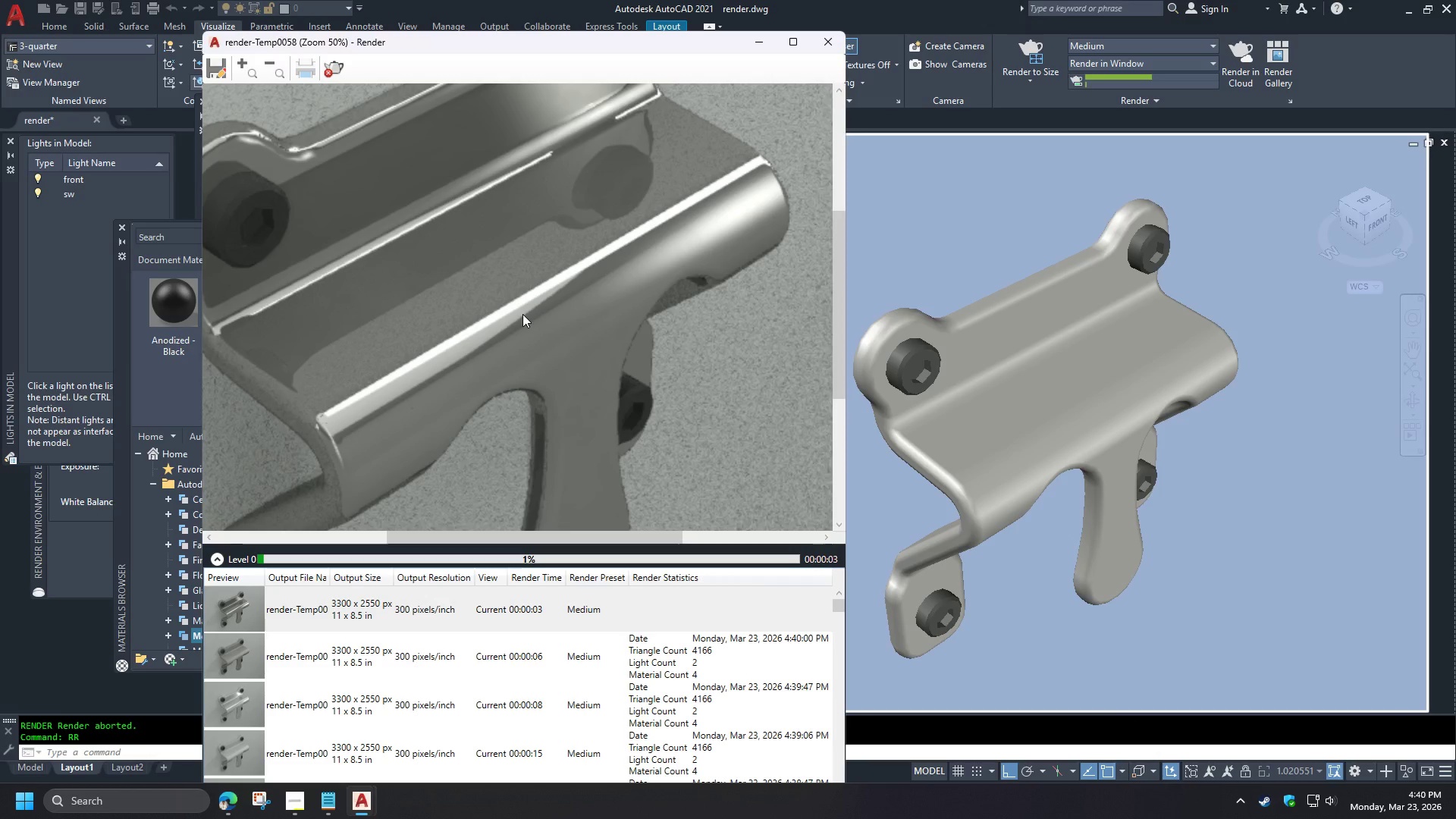 
type(less)
 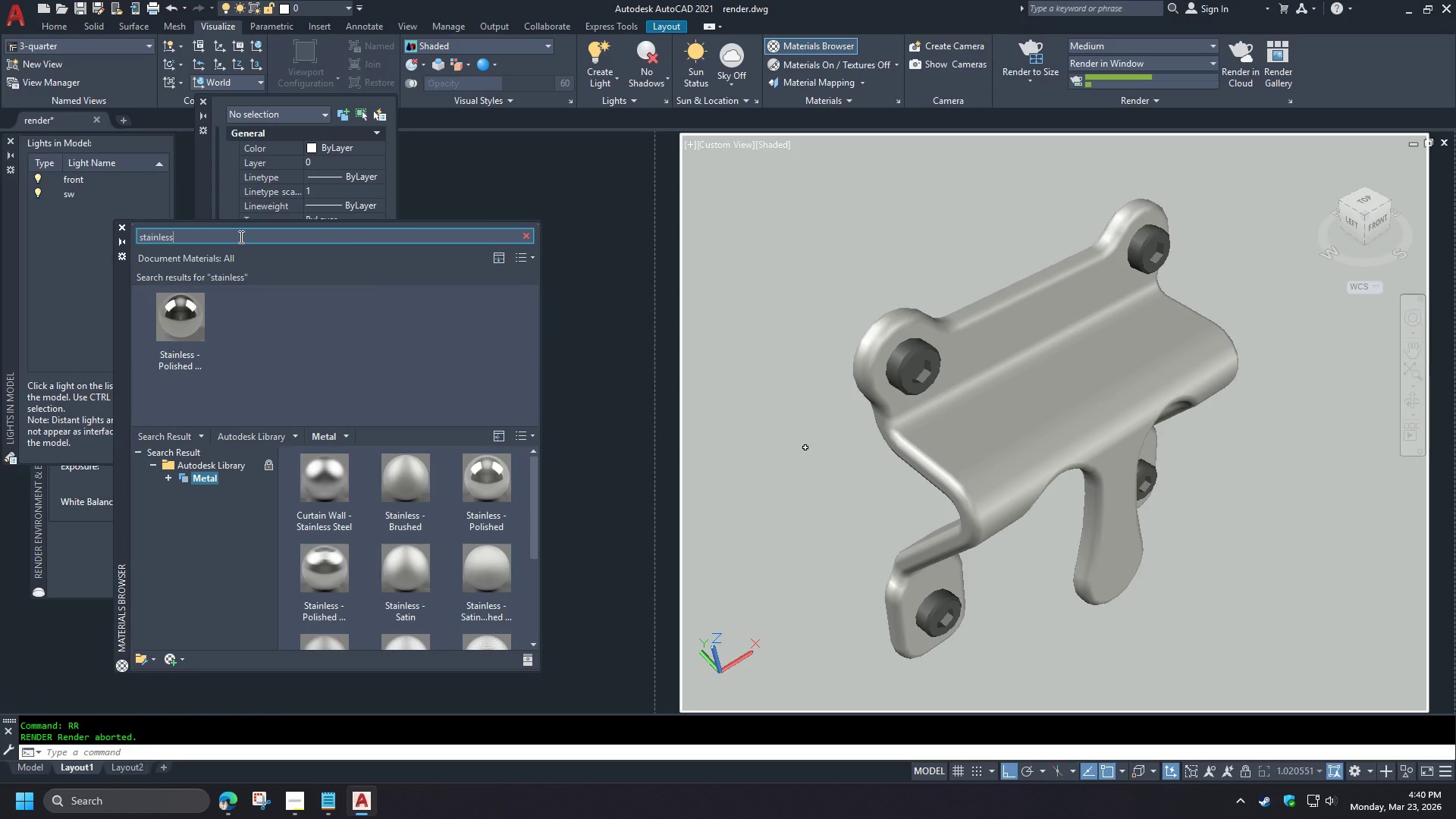 
scroll: coordinate [522, 314], scroll_direction: down, amount: 2.0
 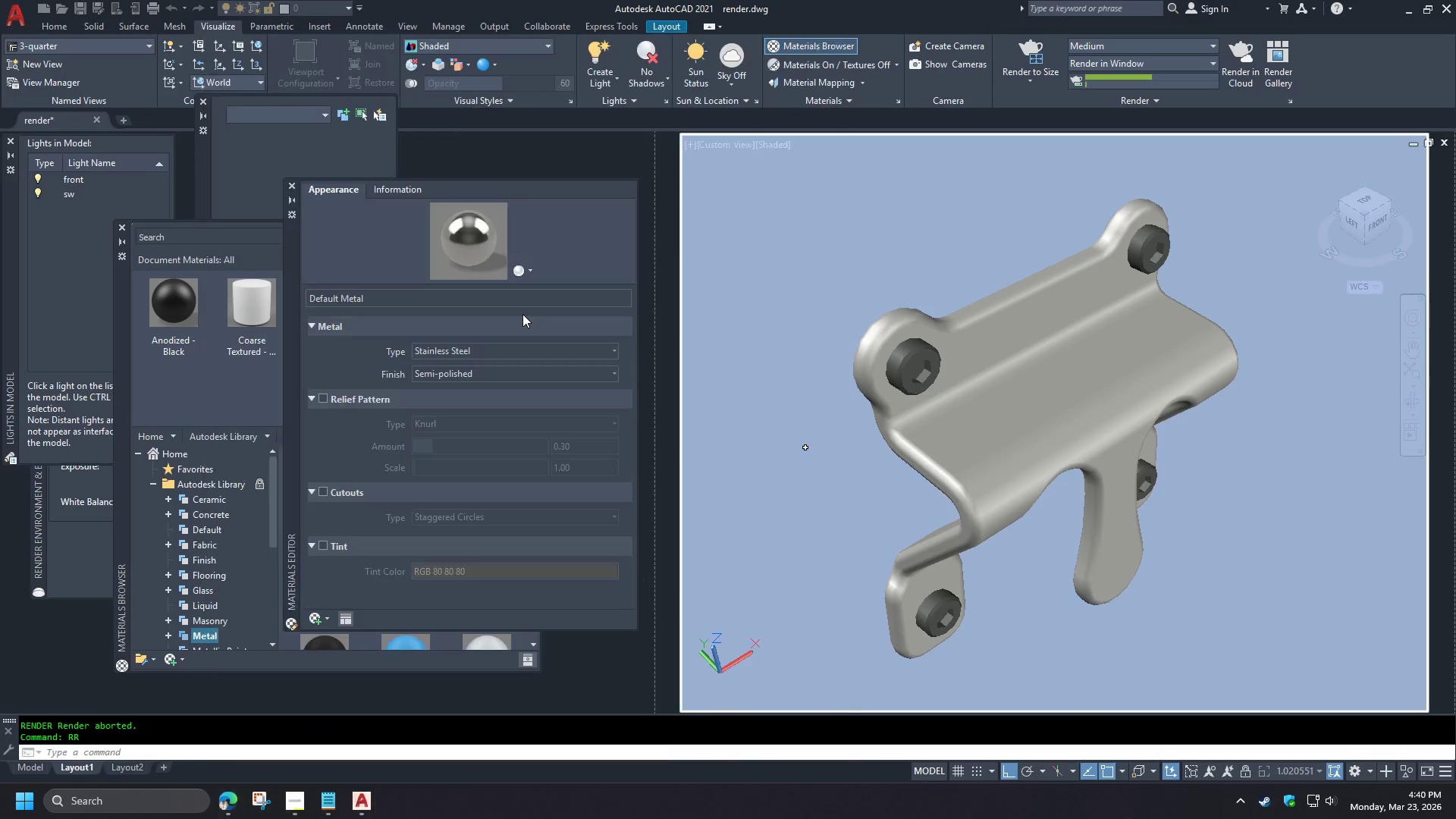 
key(Space)
 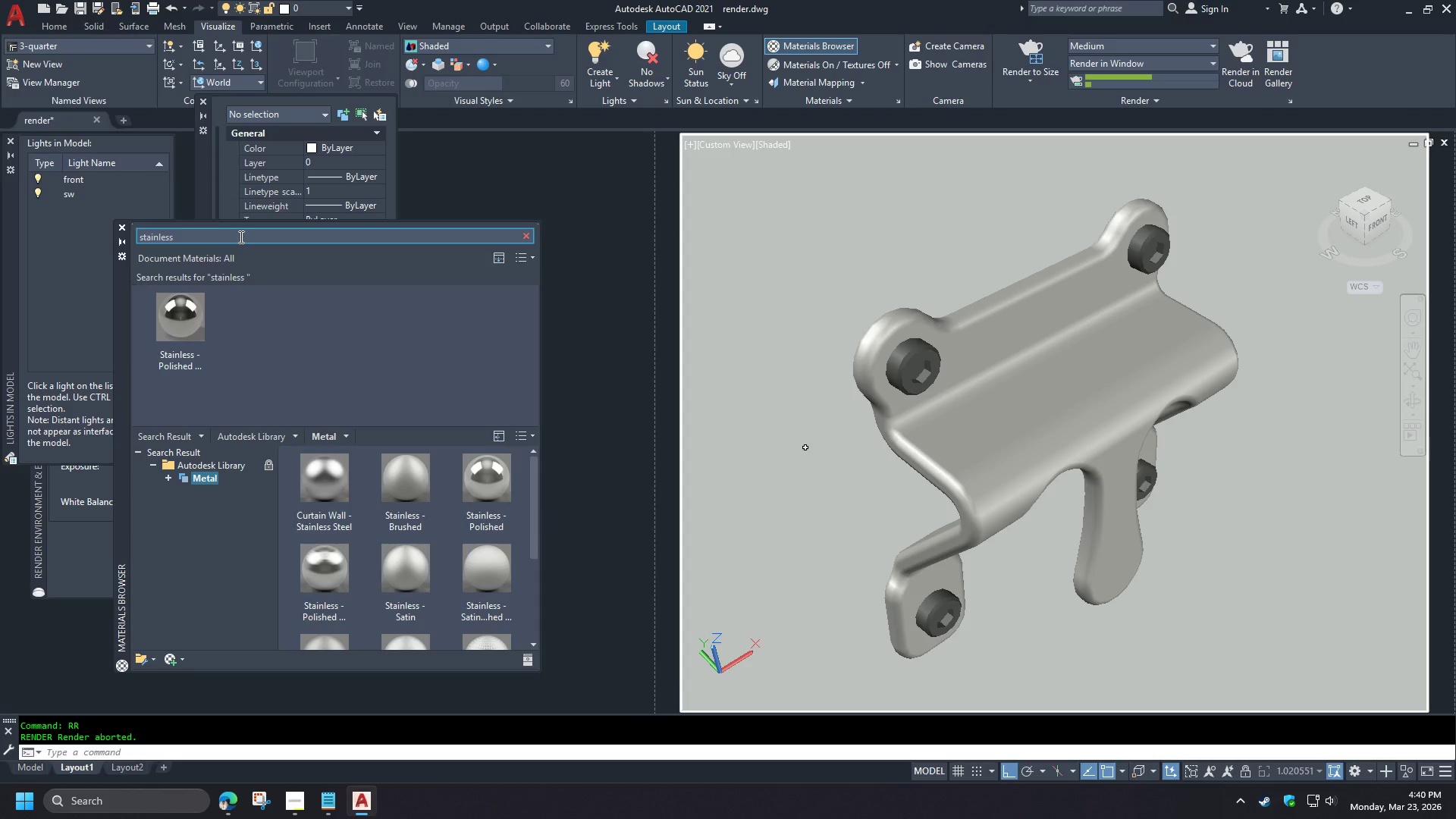 
type(pol)
 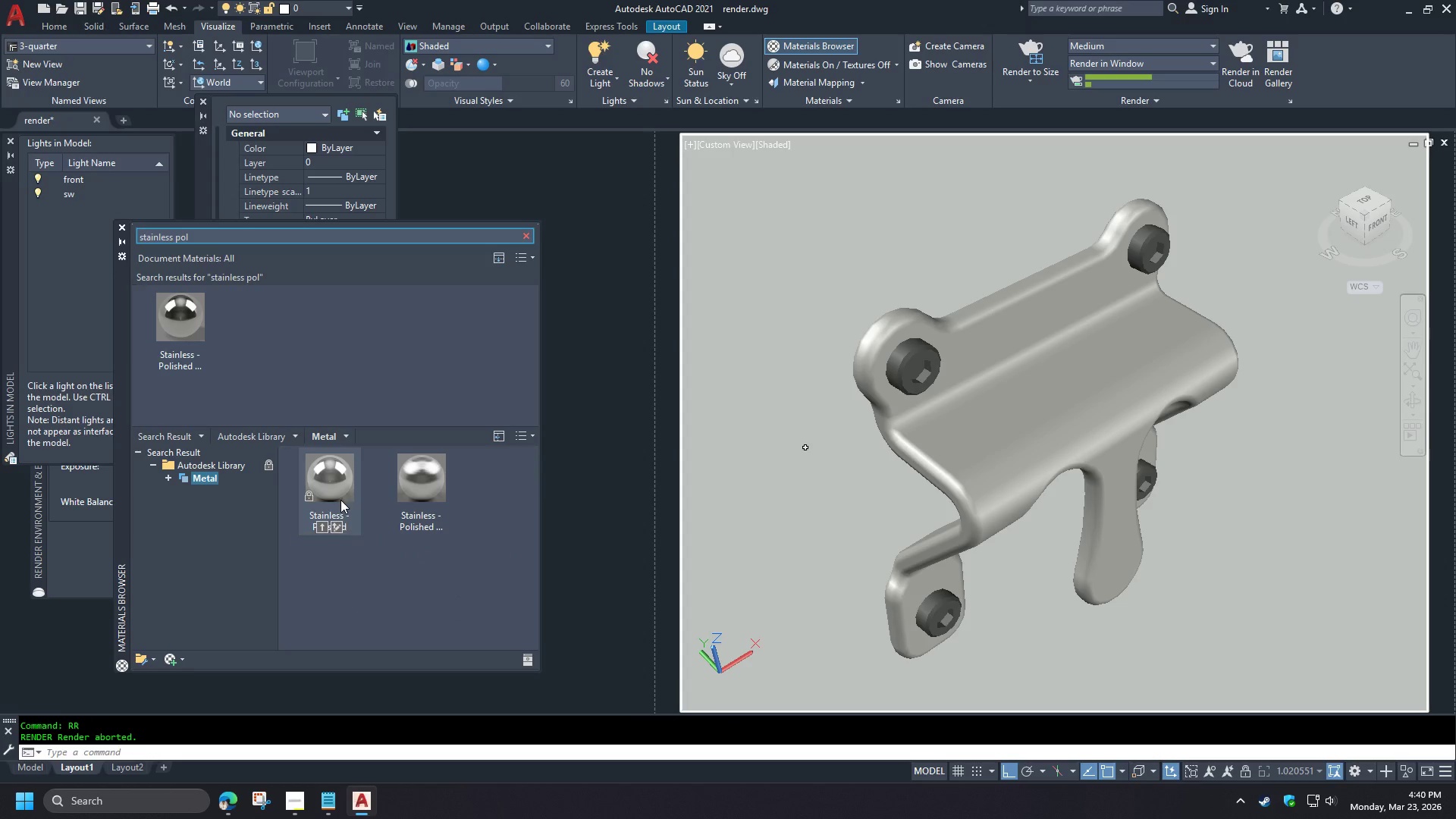 
left_click([334, 525])
 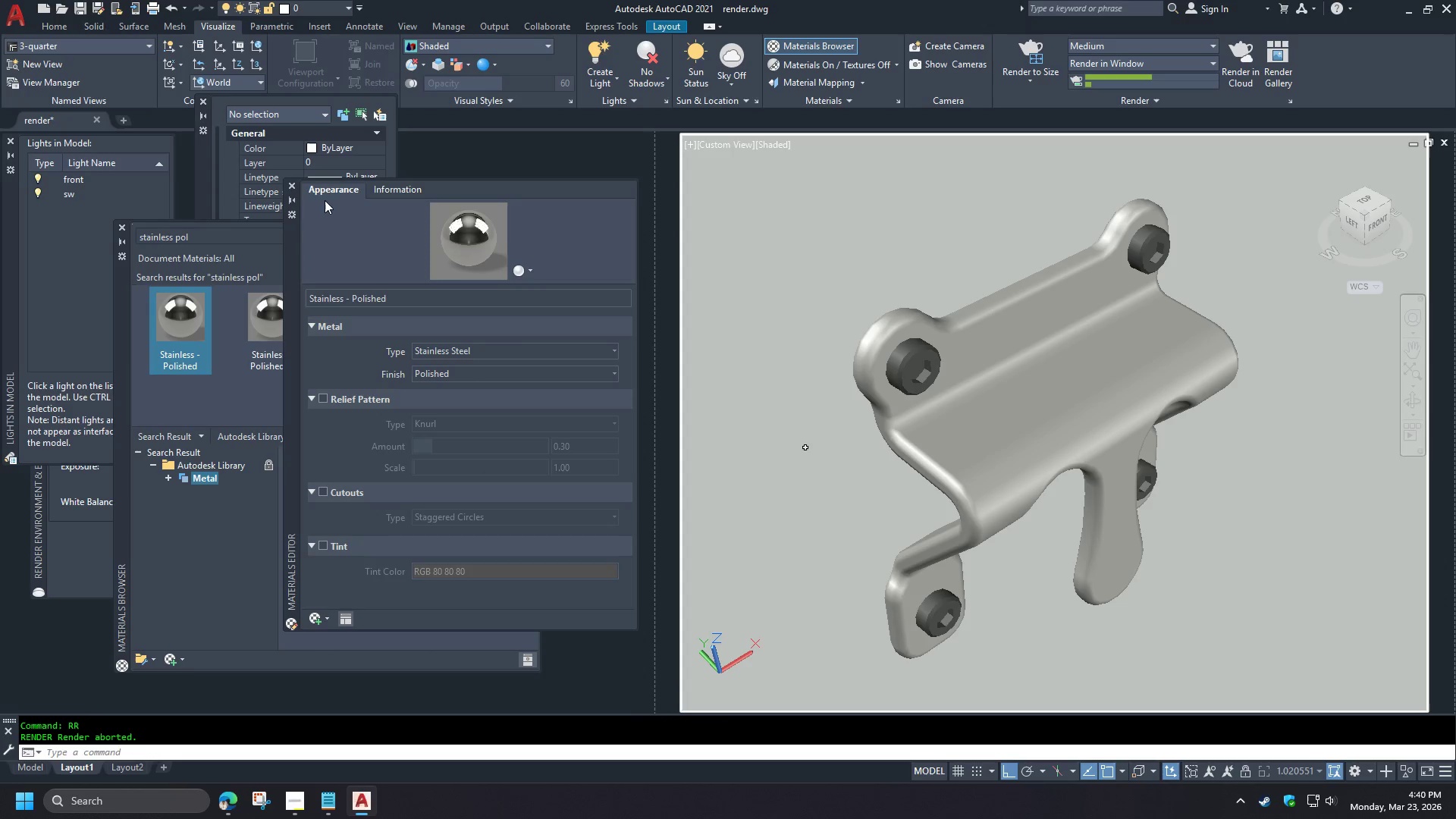 
left_click([294, 188])
 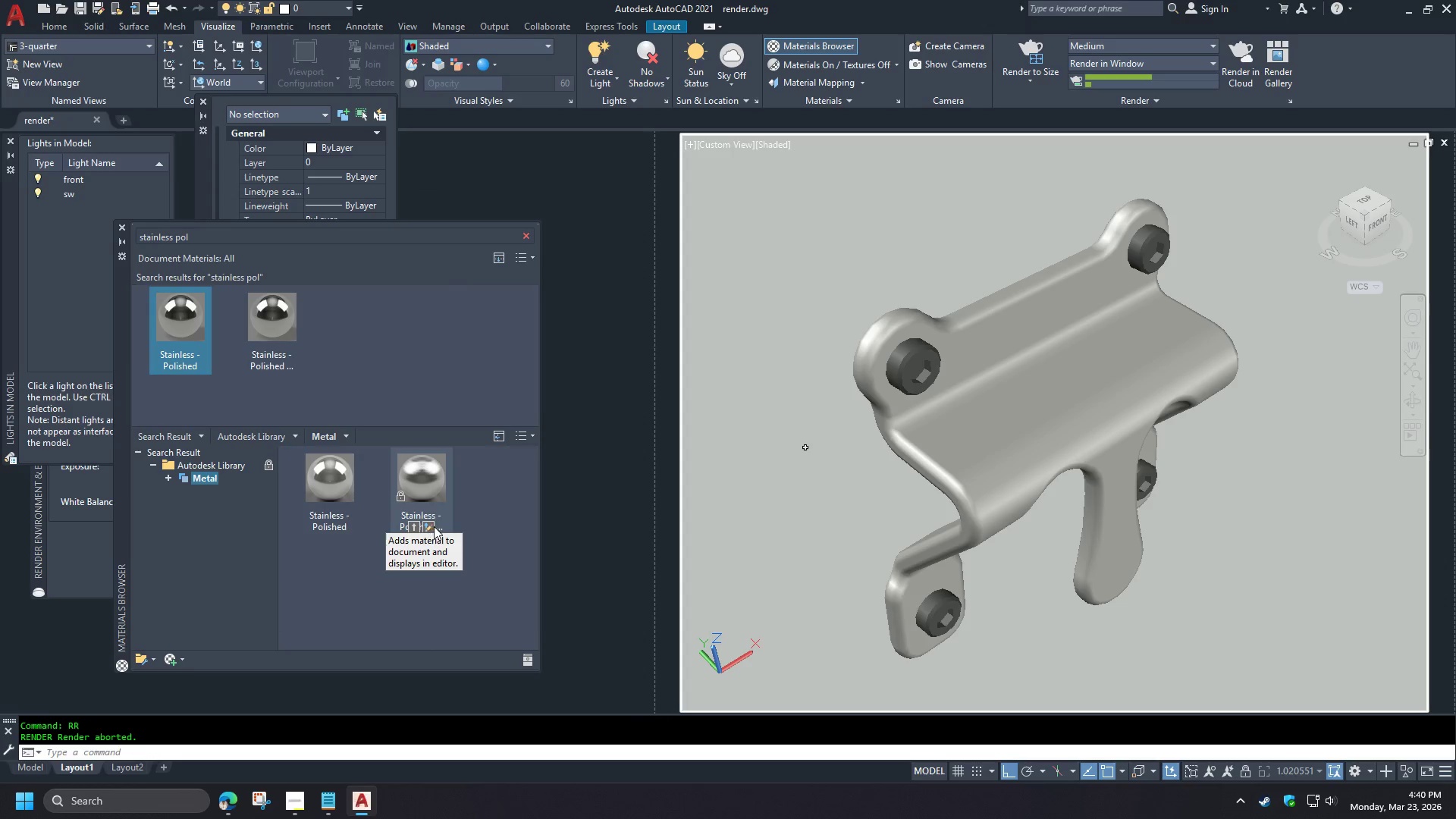 
left_click([431, 526])
 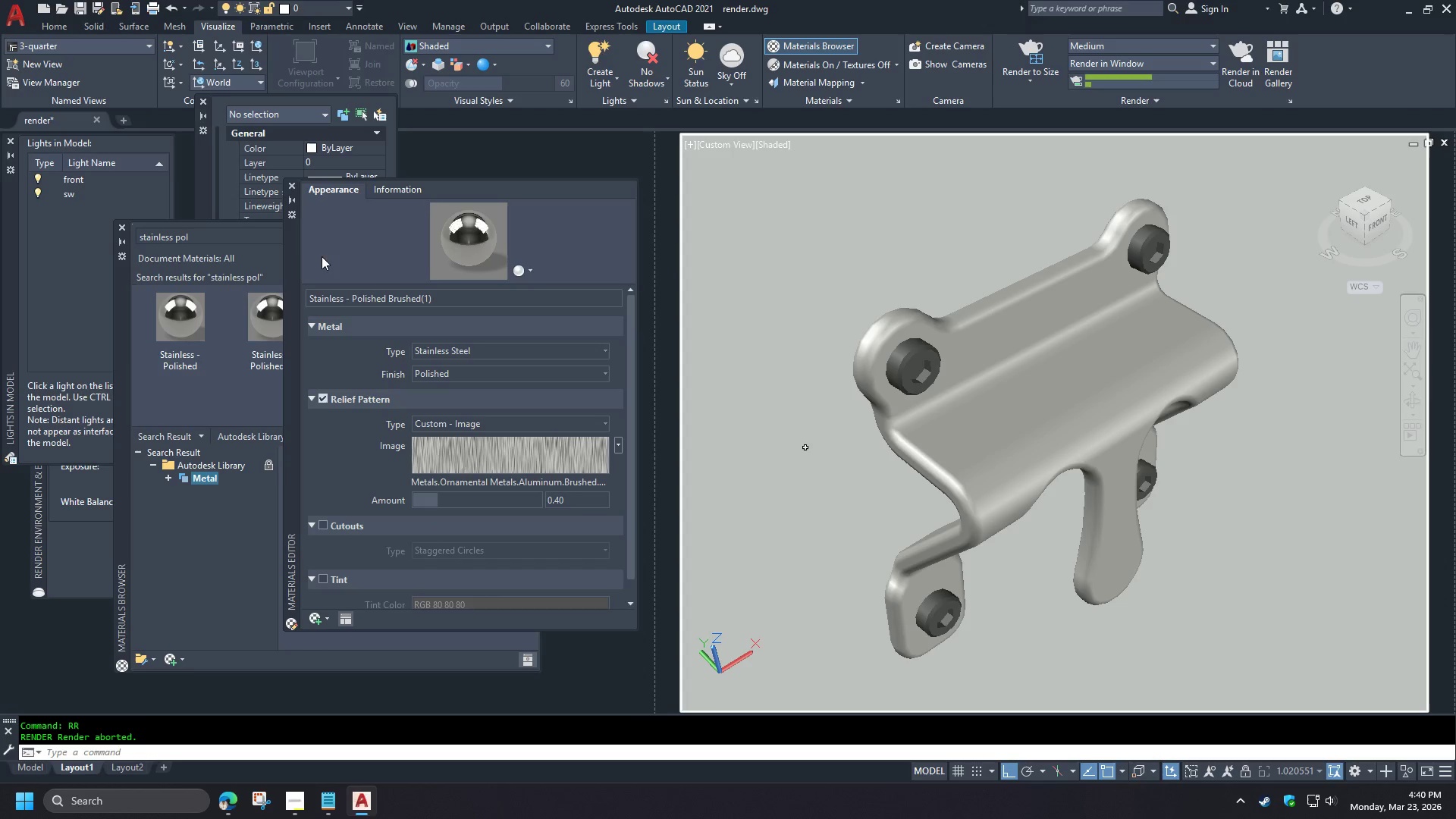 
left_click([293, 188])
 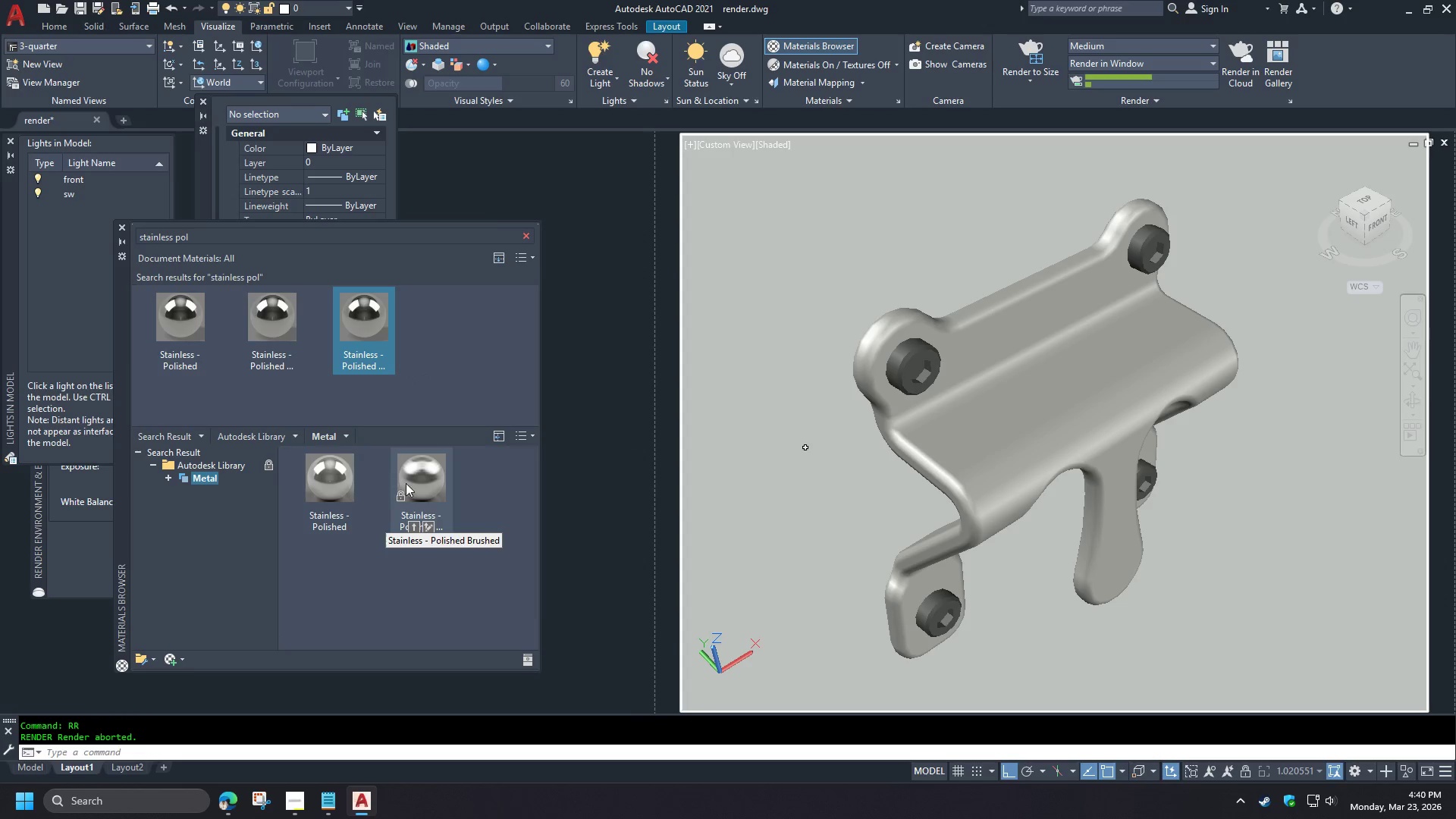 
left_click_drag(start_coordinate=[419, 479], to_coordinate=[996, 444])
 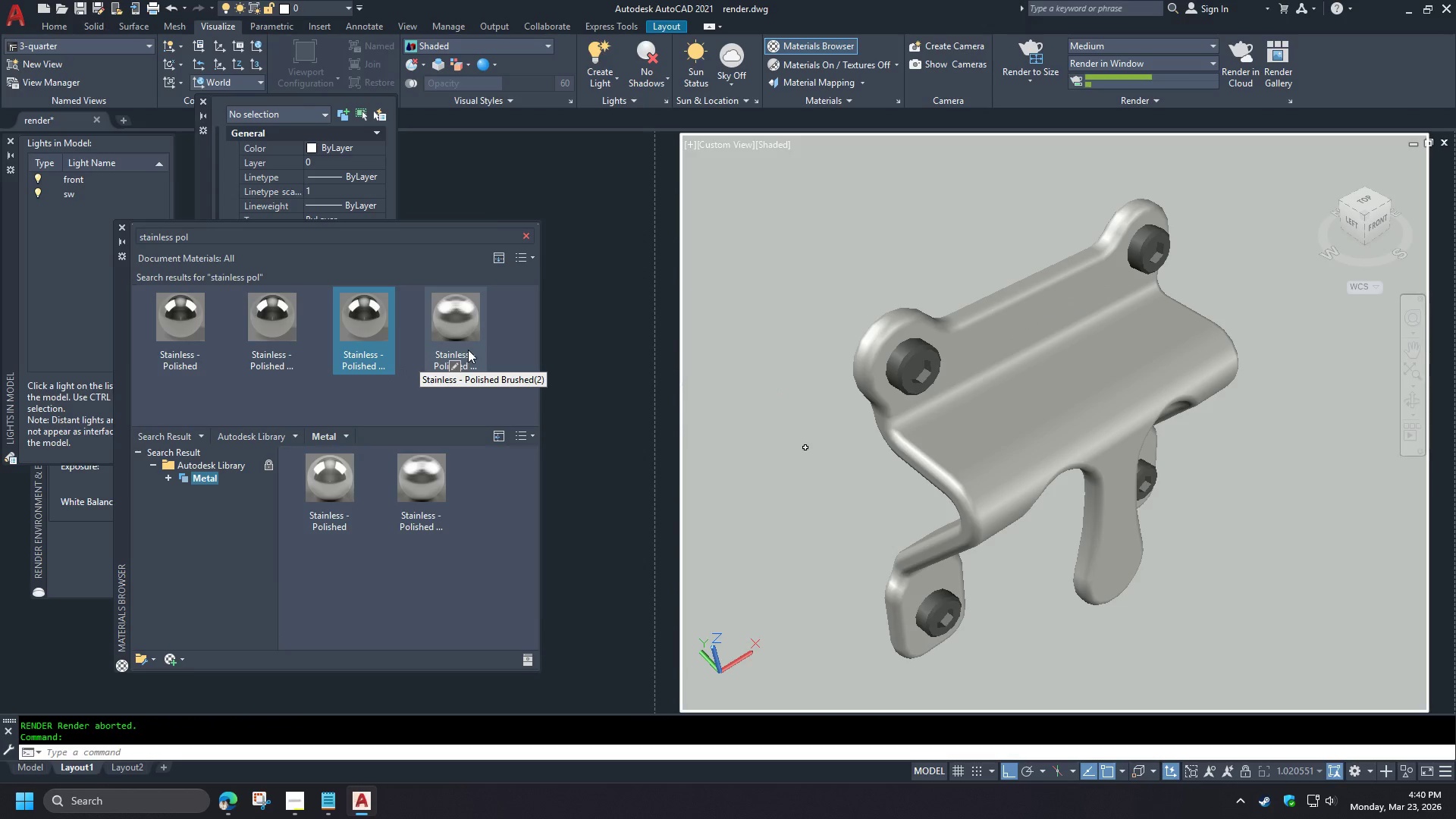 
left_click([453, 366])
 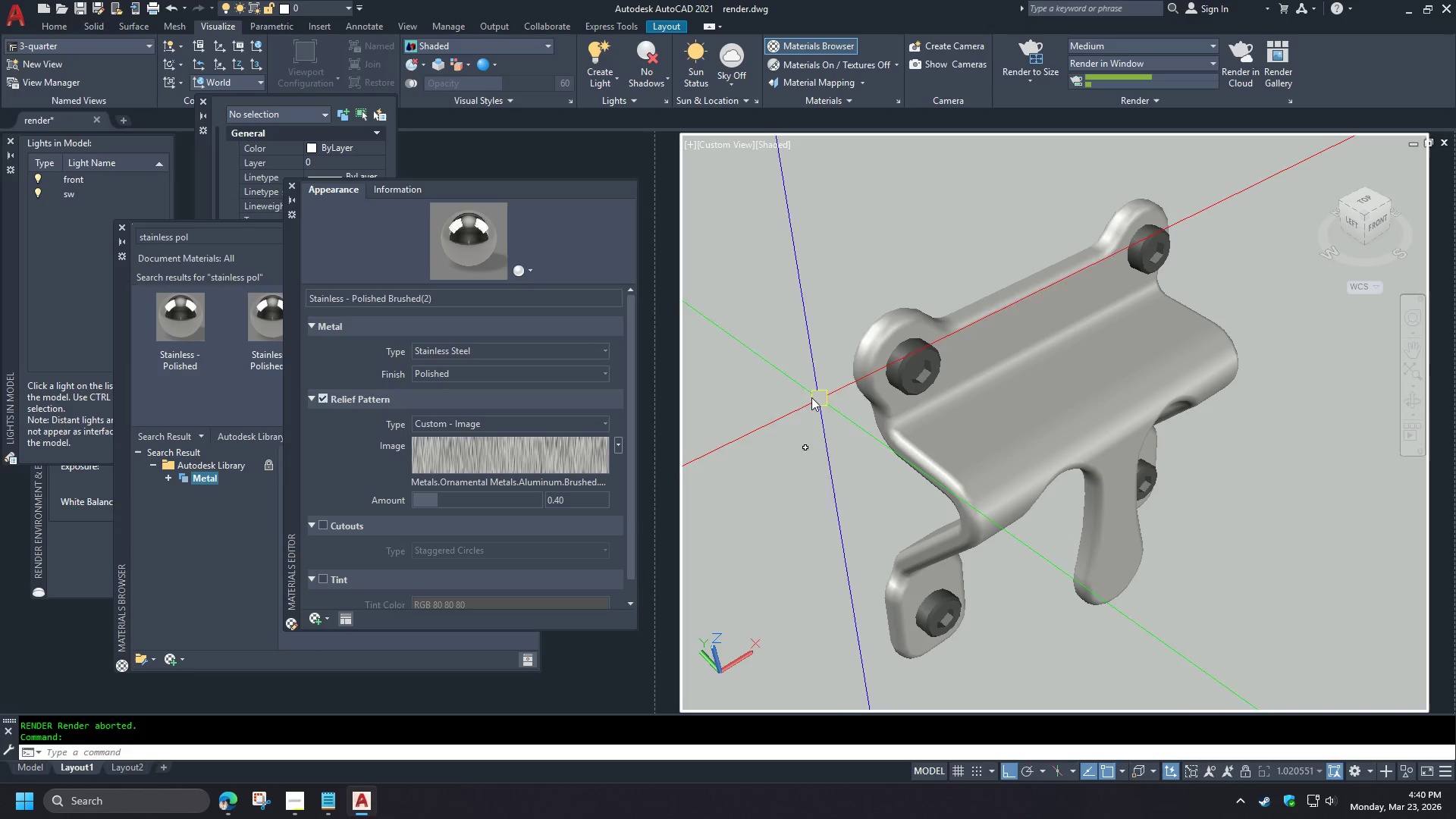 
type(rr )
 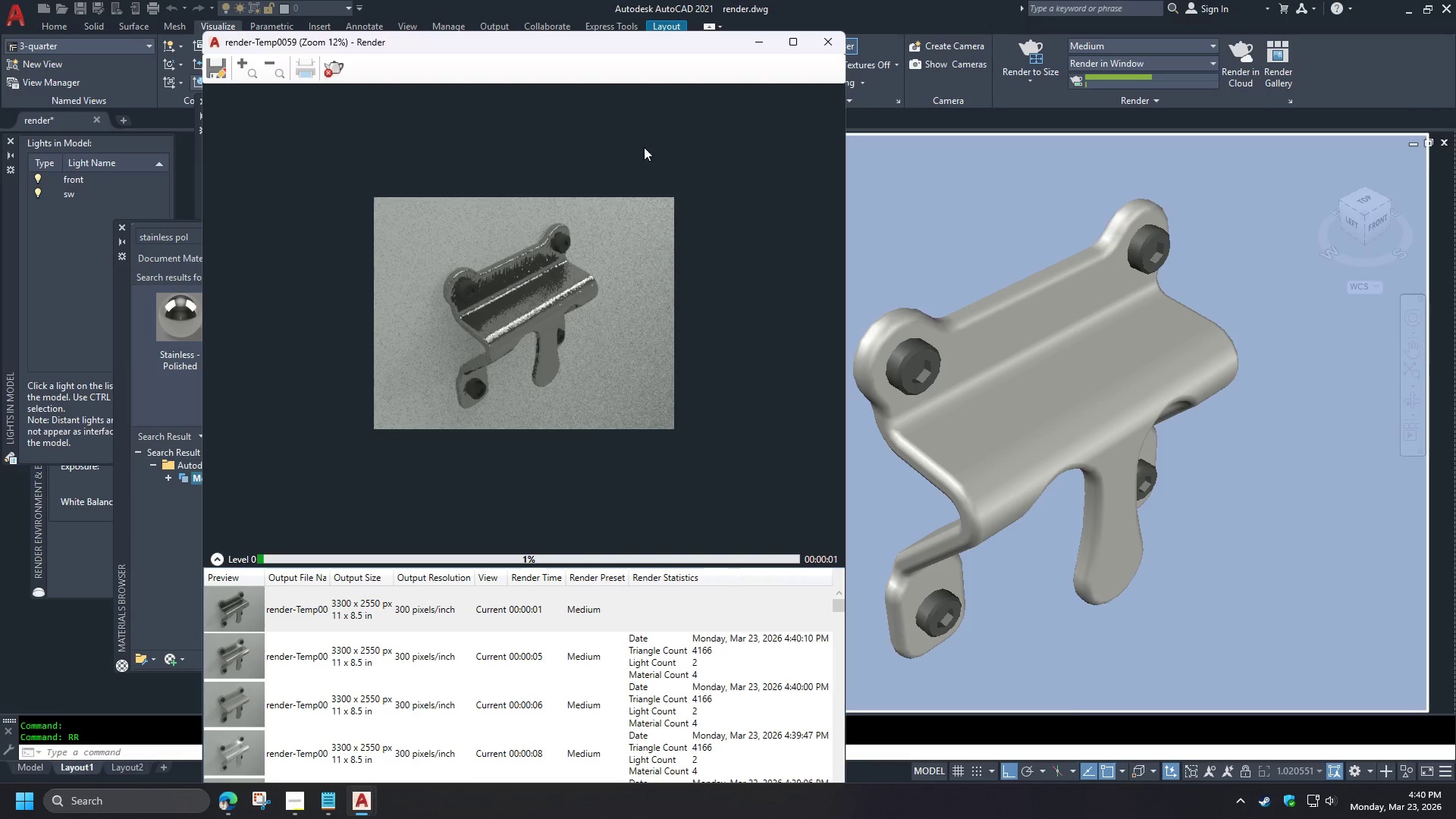 
key(Escape)
 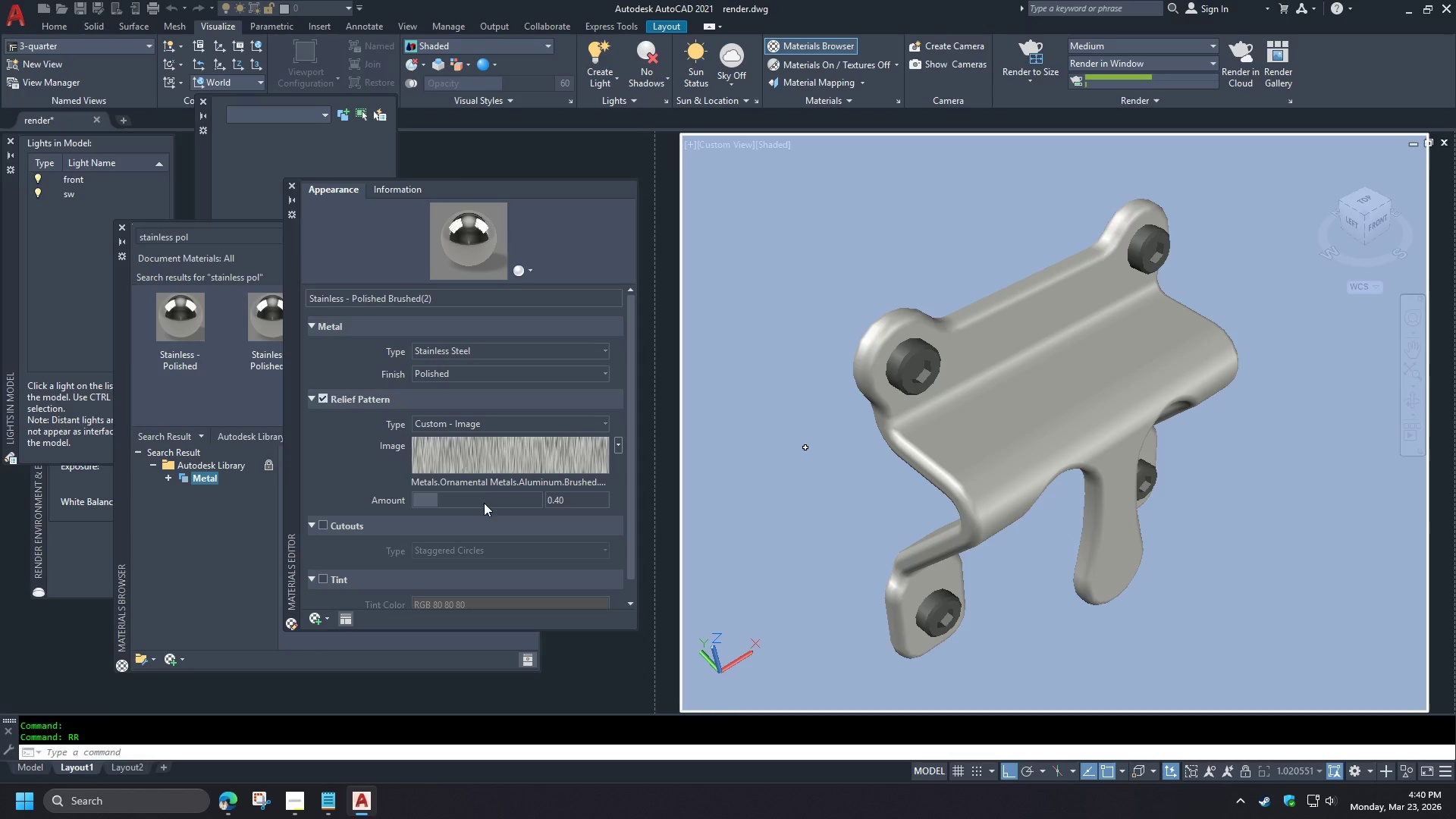 
left_click([485, 453])
 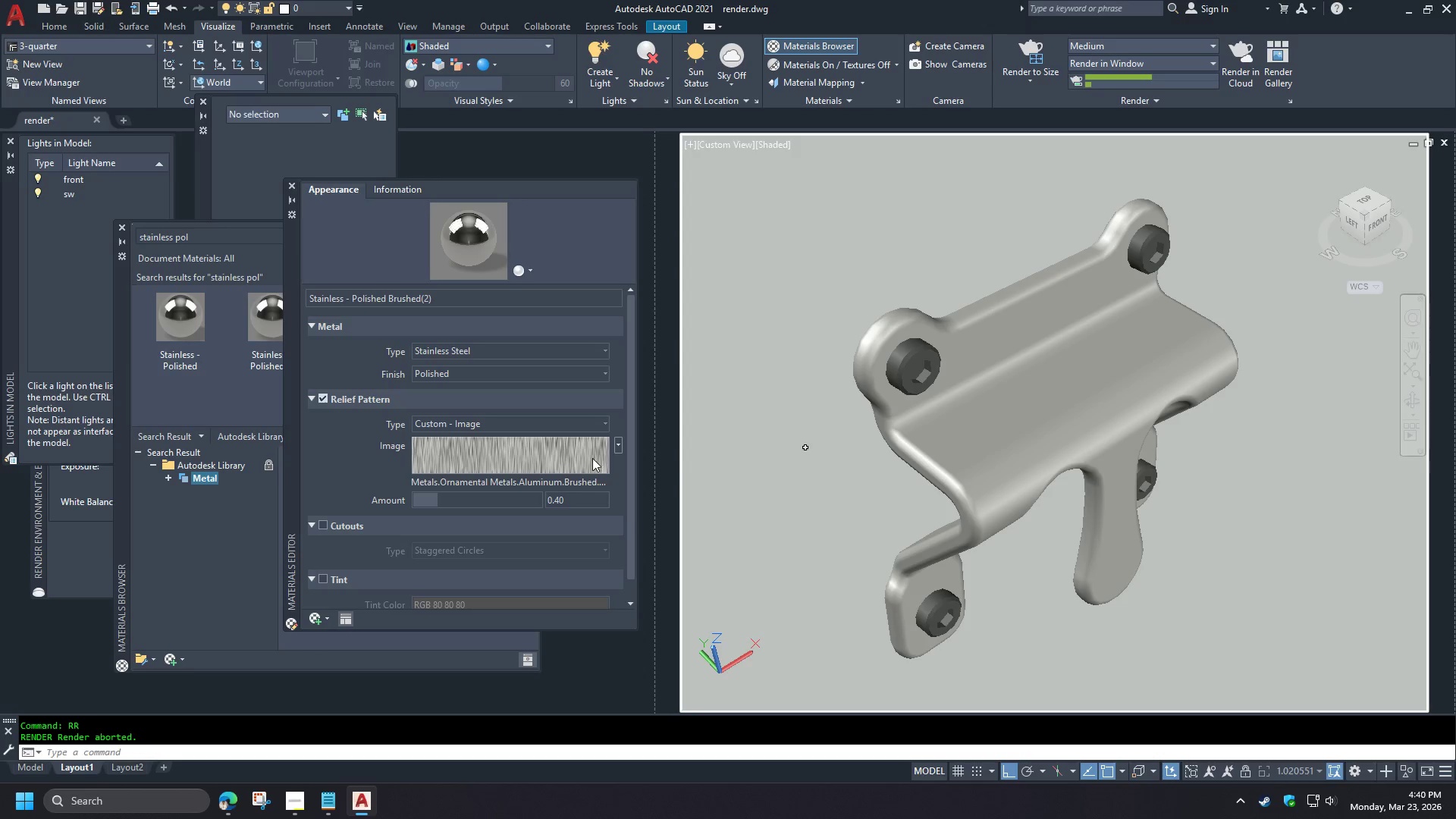 
key(Escape)
 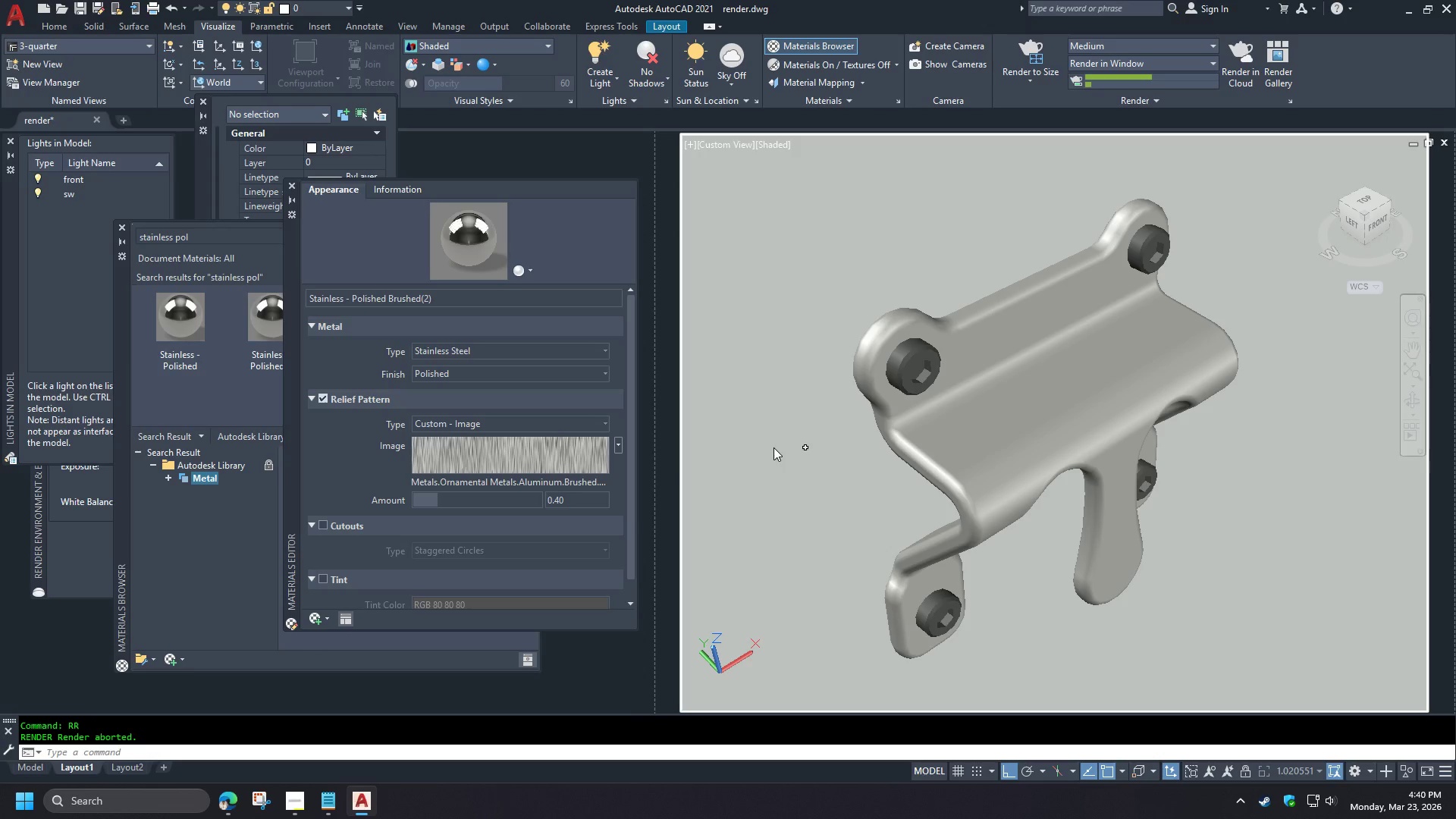 
key(Escape)
 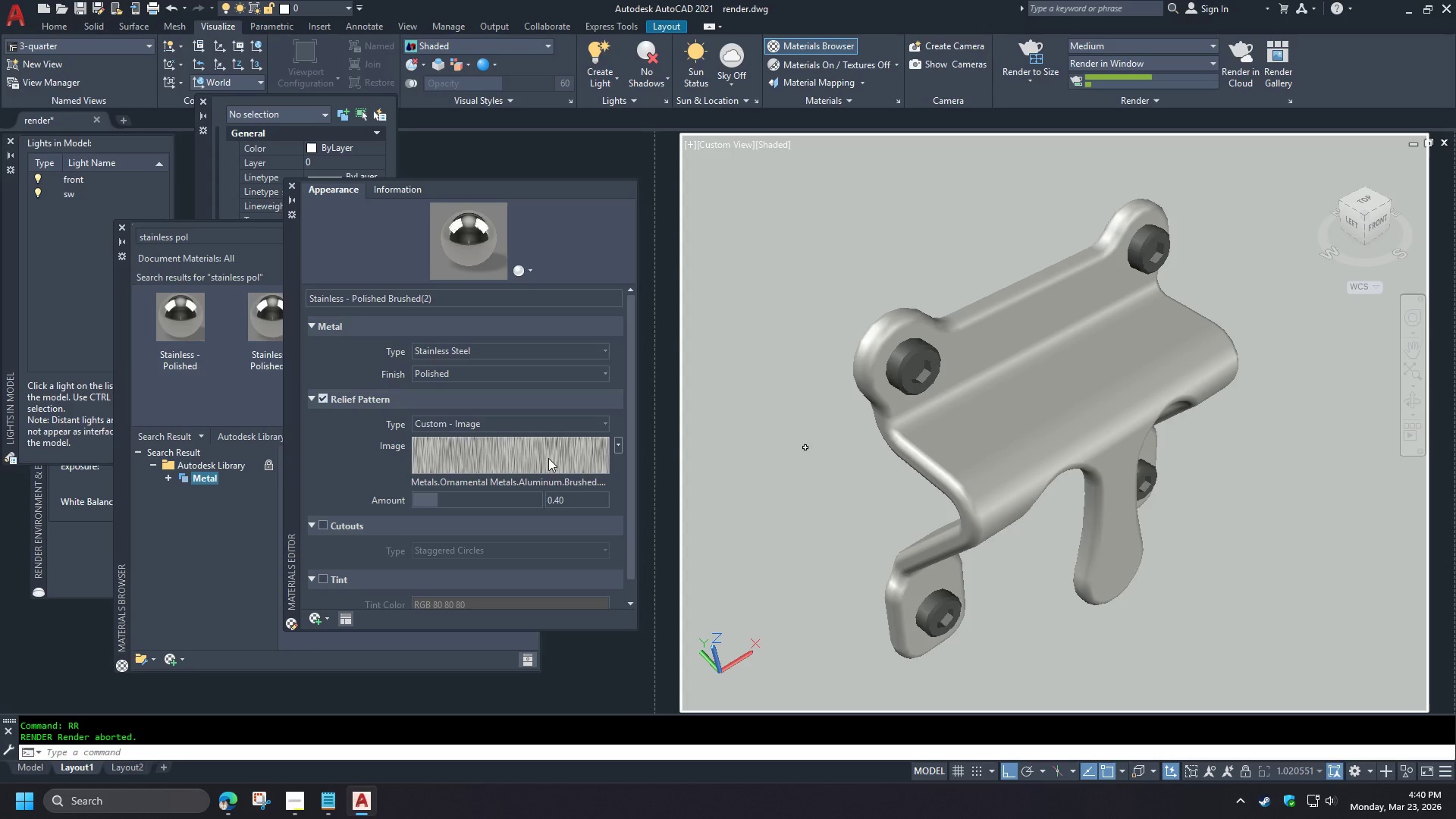 
left_click([541, 456])
 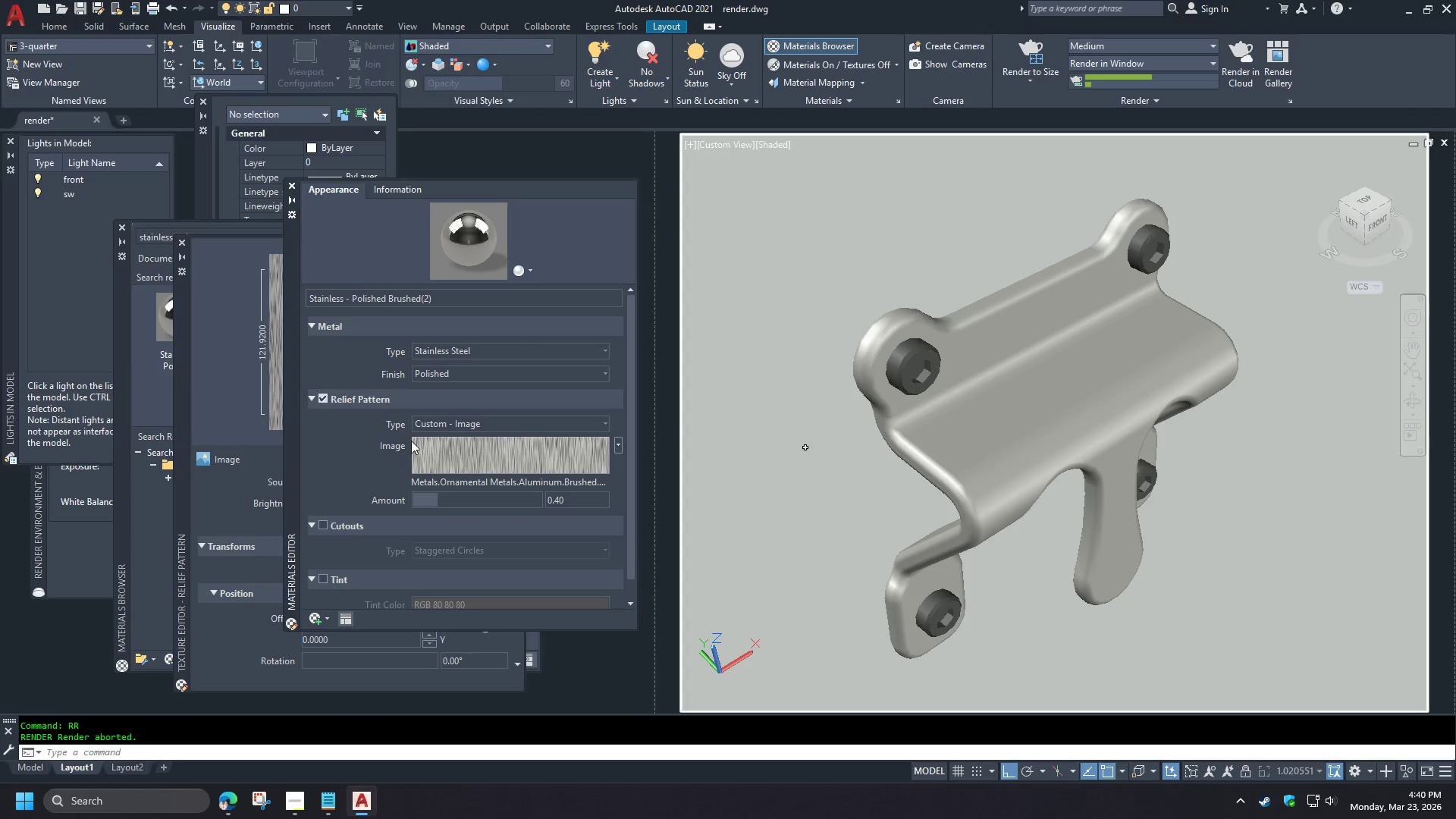 
left_click([218, 417])
 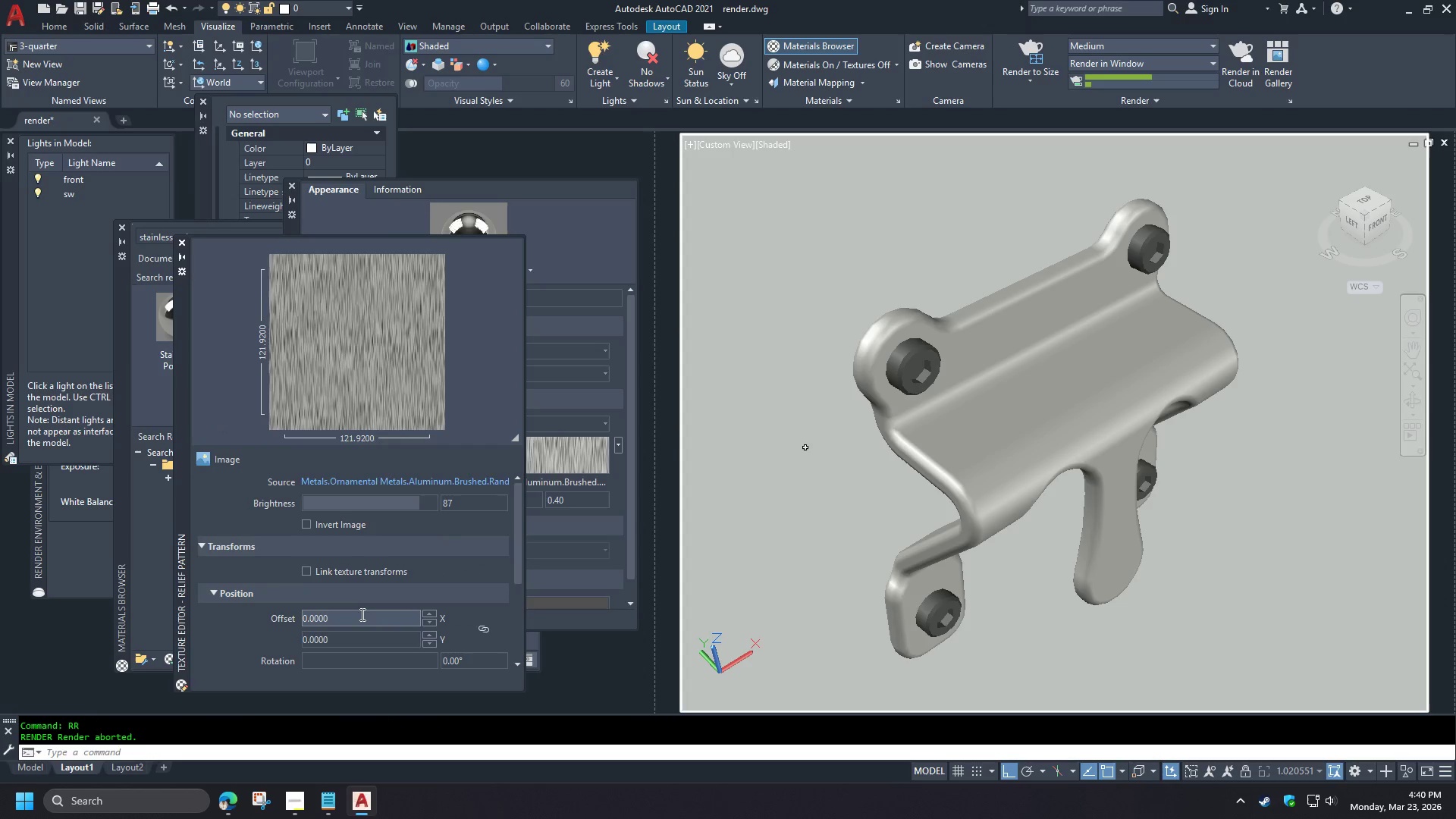 
left_click([355, 624])
 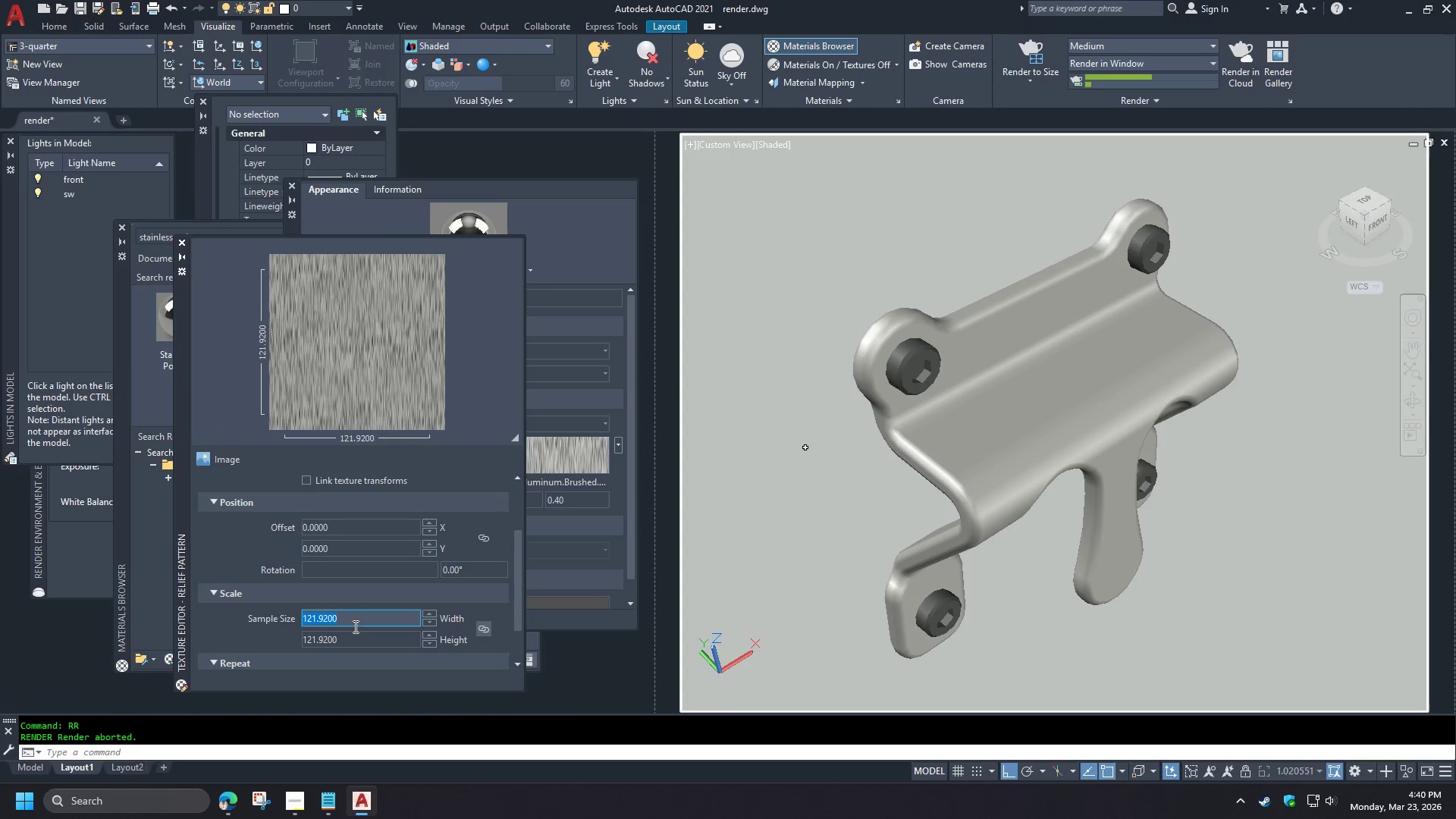 
key(Numpad1)
 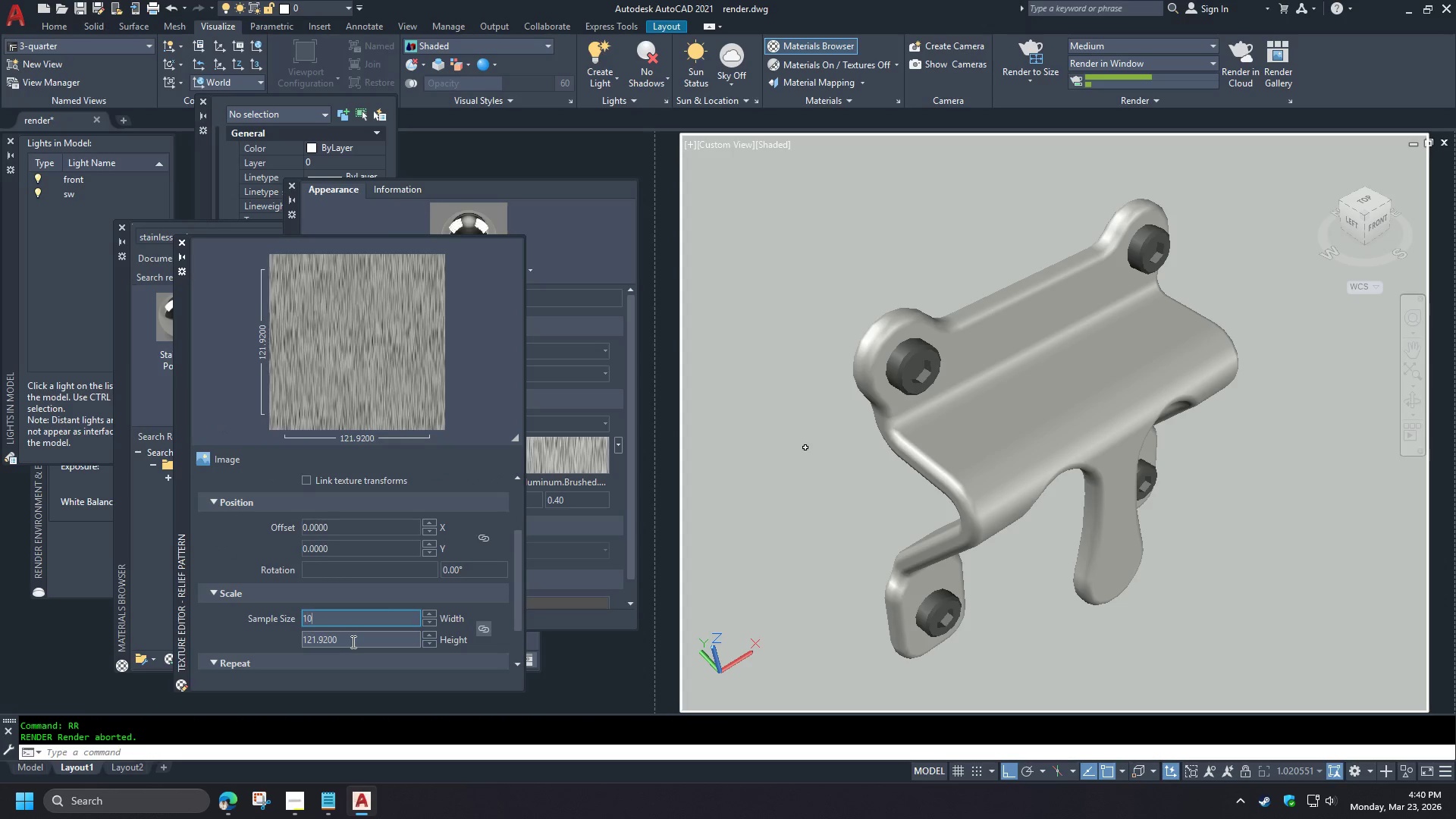 
key(Numpad0)
 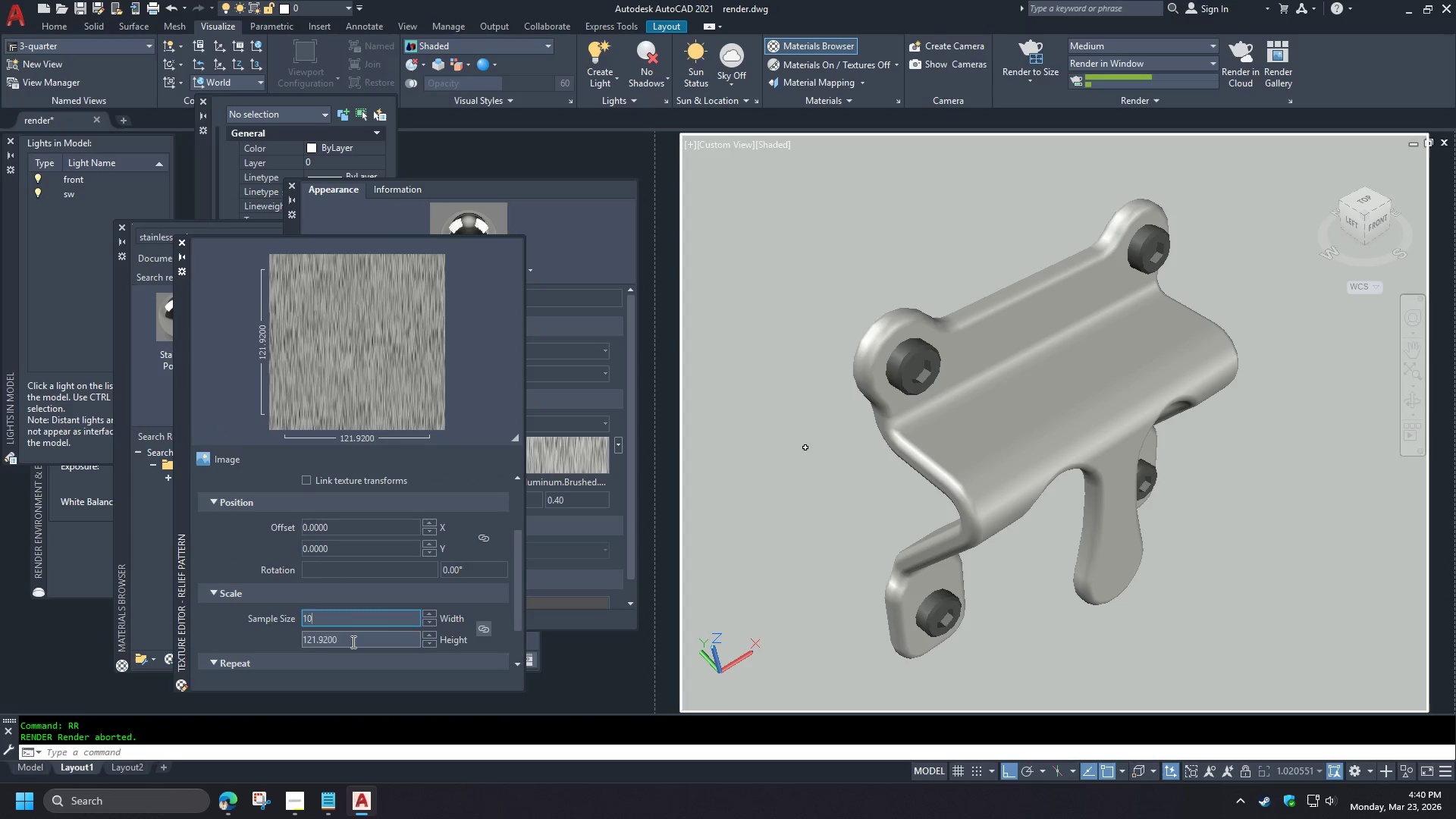 
left_click([352, 642])
 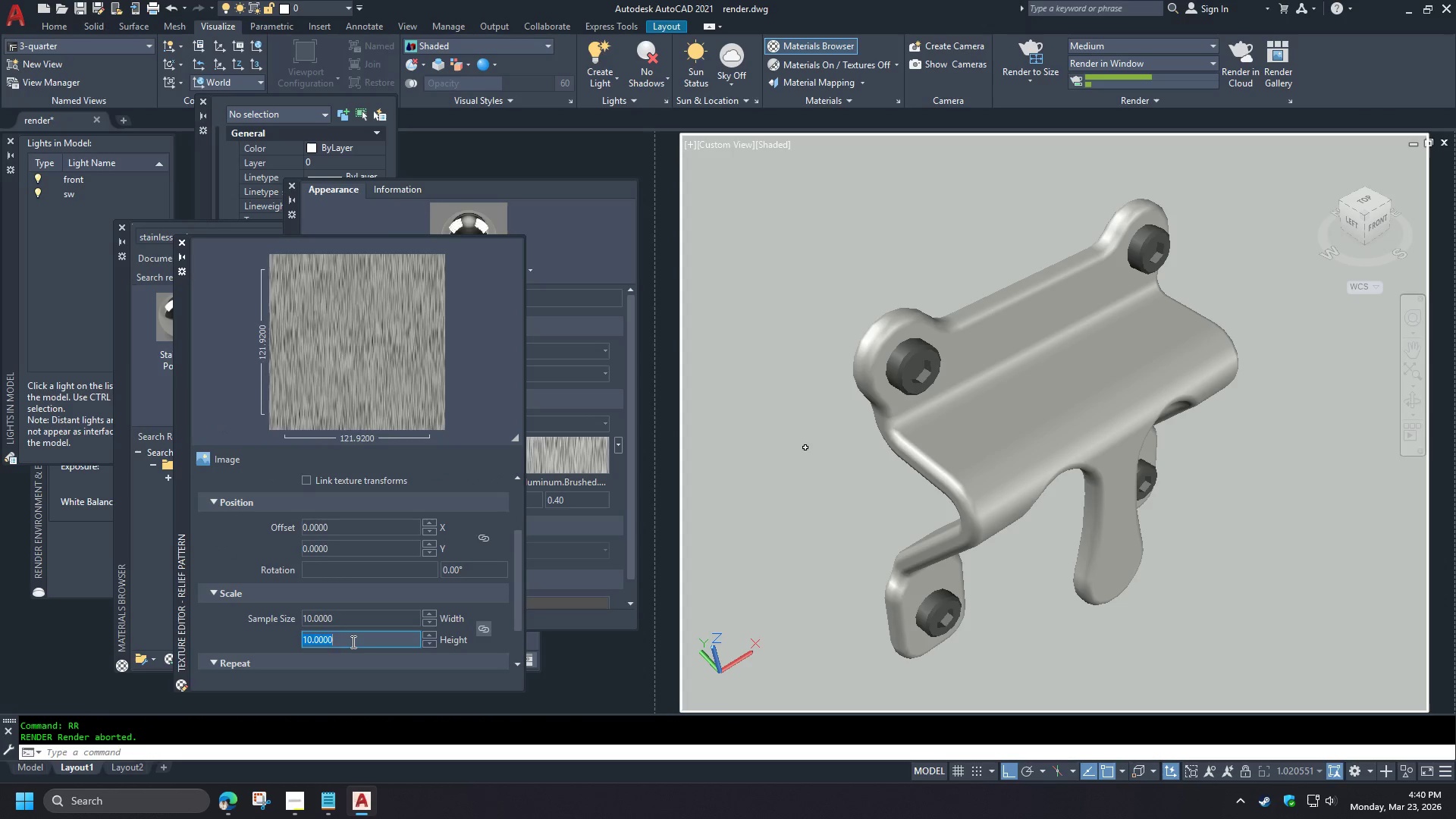 
key(Numpad1)
 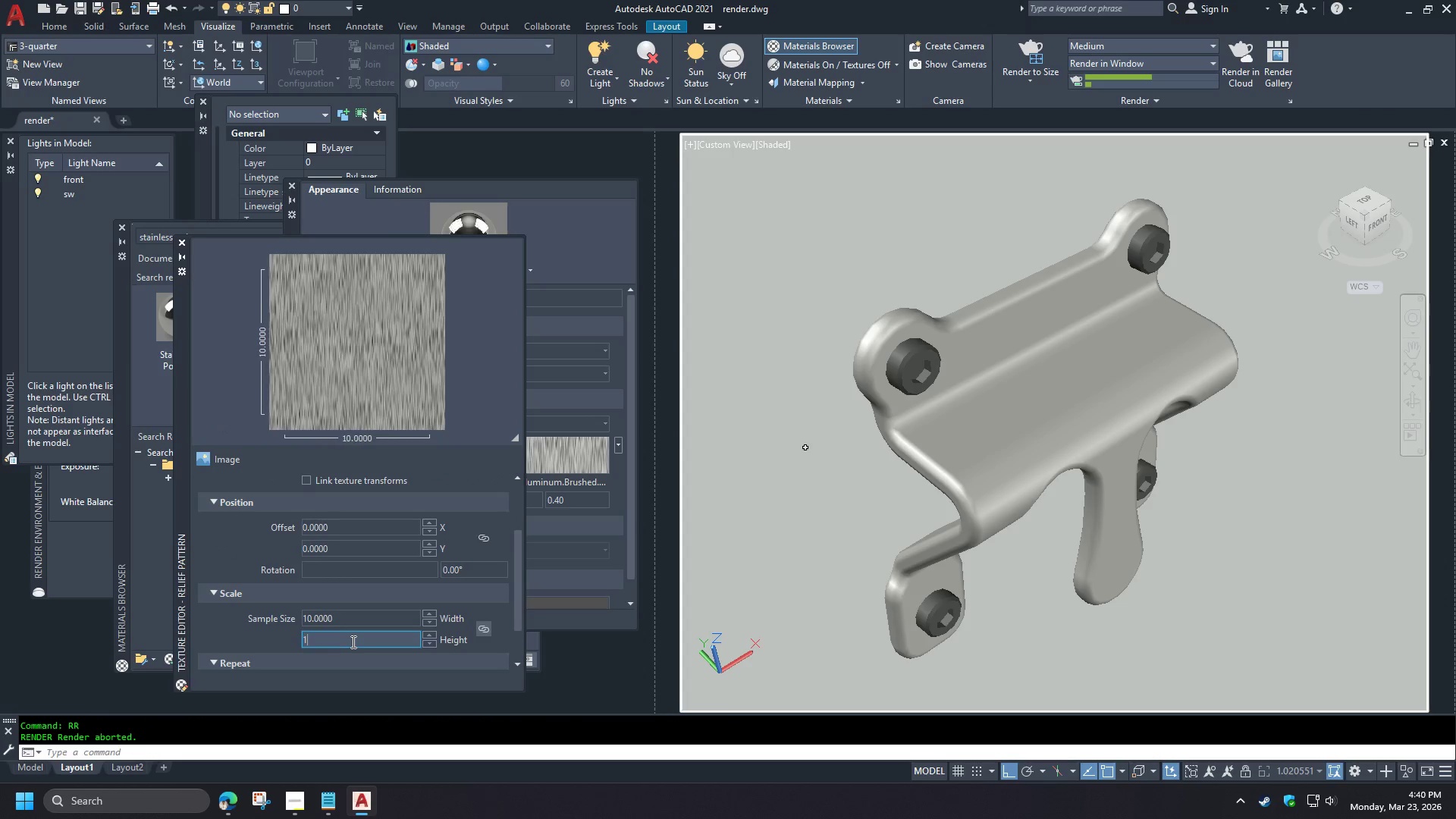 
key(Numpad0)
 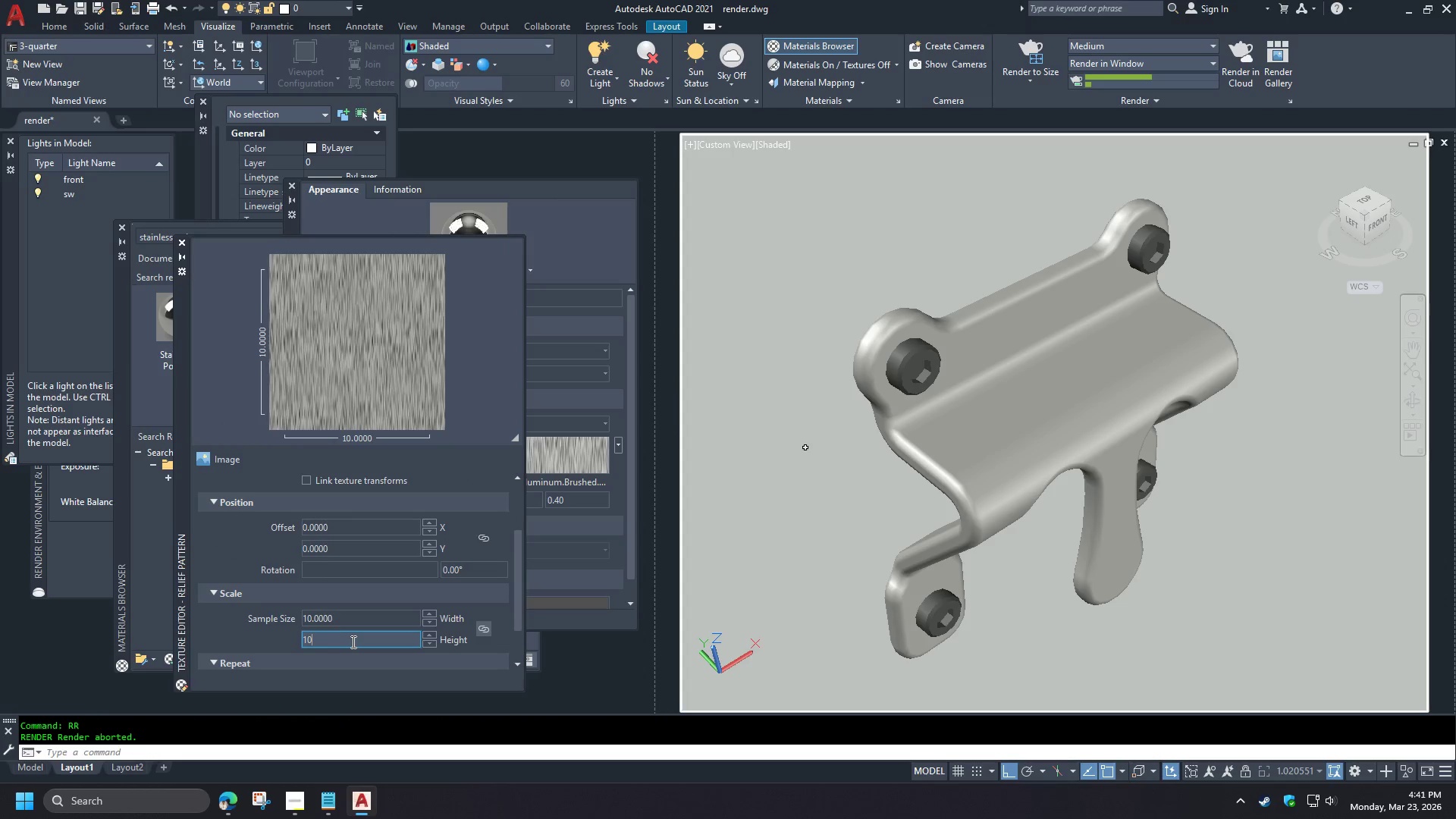 
left_click([352, 642])
 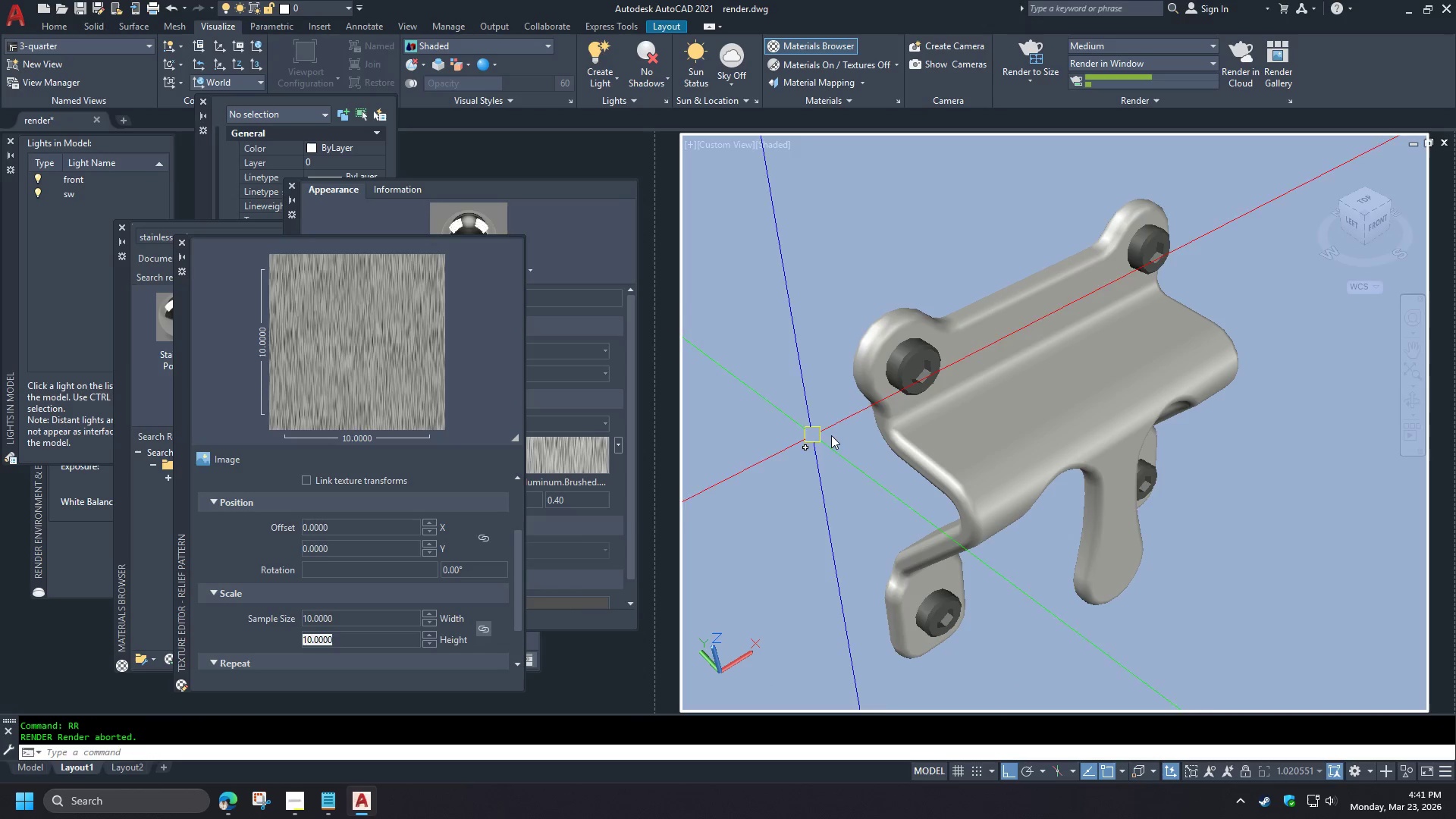 
type(rr )
 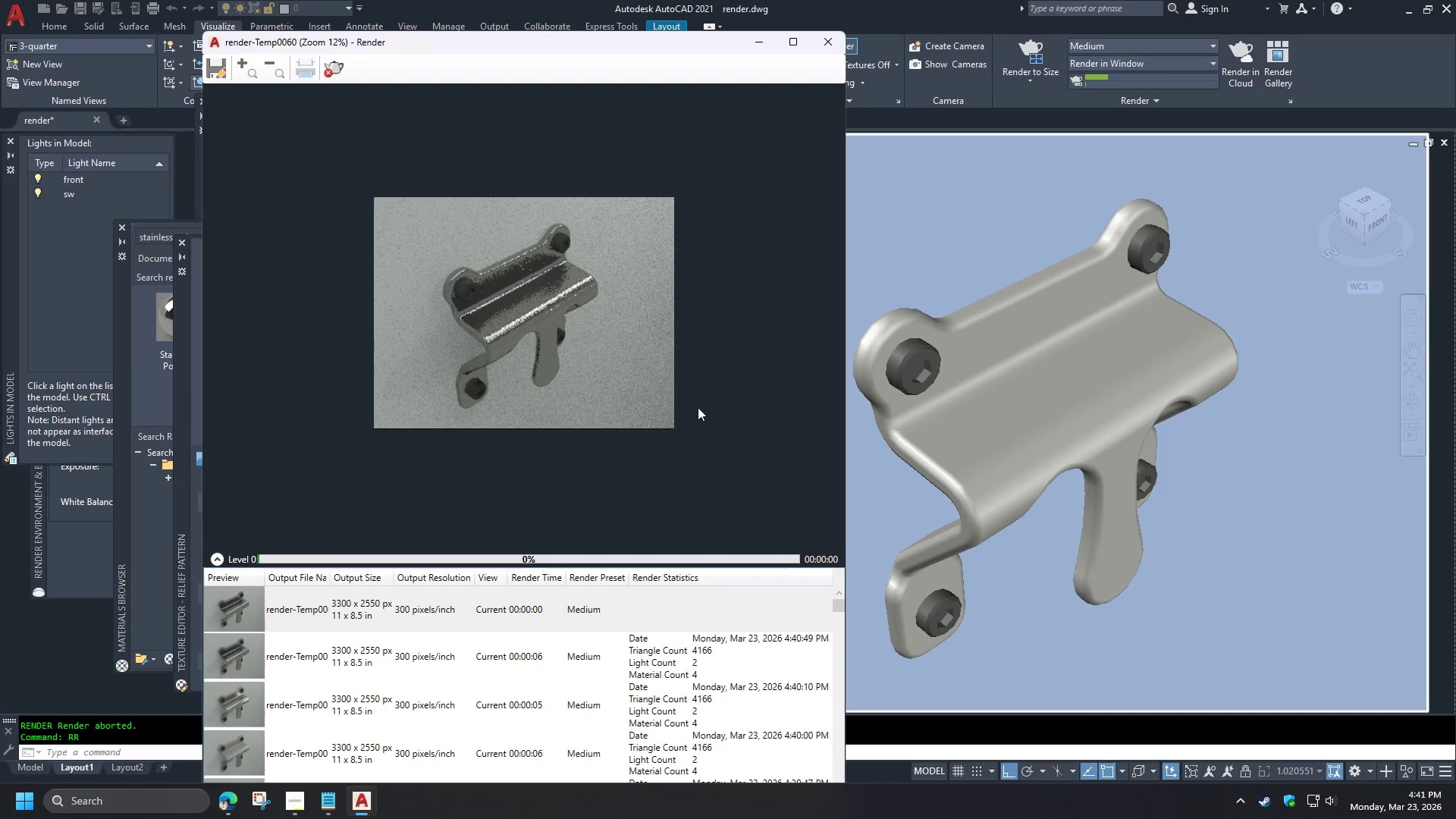 
scroll: coordinate [246, 607], scroll_direction: down, amount: 2.0
 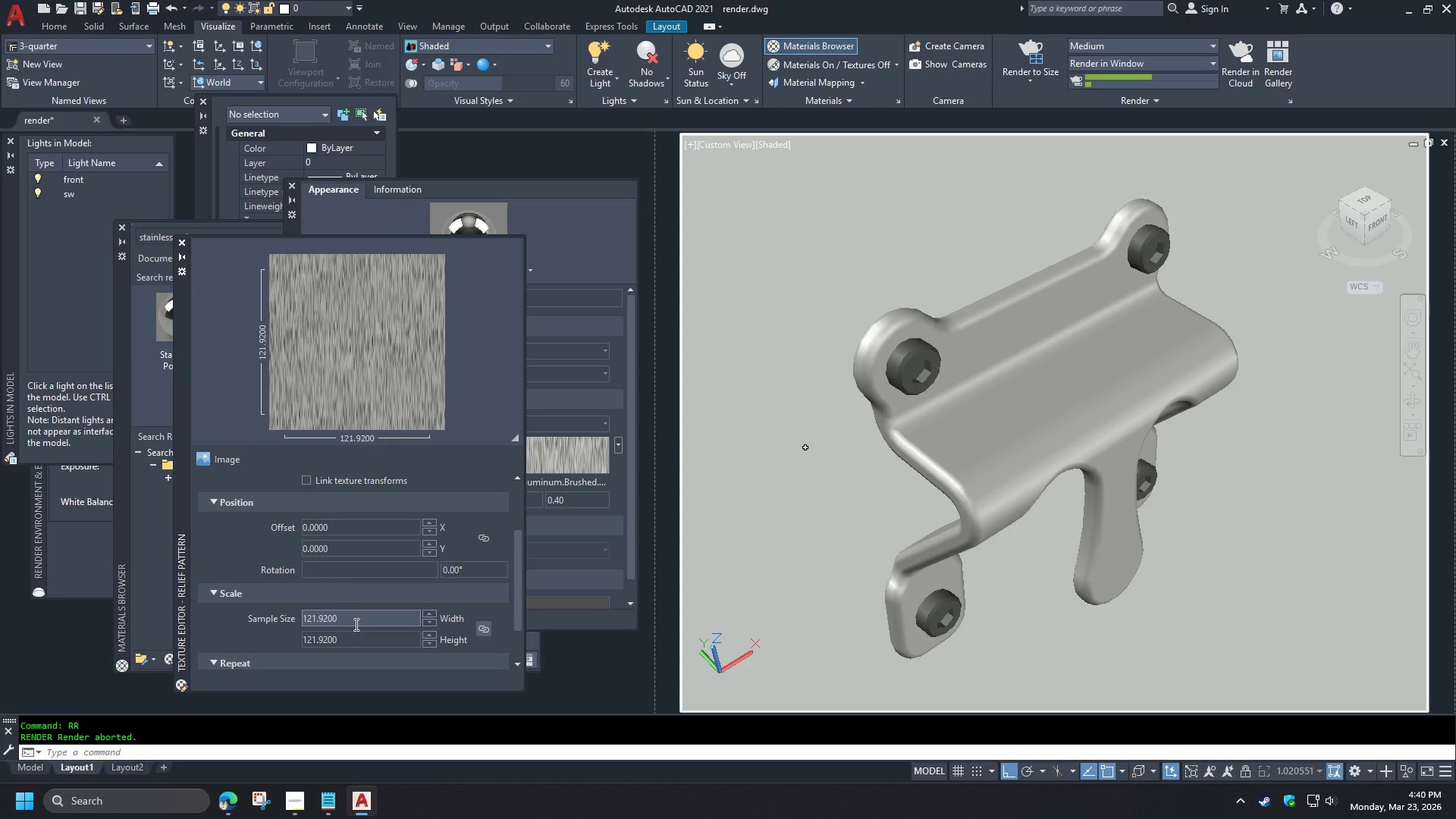 
wait(11.59)
 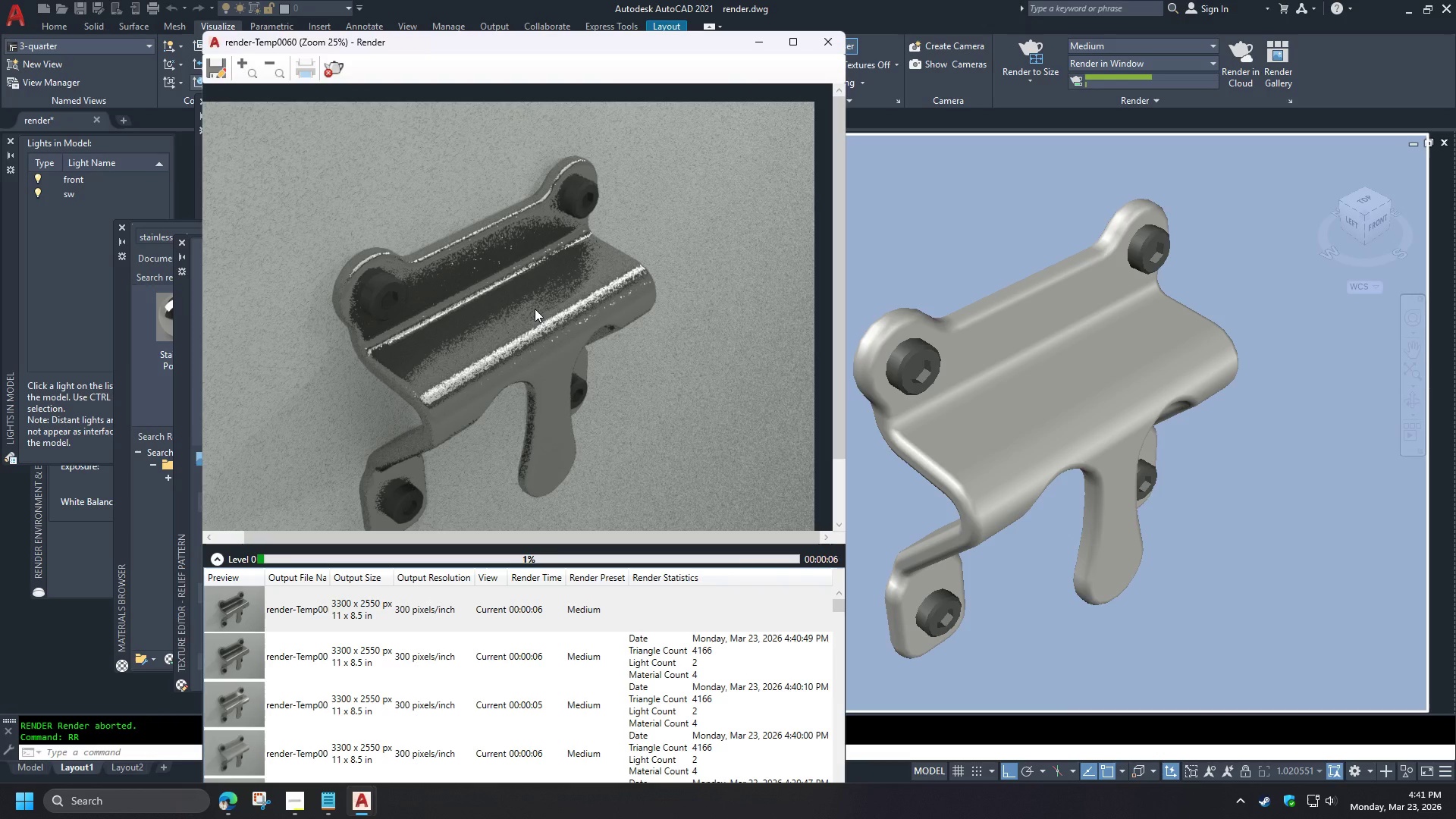 
key(Escape)
 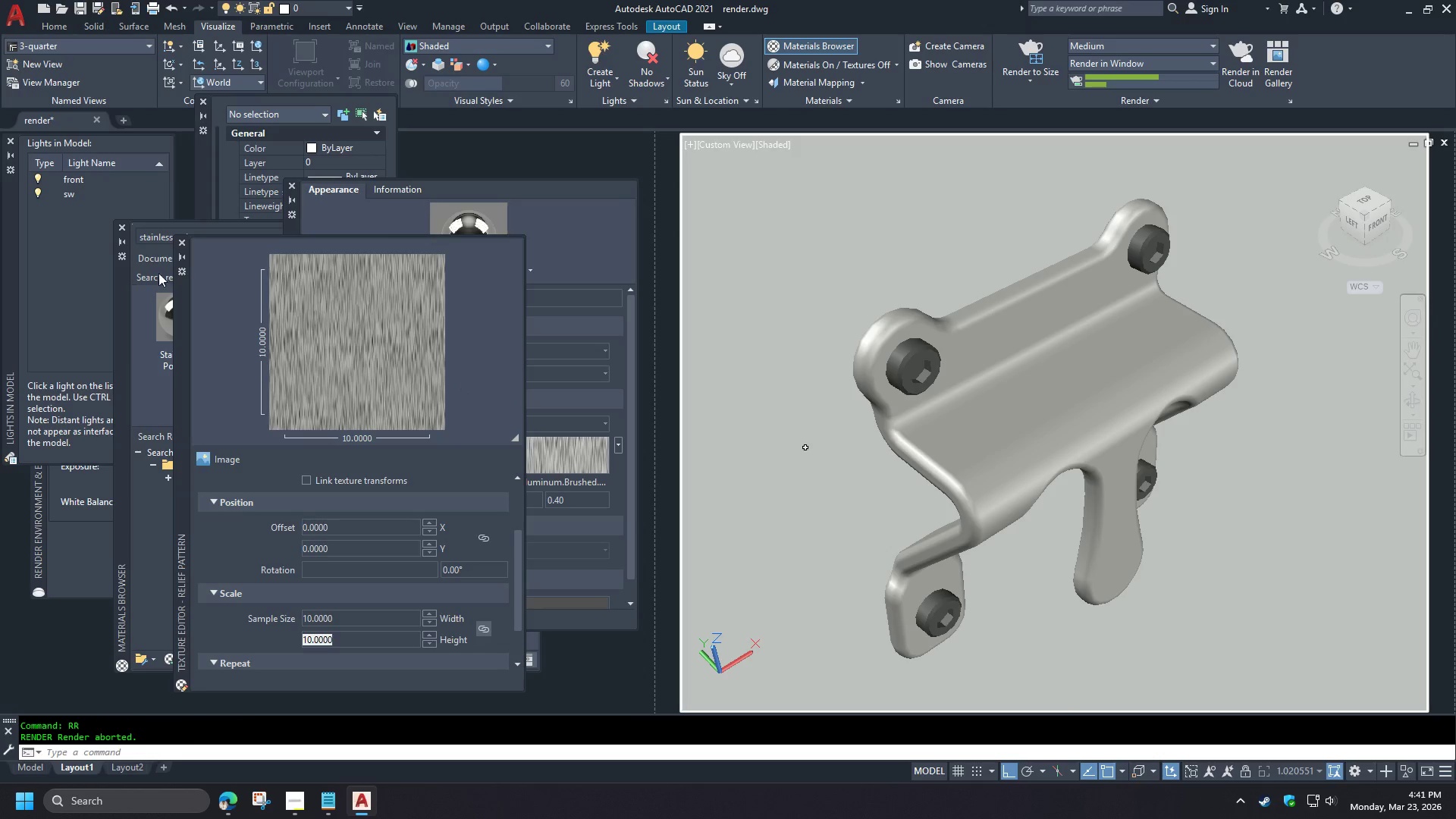 
left_click([179, 243])
 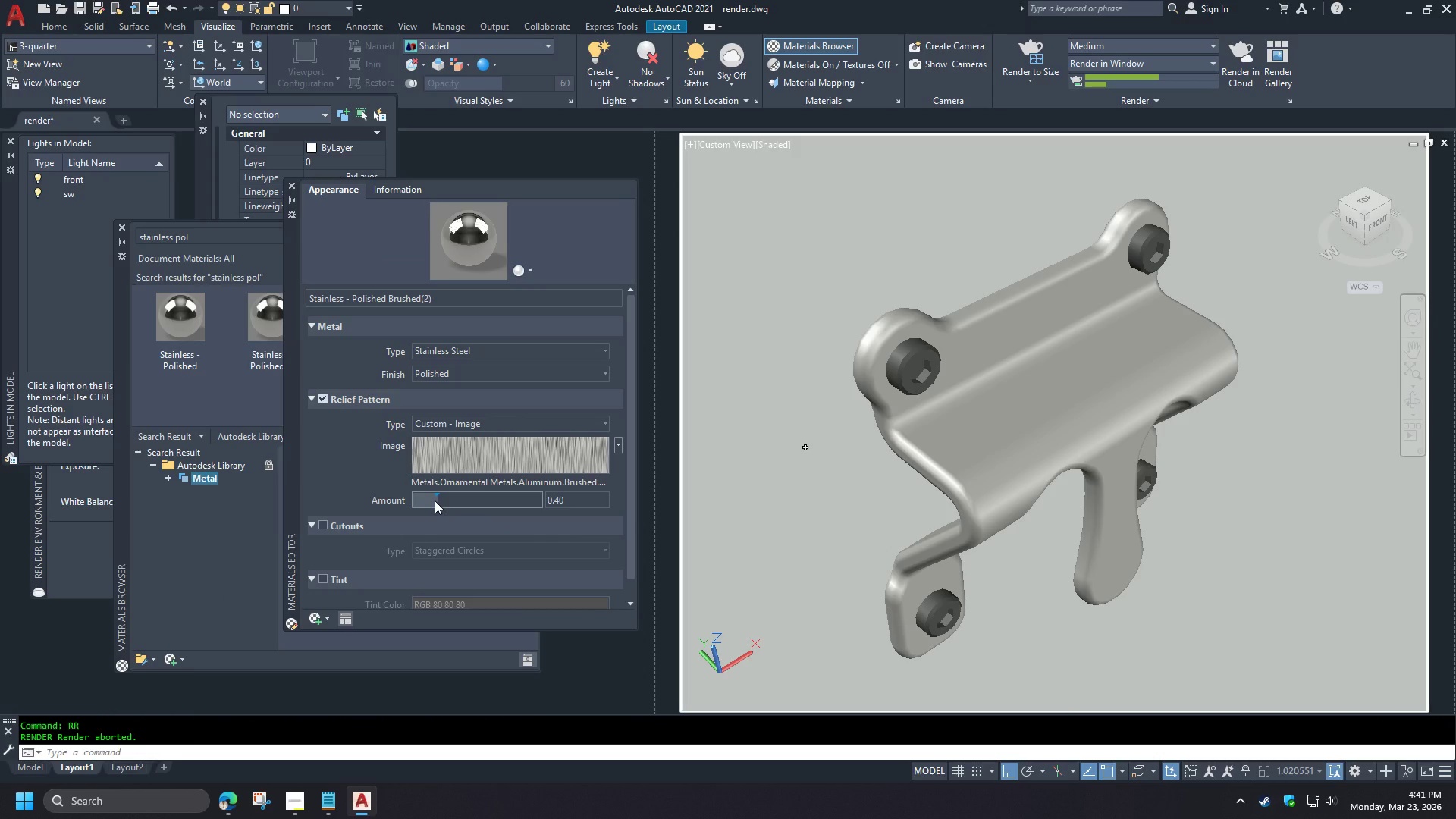 
scroll: coordinate [500, 281], scroll_direction: up, amount: 2.0
 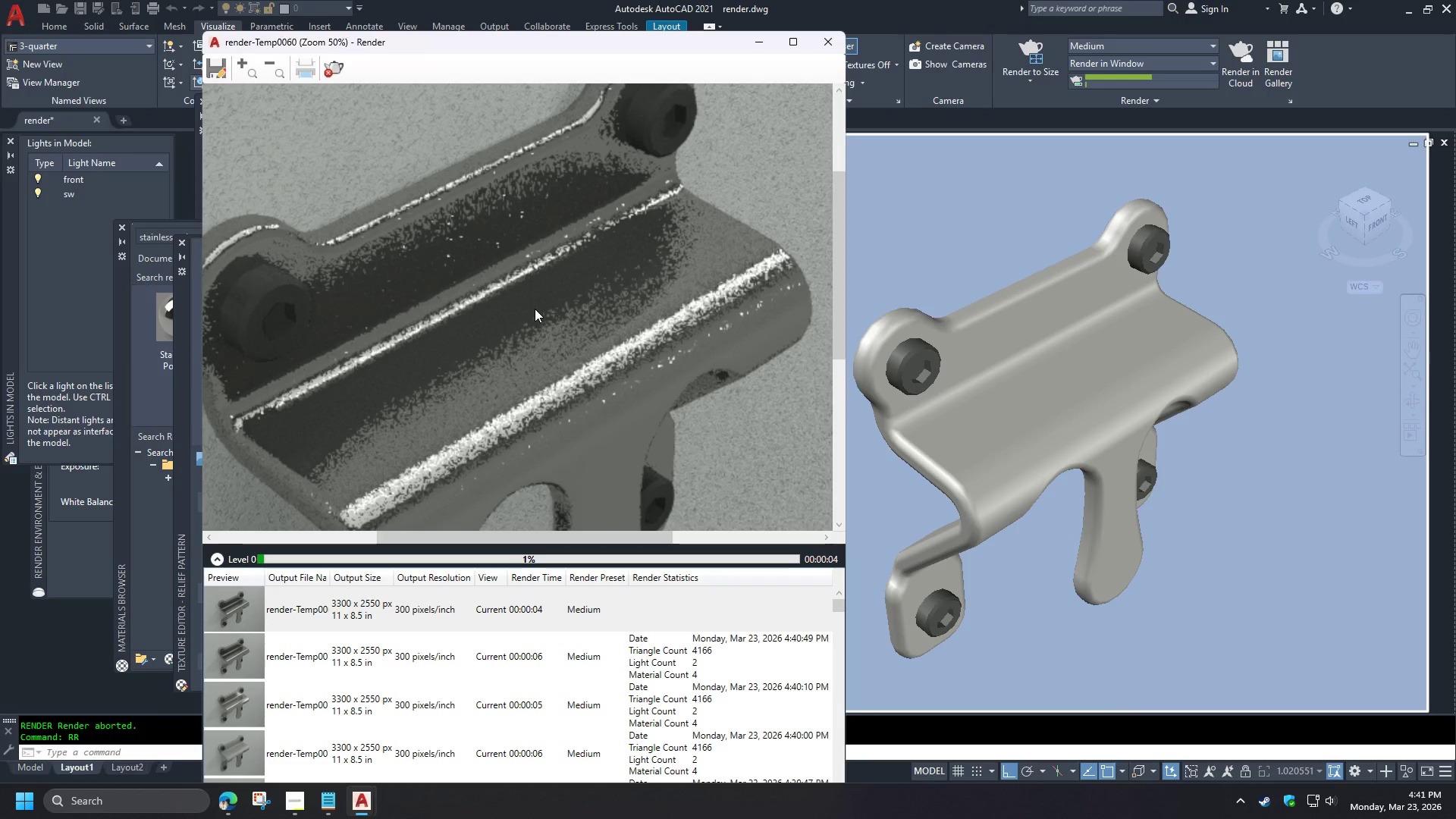 
left_click_drag(start_coordinate=[435, 500], to_coordinate=[423, 505])
 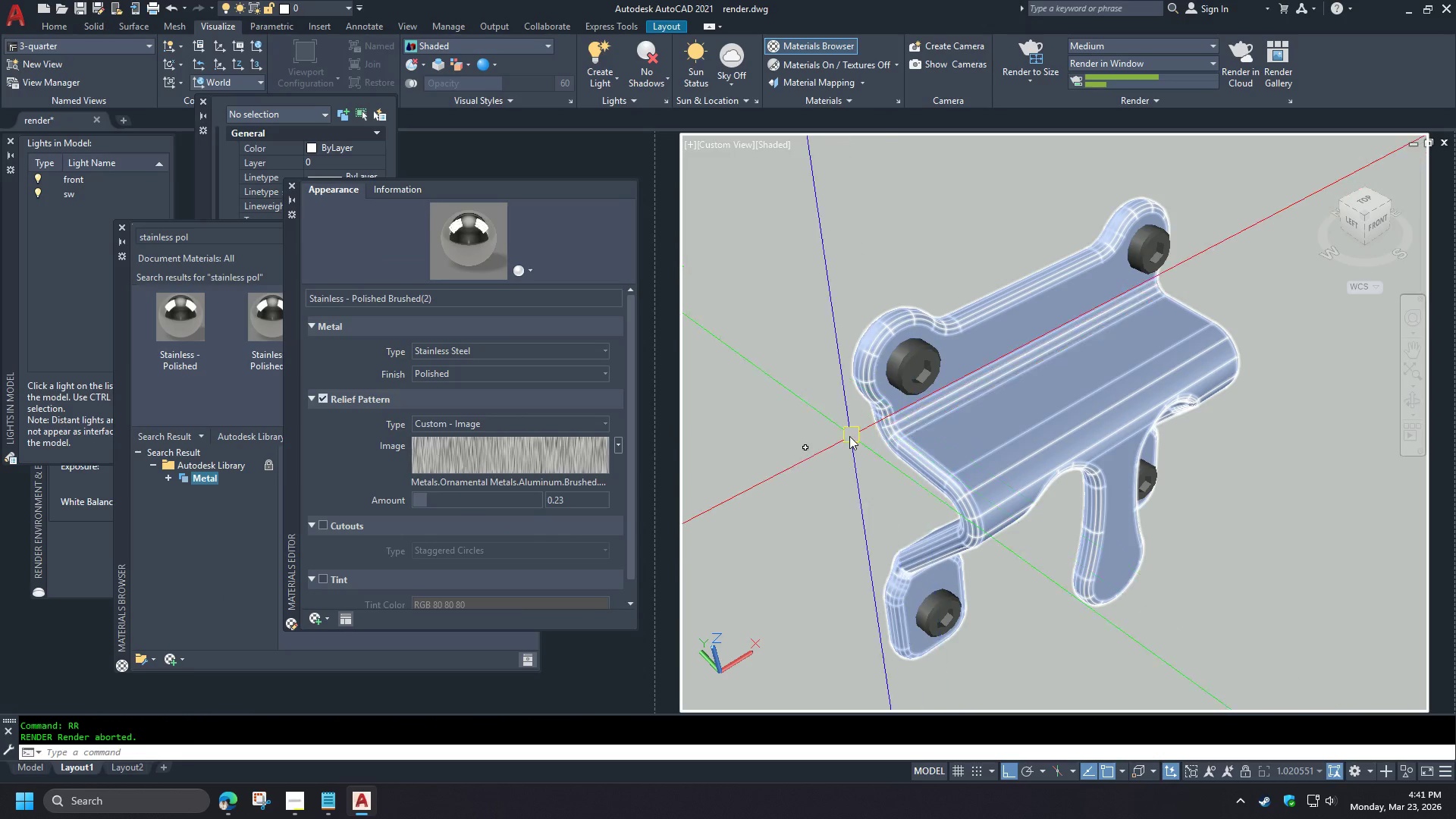 
scroll: coordinate [535, 309], scroll_direction: down, amount: 1.0
 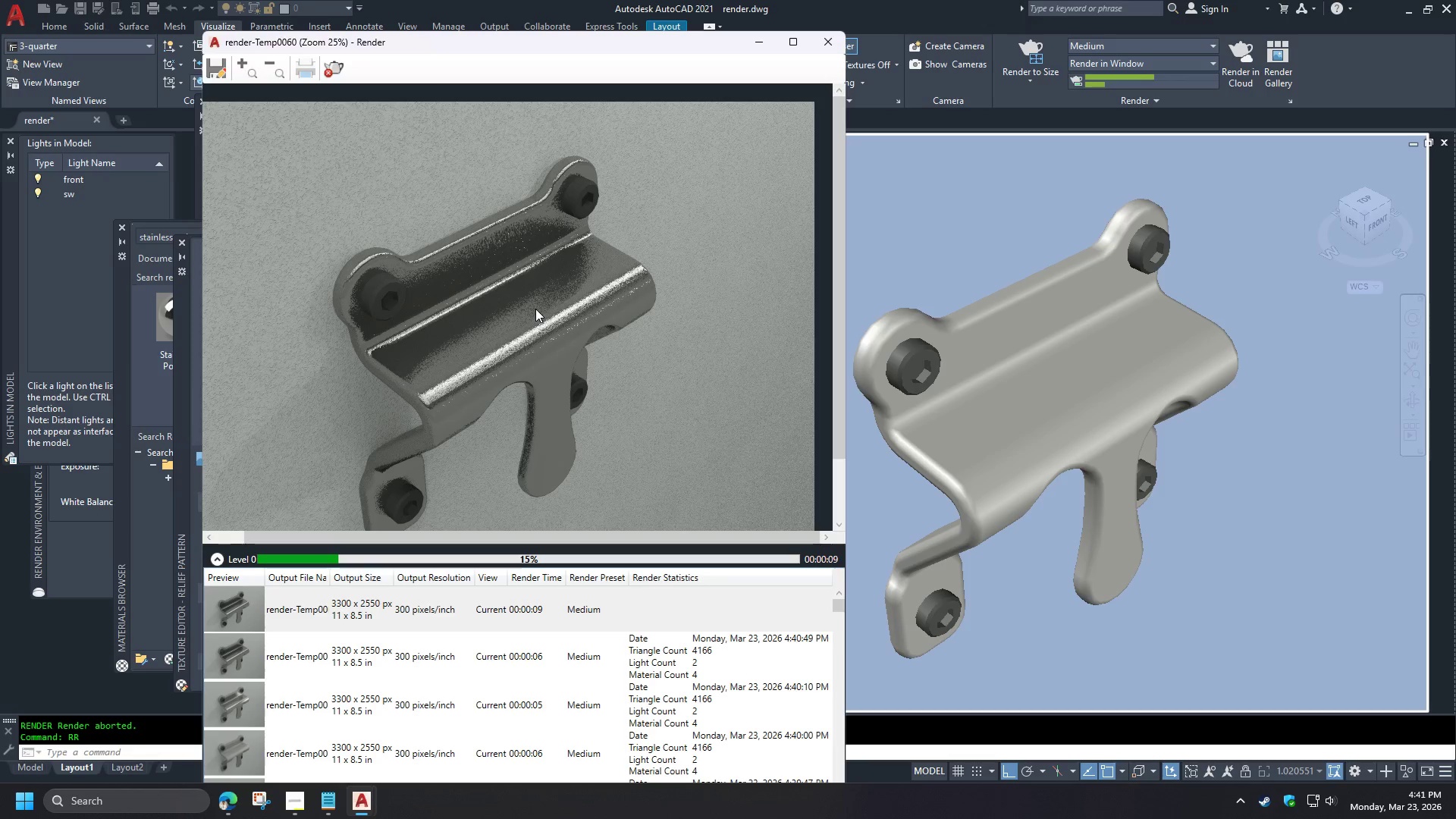 
type(rr )
 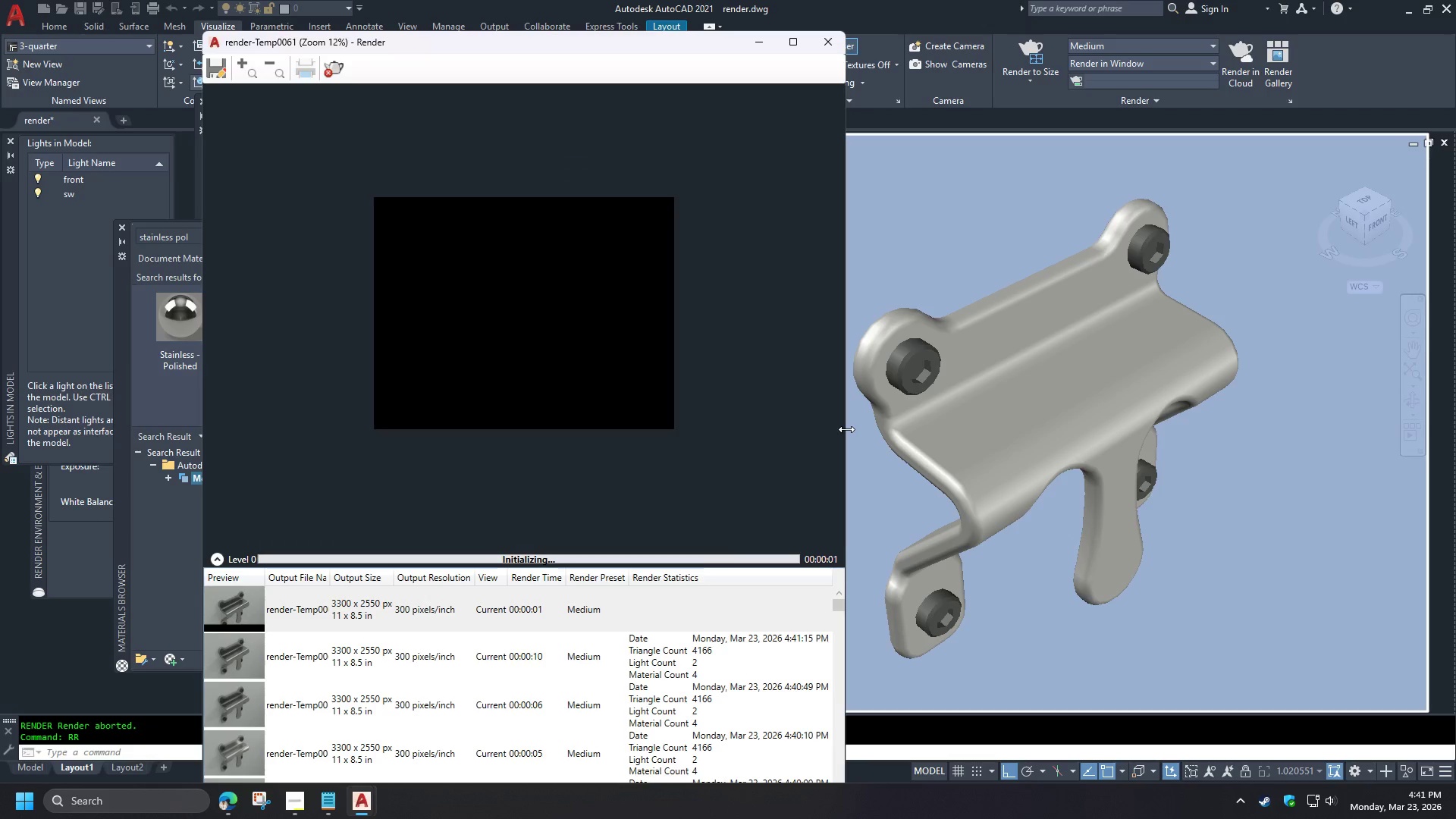 
wait(14.08)
 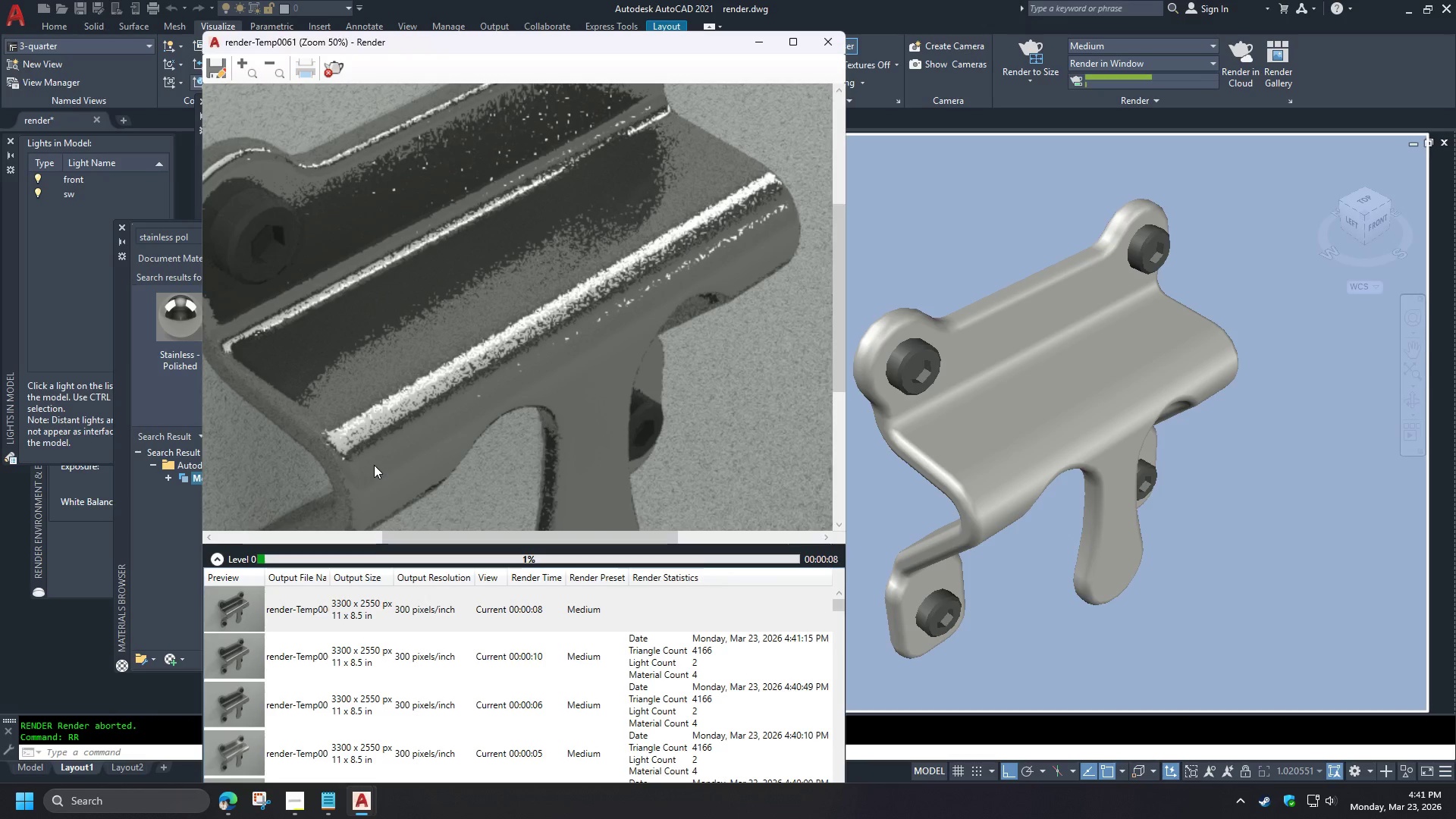 
key(Escape)
 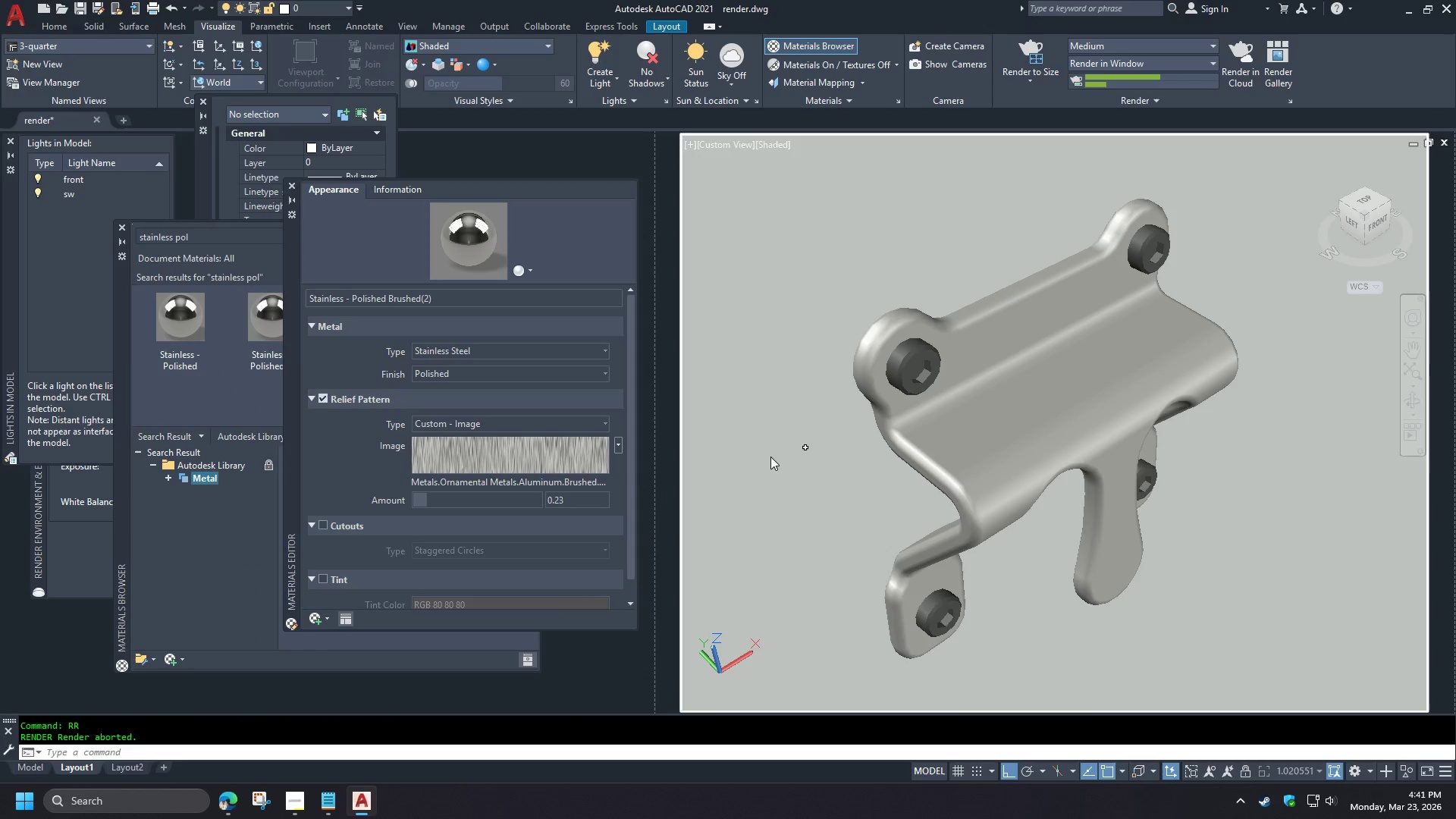 
scroll: coordinate [512, 309], scroll_direction: up, amount: 2.0
 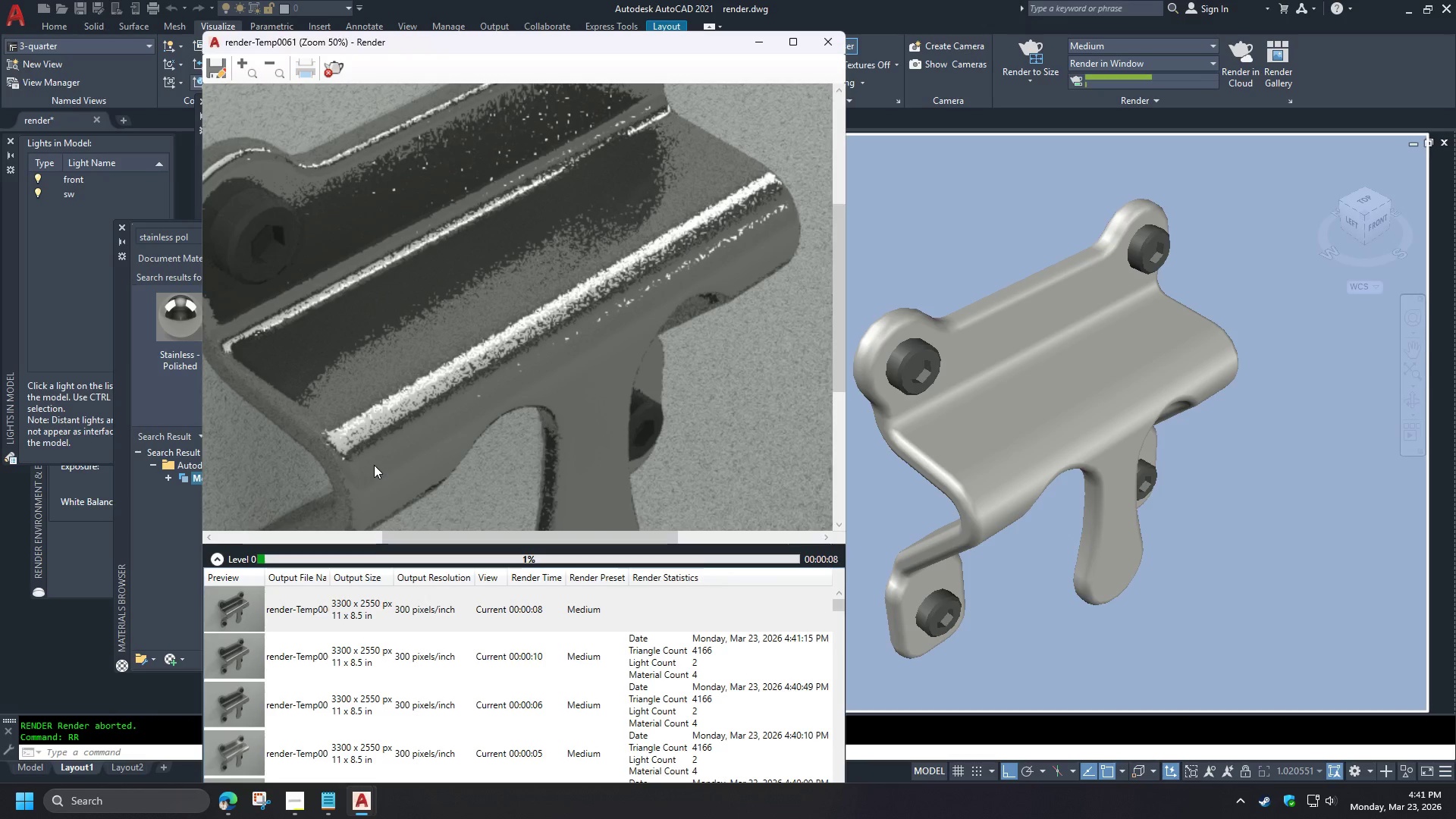 
wait(5.38)
 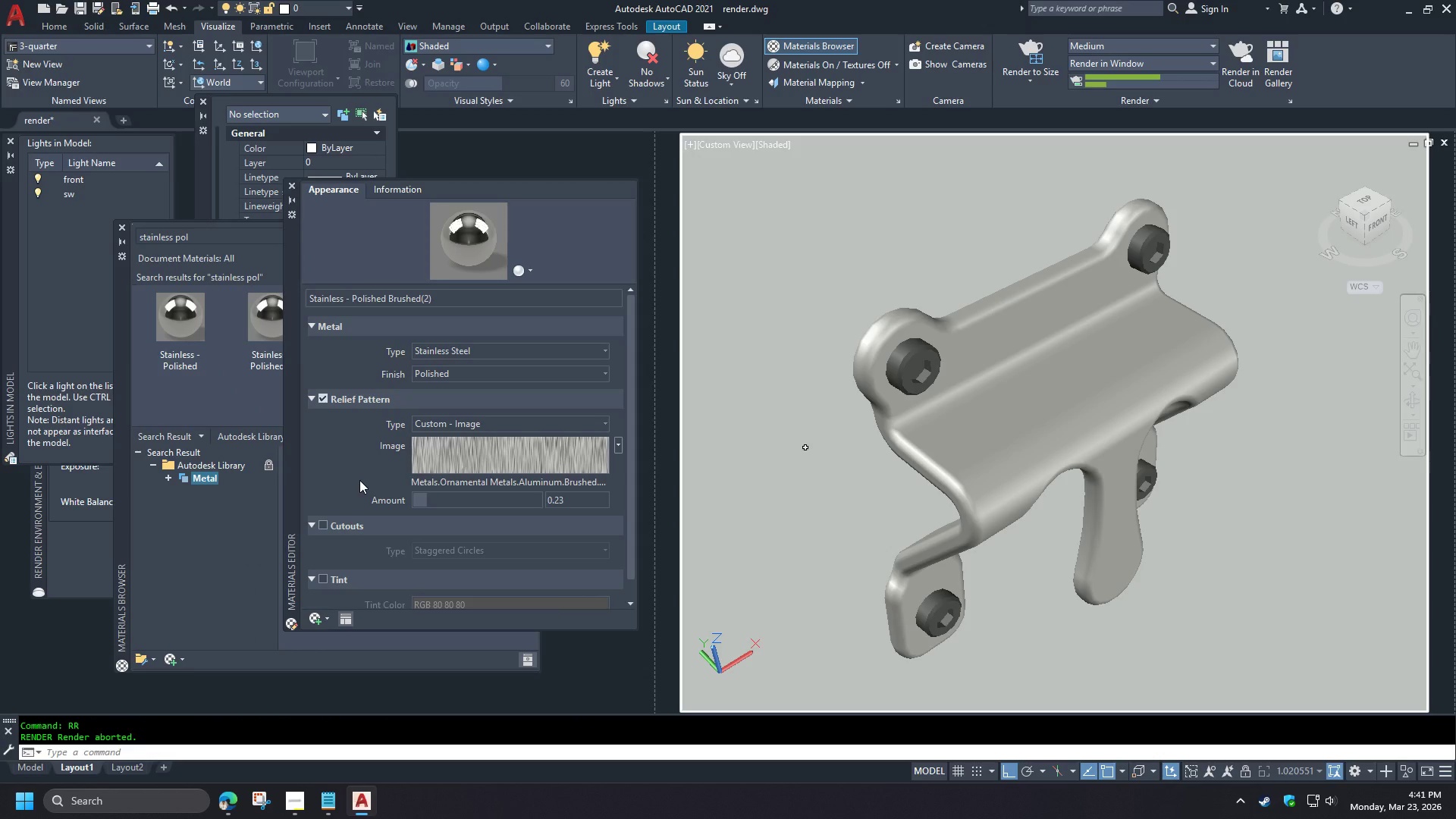 
left_click([1157, 99])
 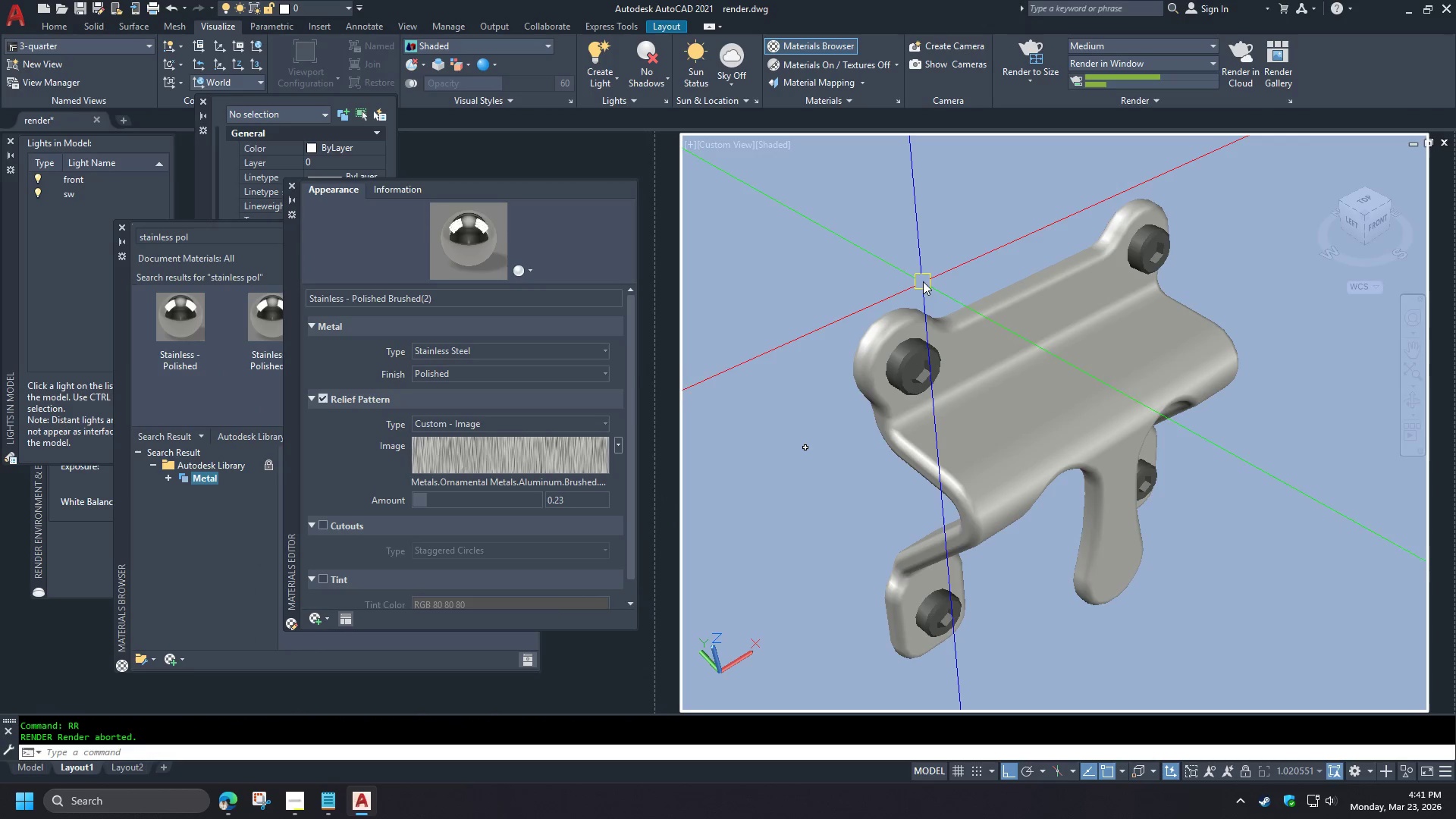 
key(Escape)
 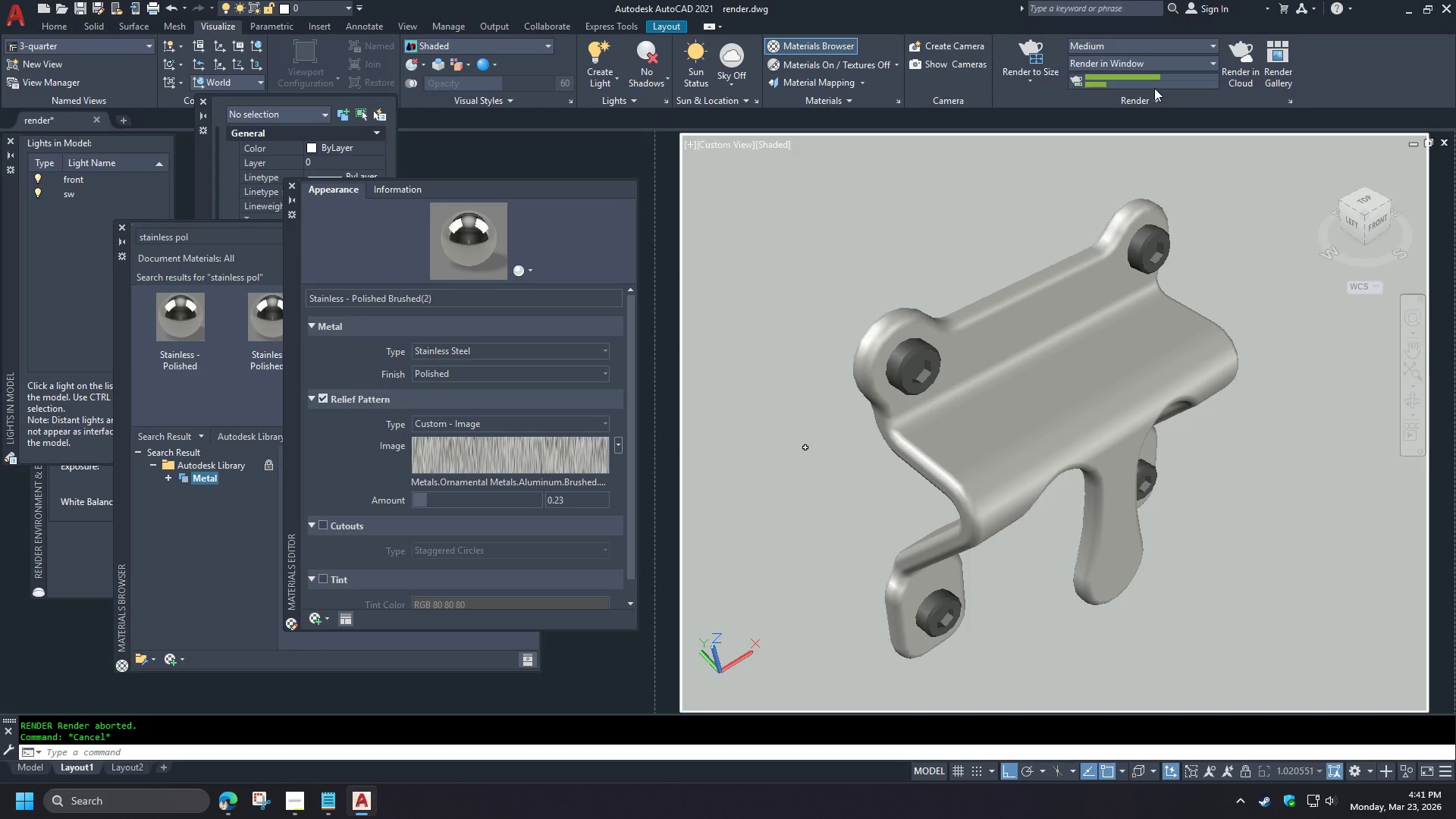 
left_click([1140, 99])
 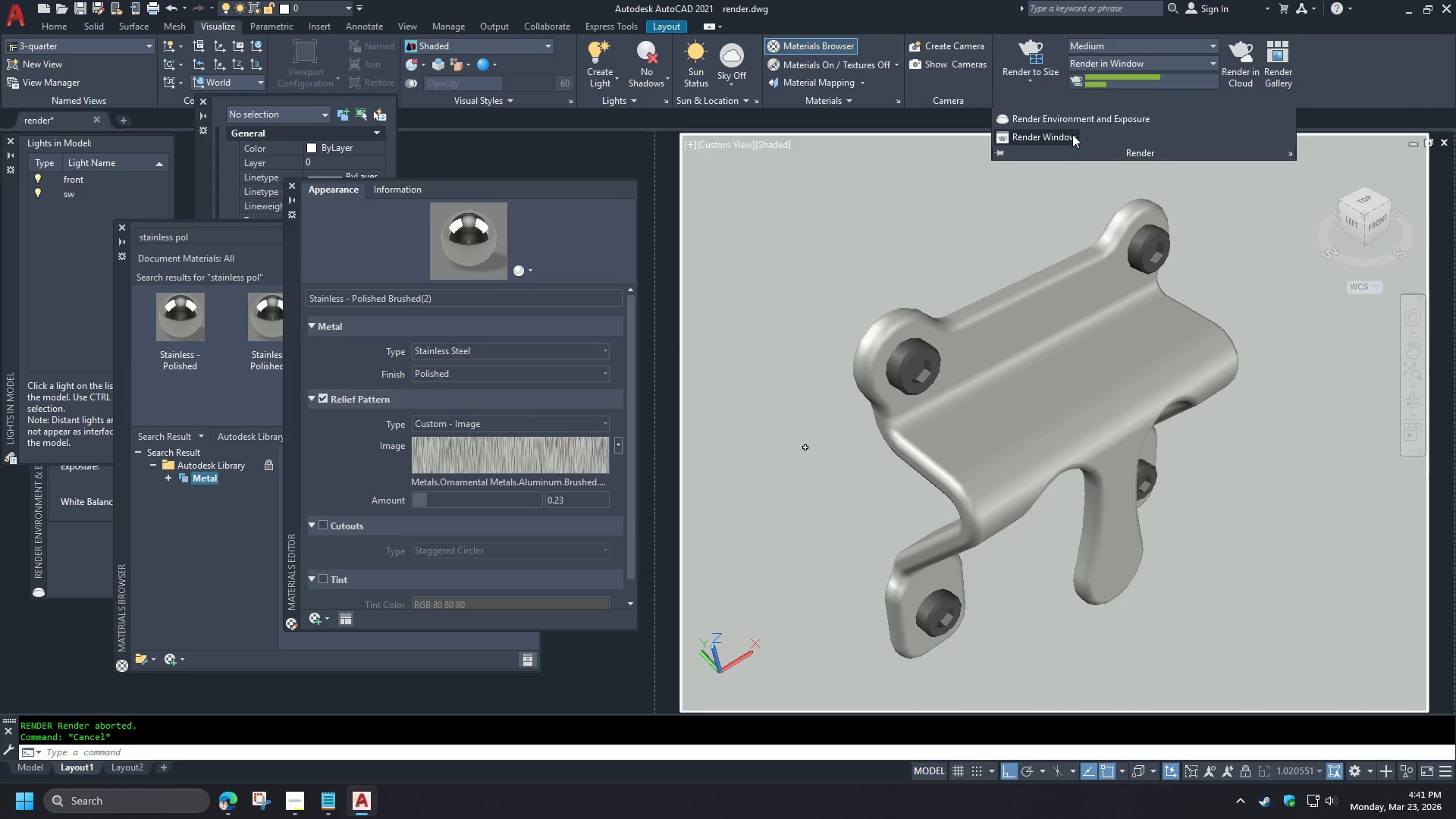 
left_click([1070, 136])
 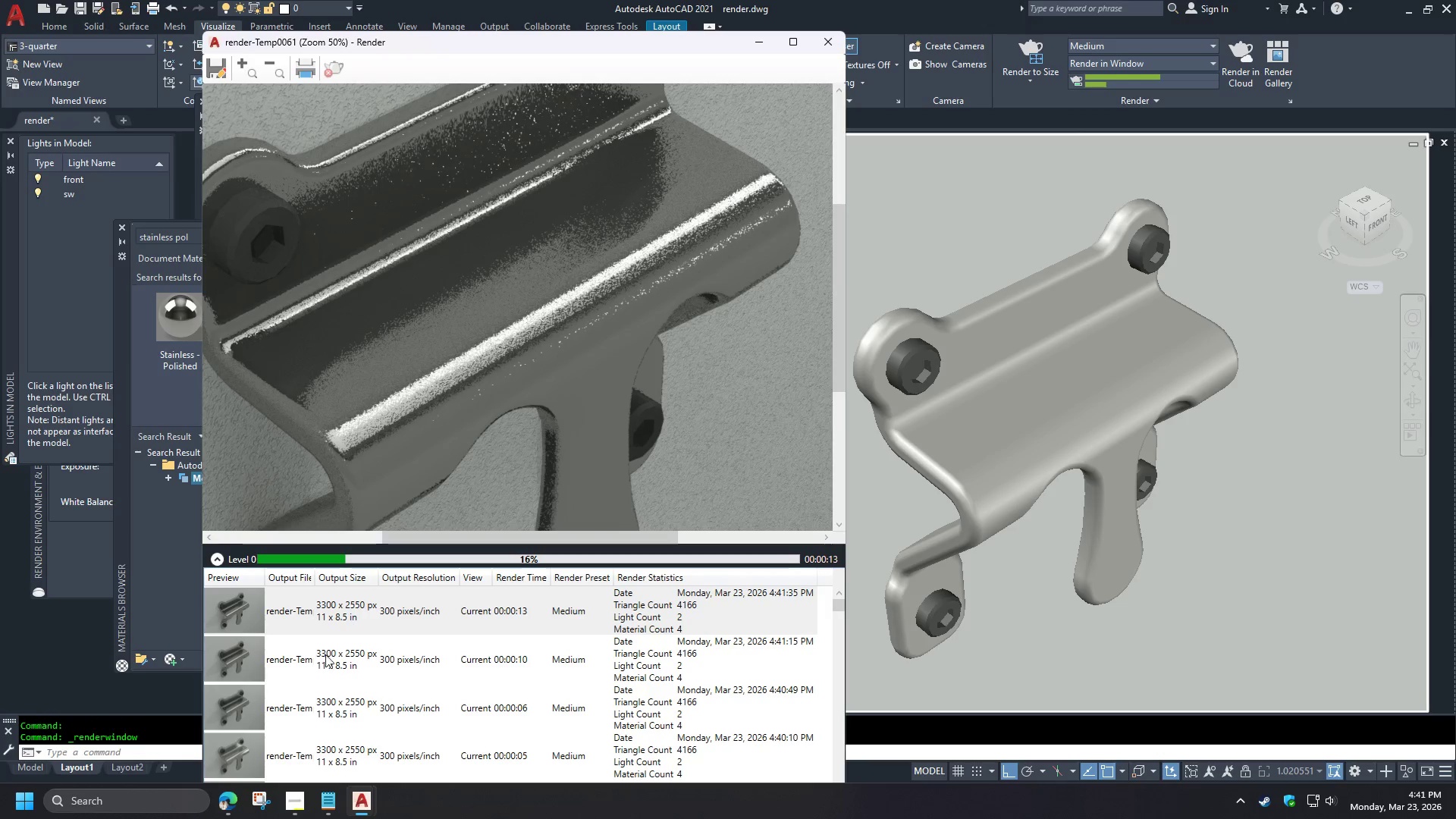 
left_click([312, 660])
 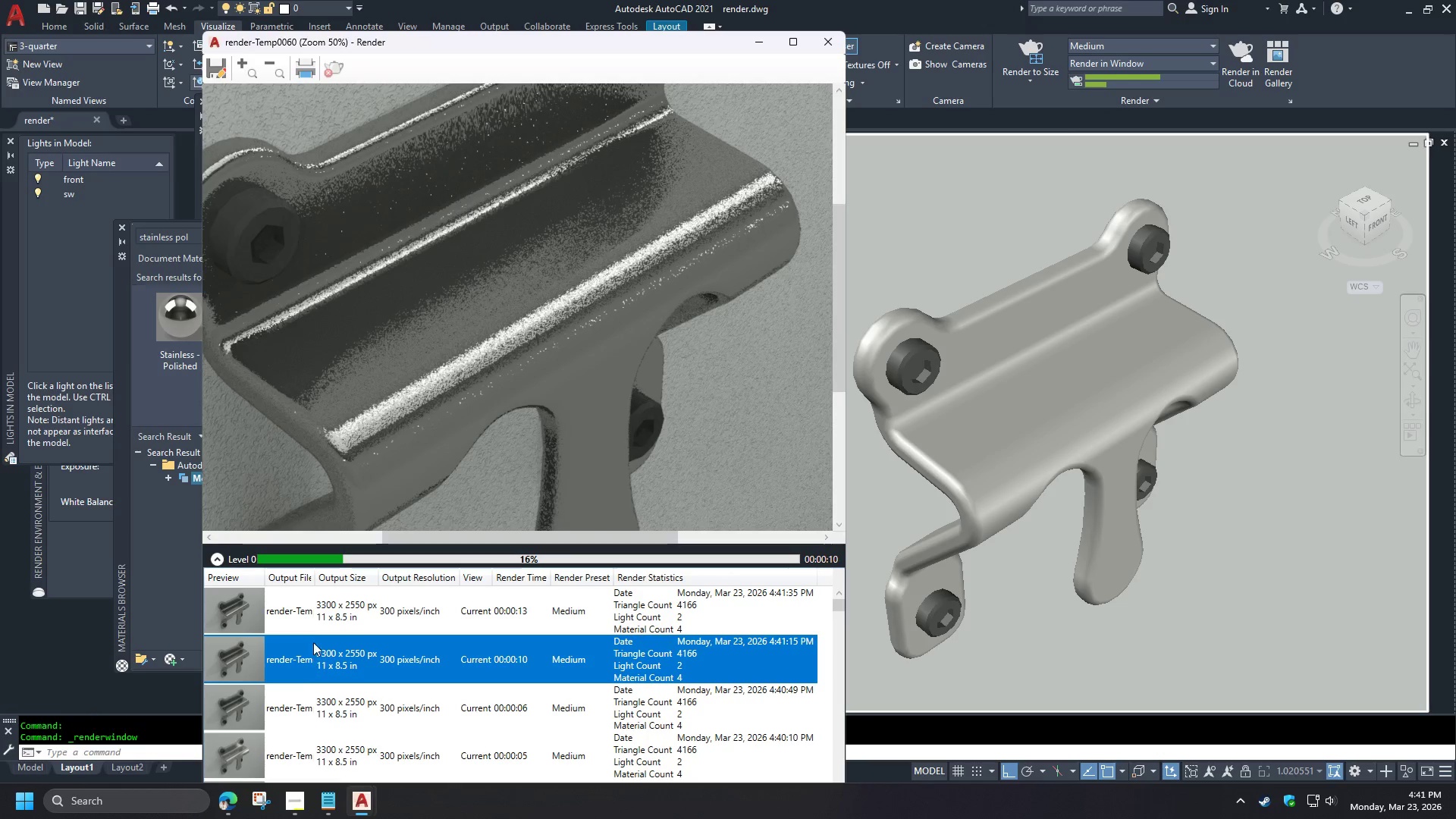 
double_click([312, 660])
 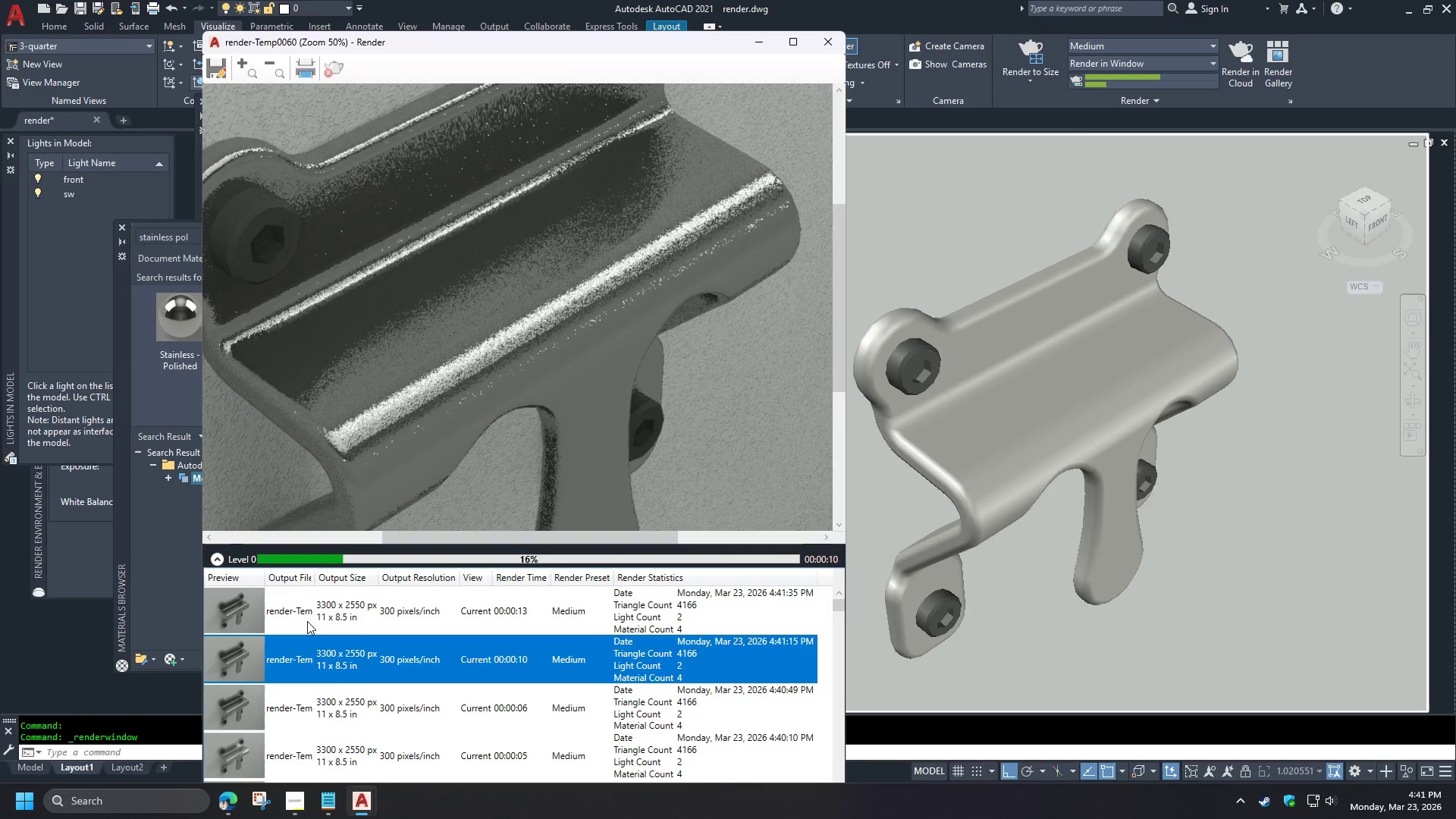 
double_click([307, 621])
 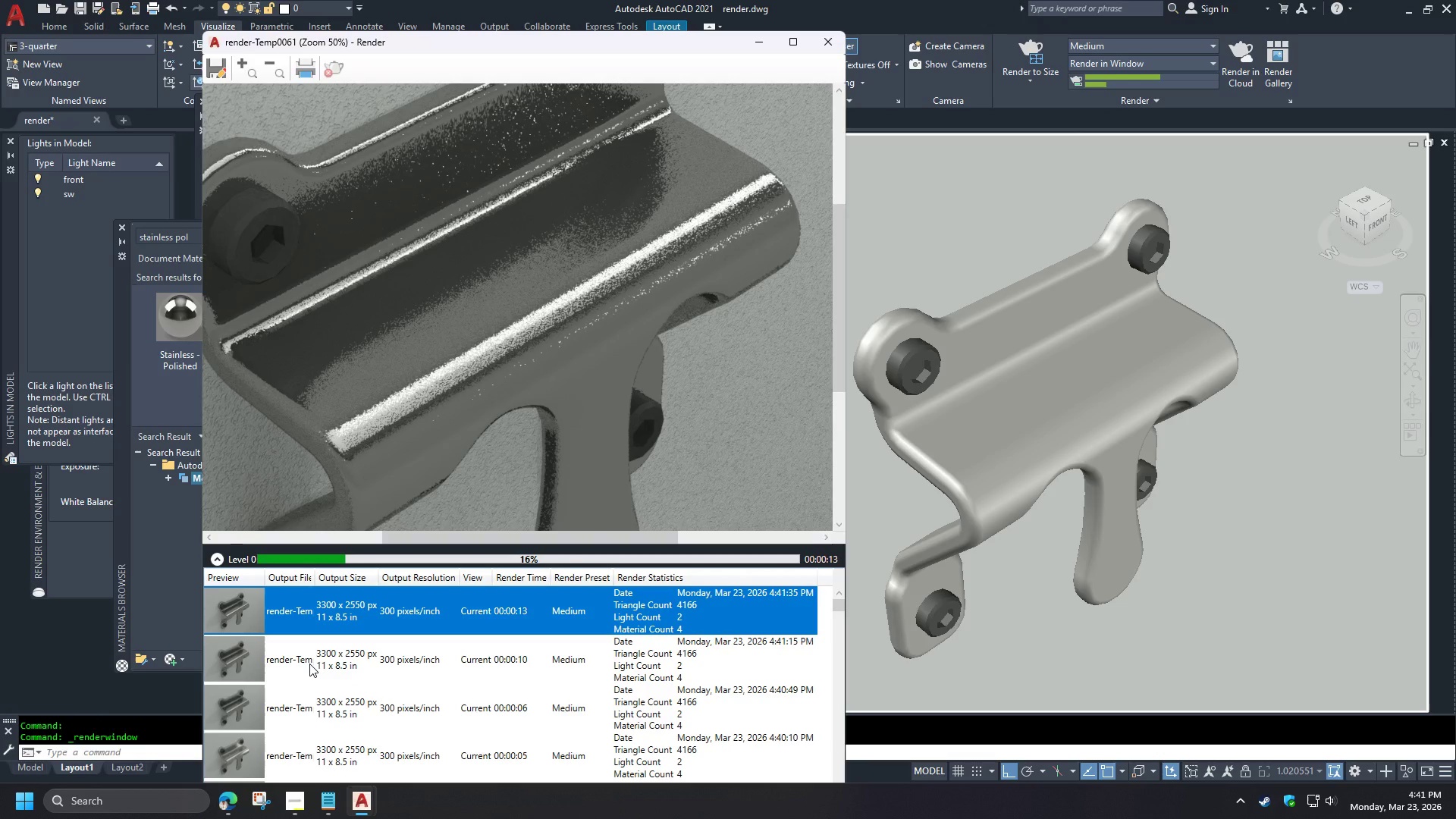 
left_click([309, 664])
 